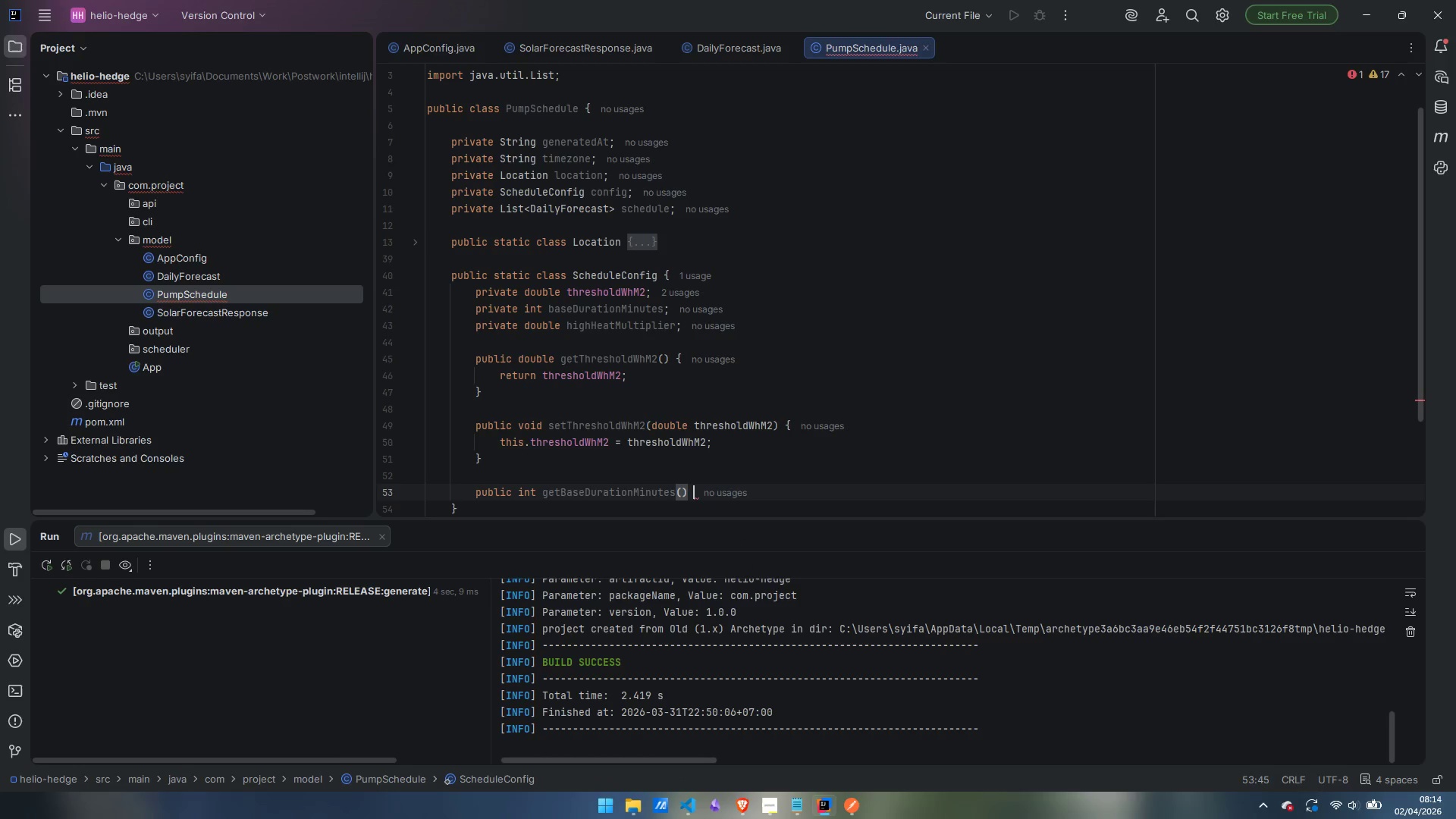 
key(Shift+BracketLeft)
 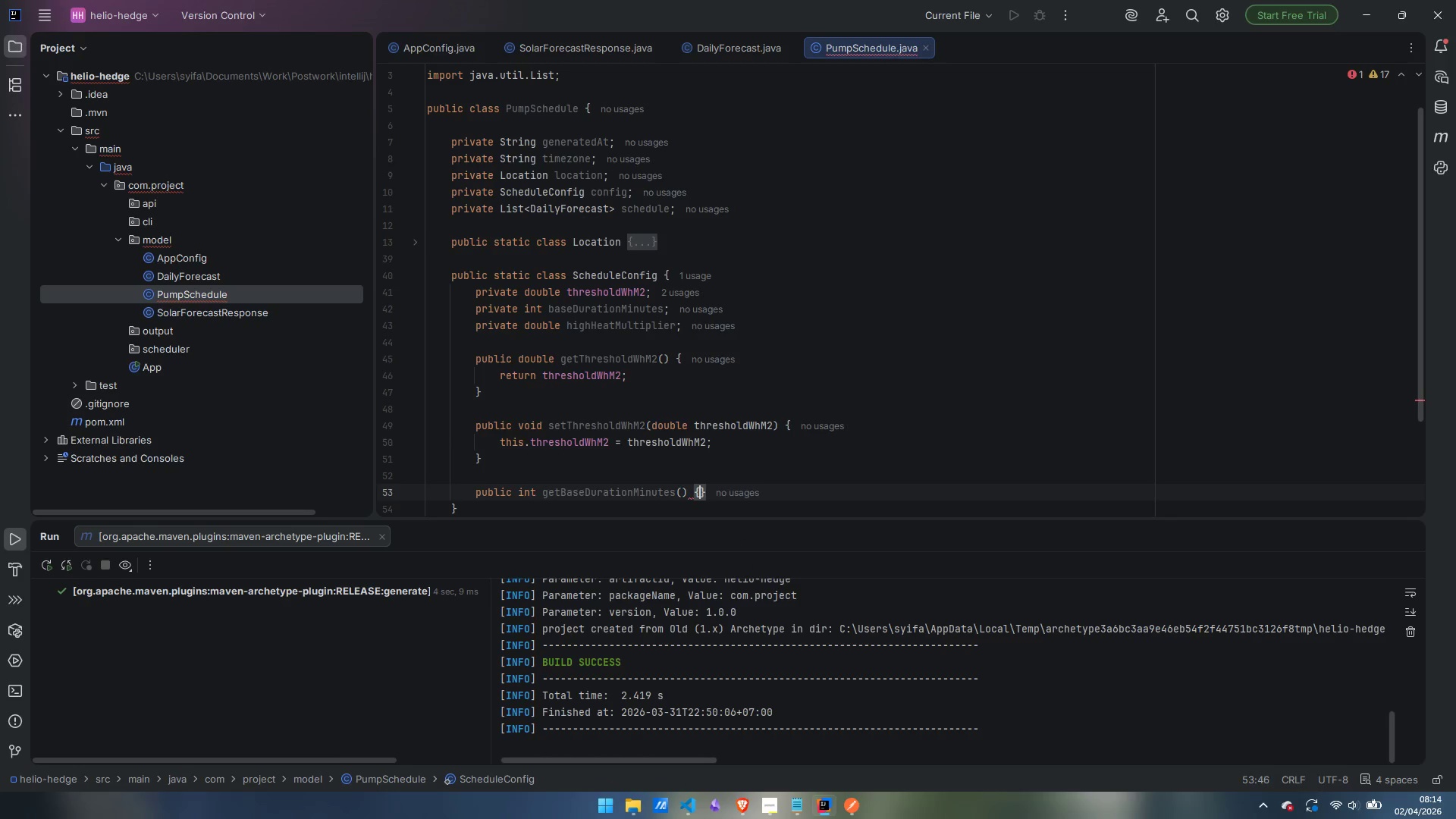 
key(Enter)
 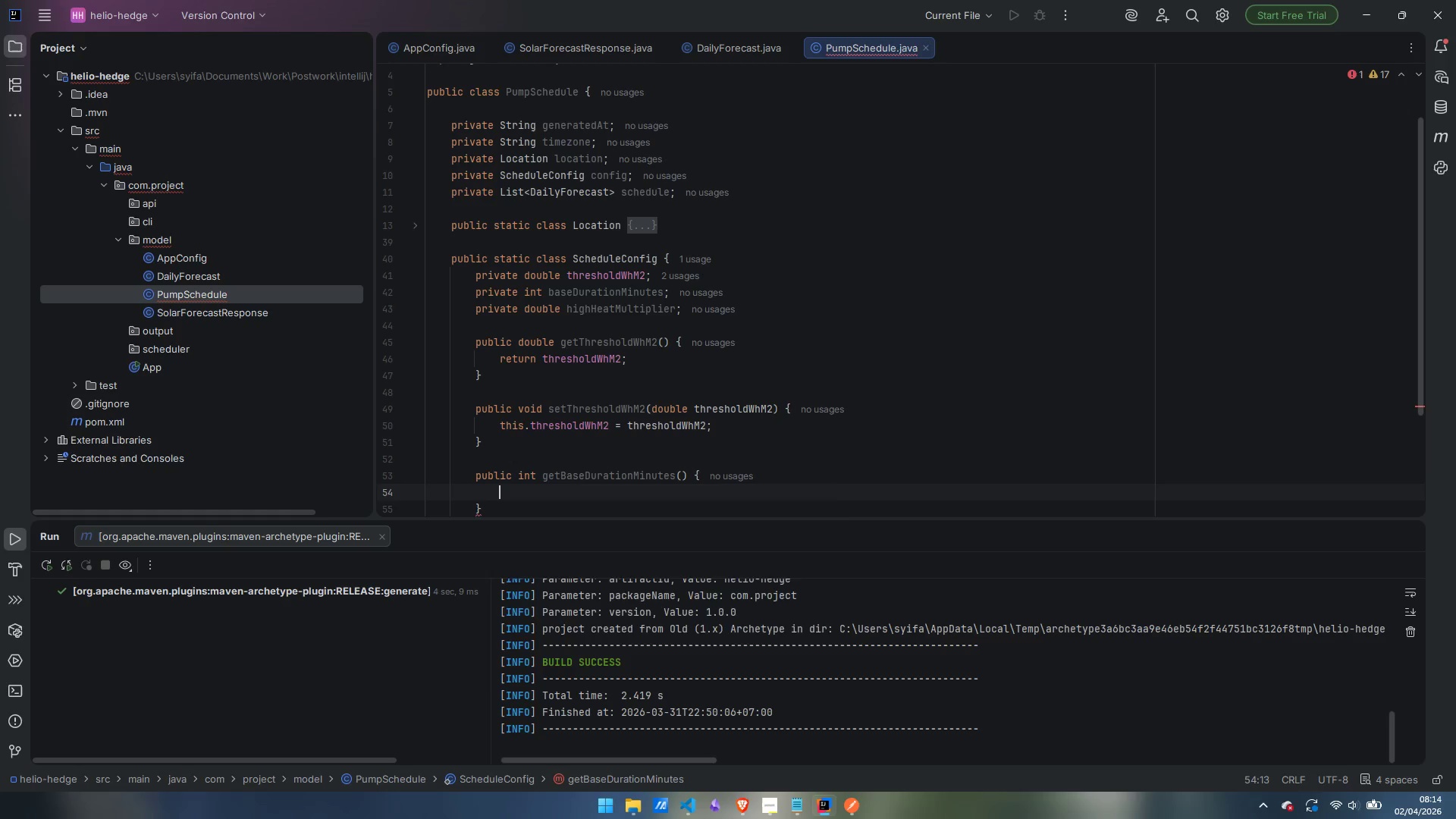 
type(return baseDurationMinutes;)
 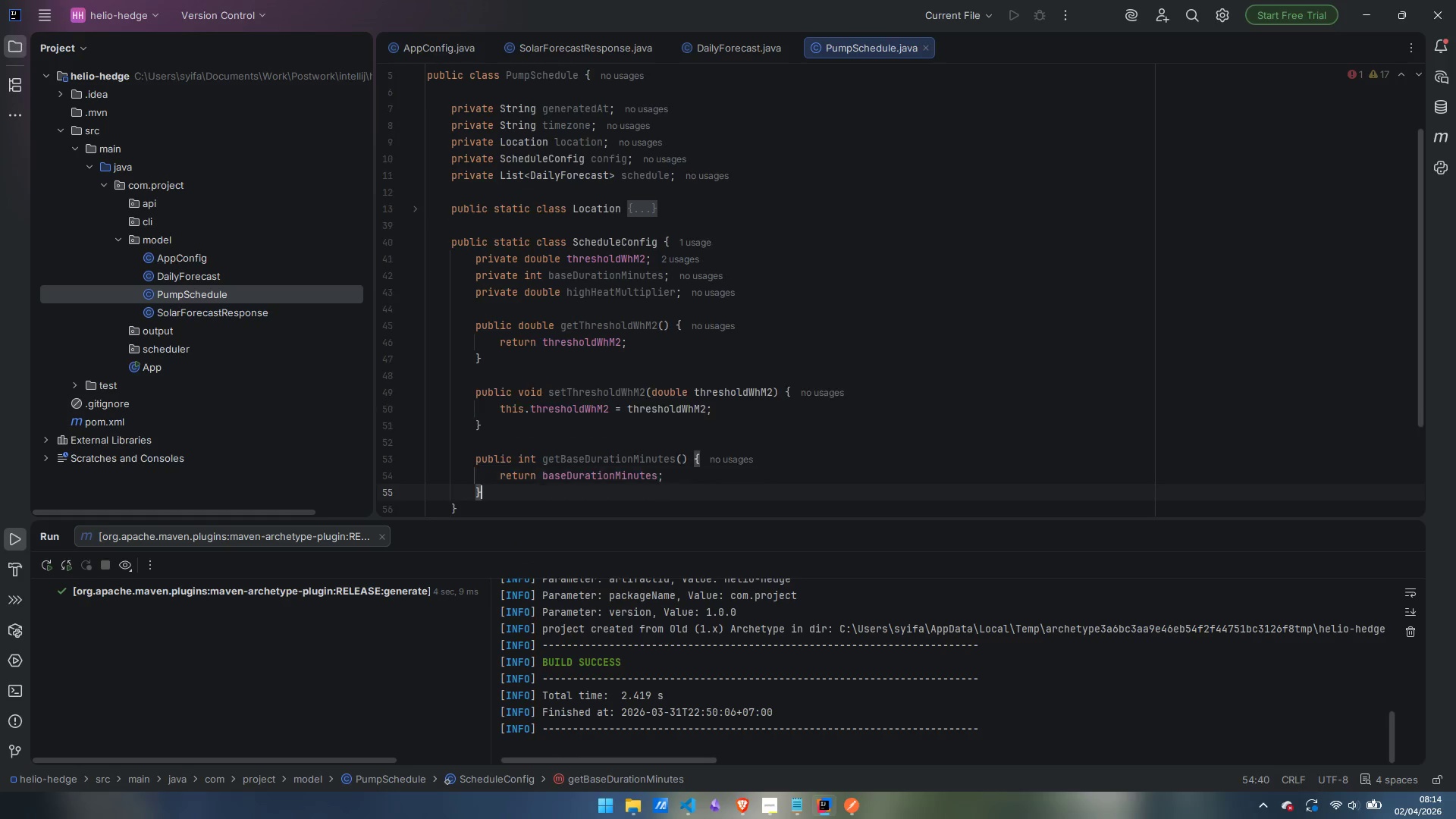 
 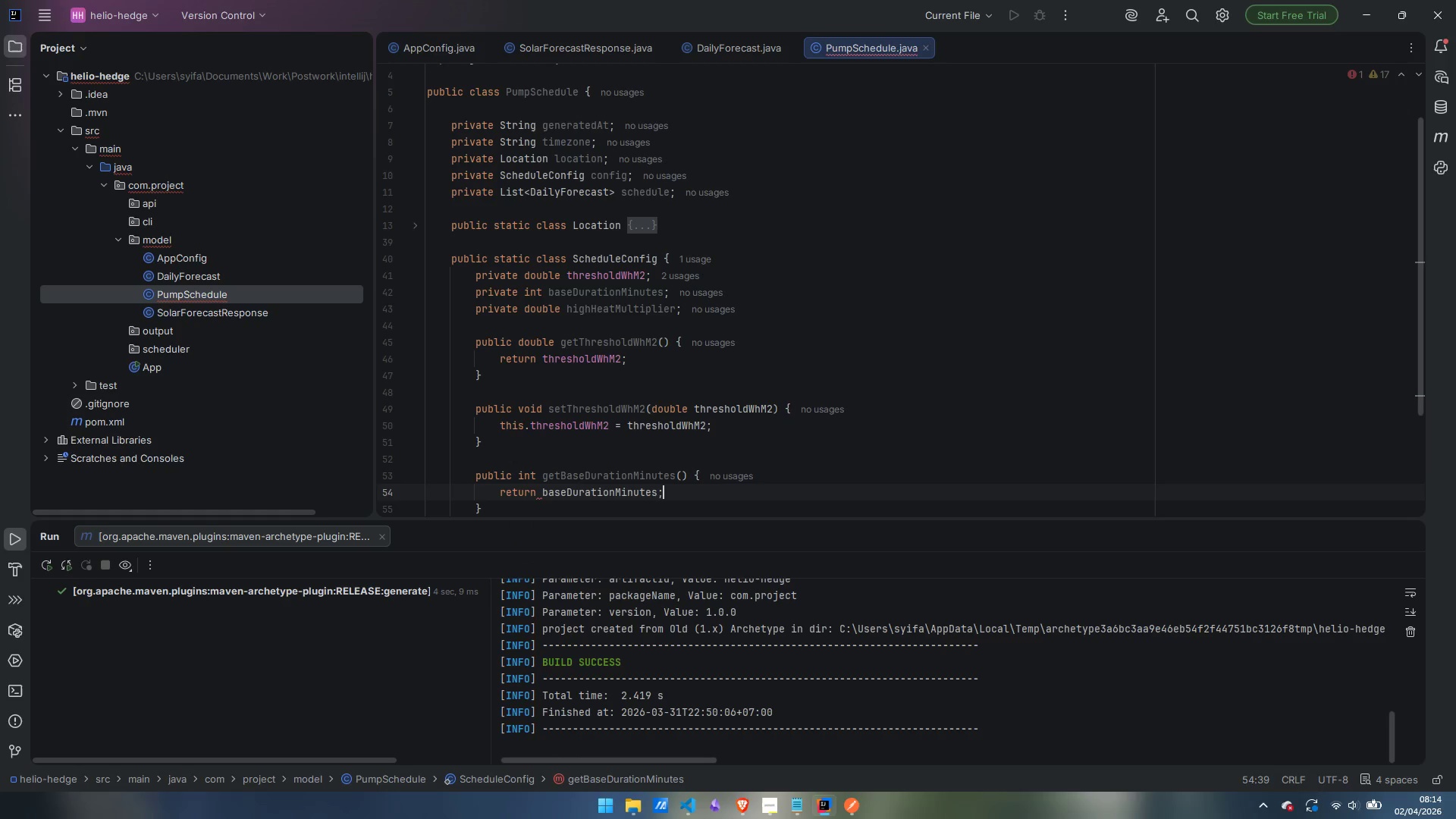 
key(ArrowDown)
 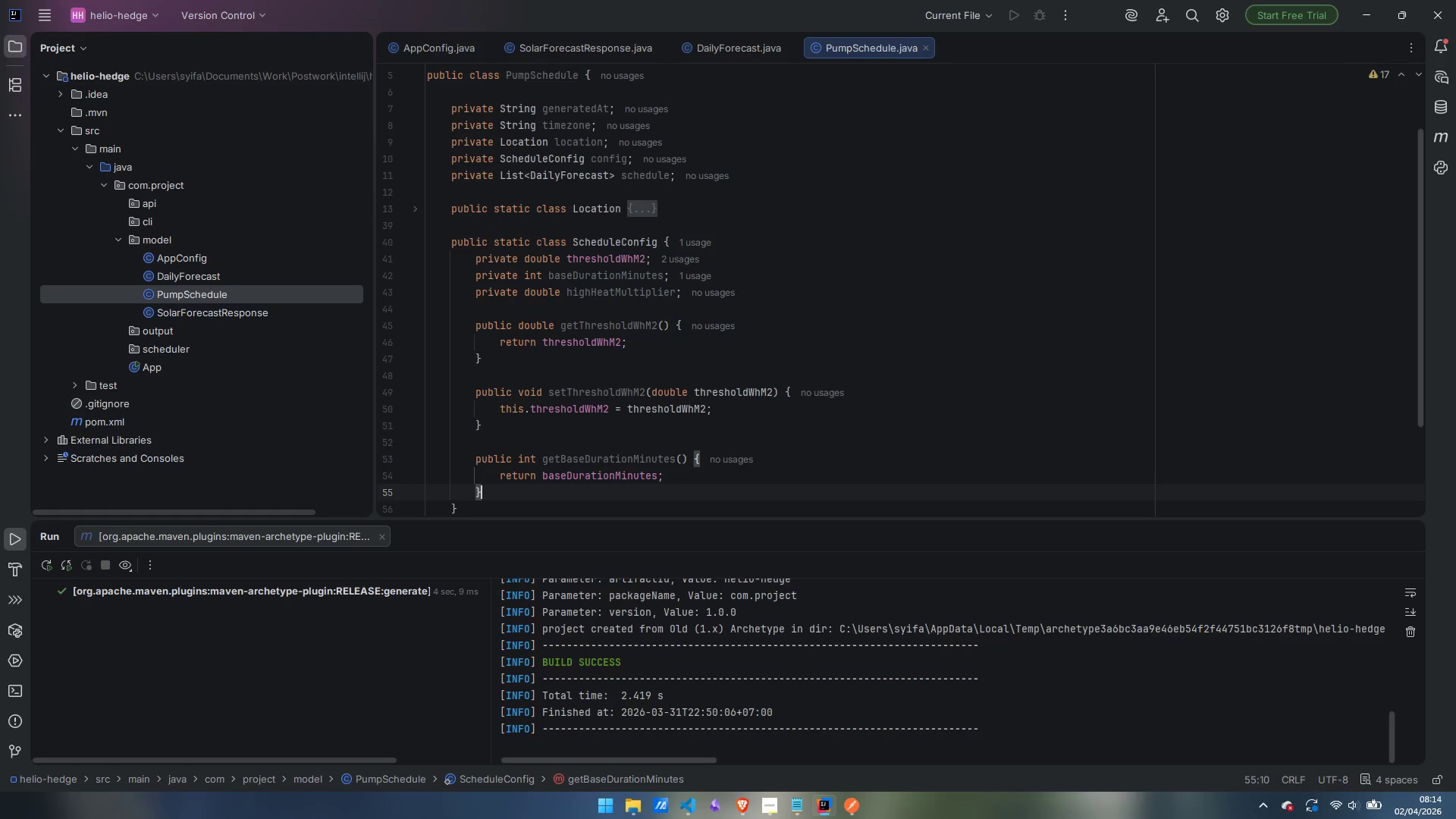 
key(Enter)
 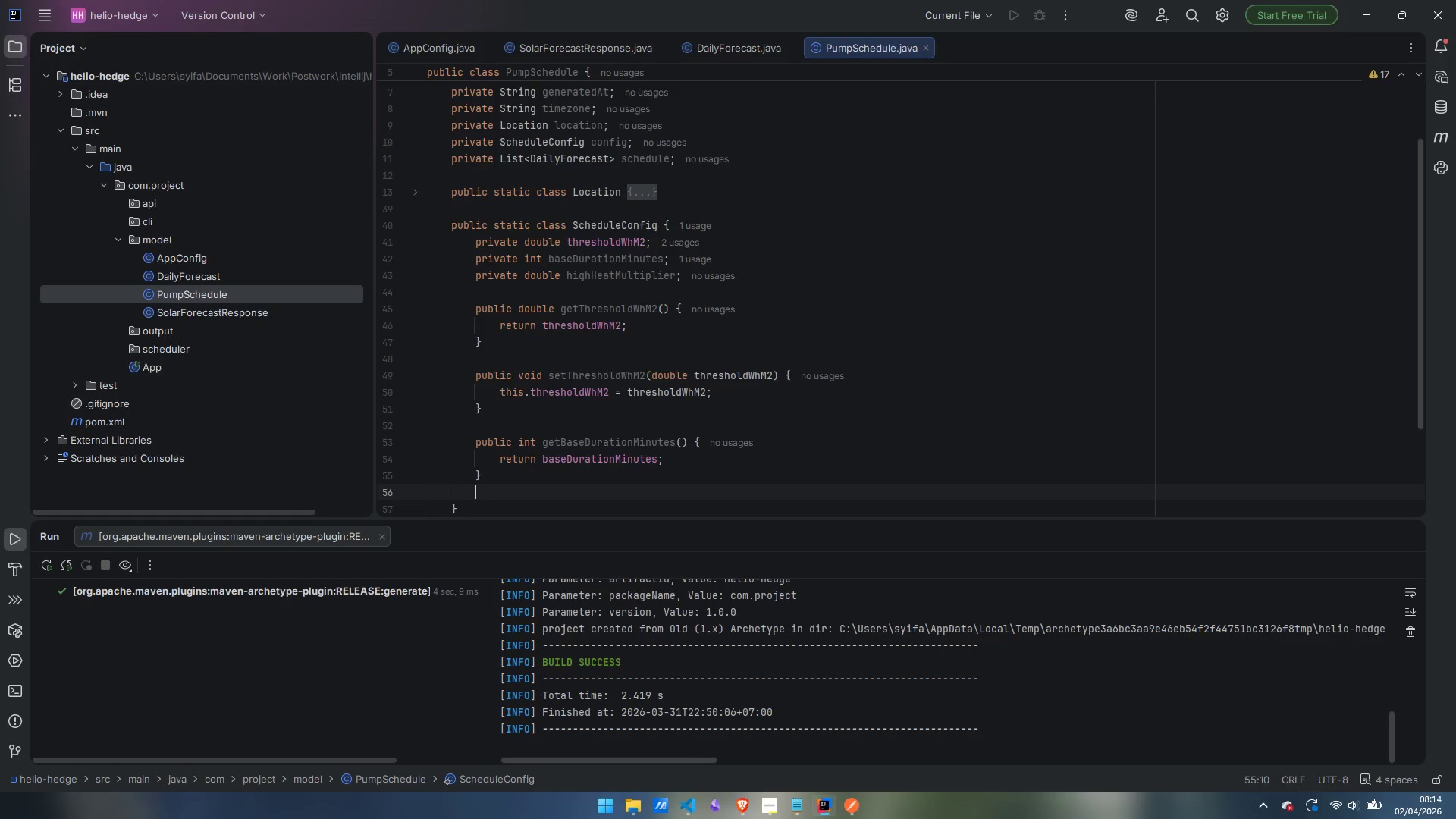 
key(Enter)
 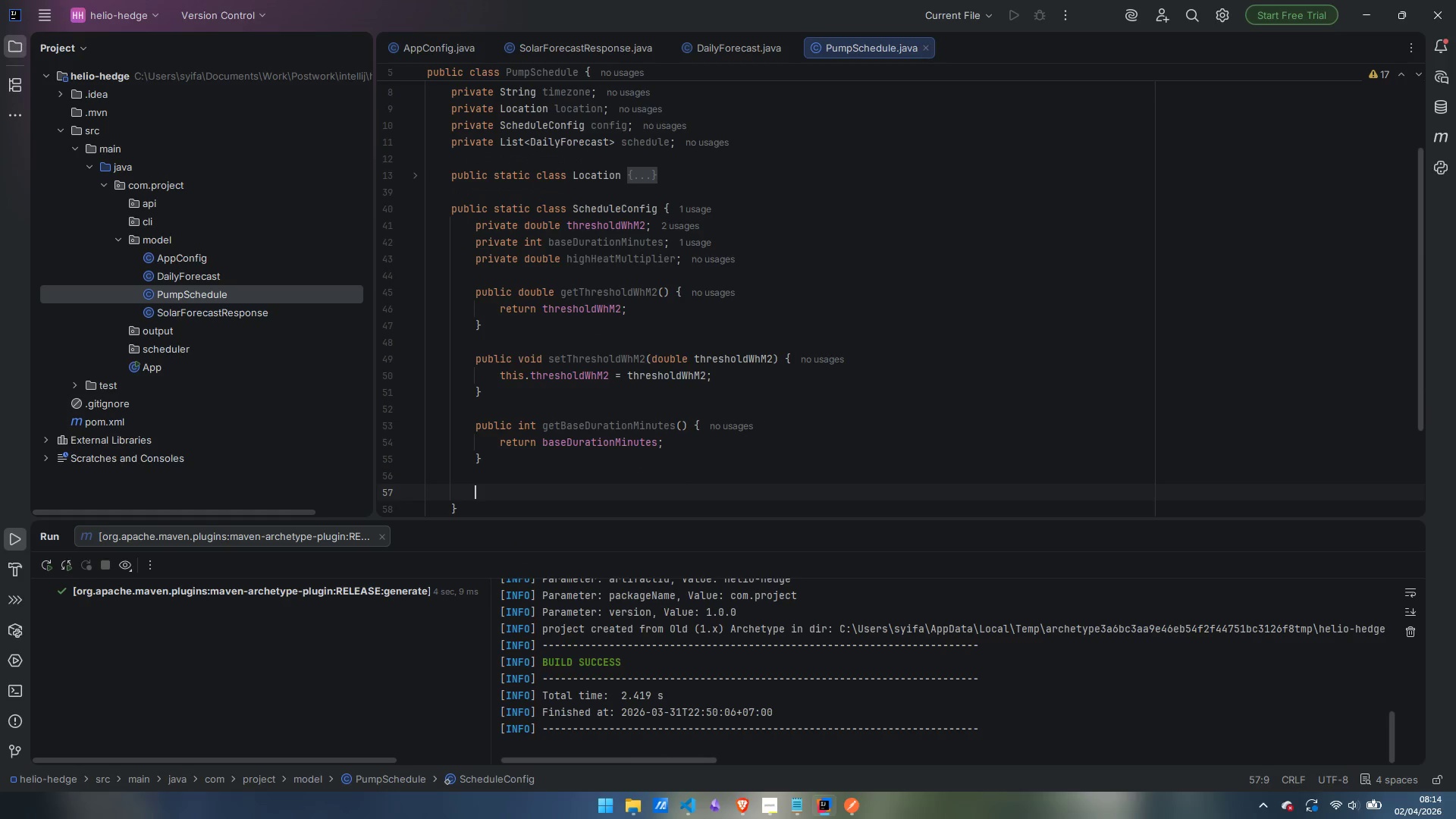 
type(public void setBaseDurta)
key(Backspace)
key(Backspace)
type(ationMinutes(int baseDurationMinutes)
 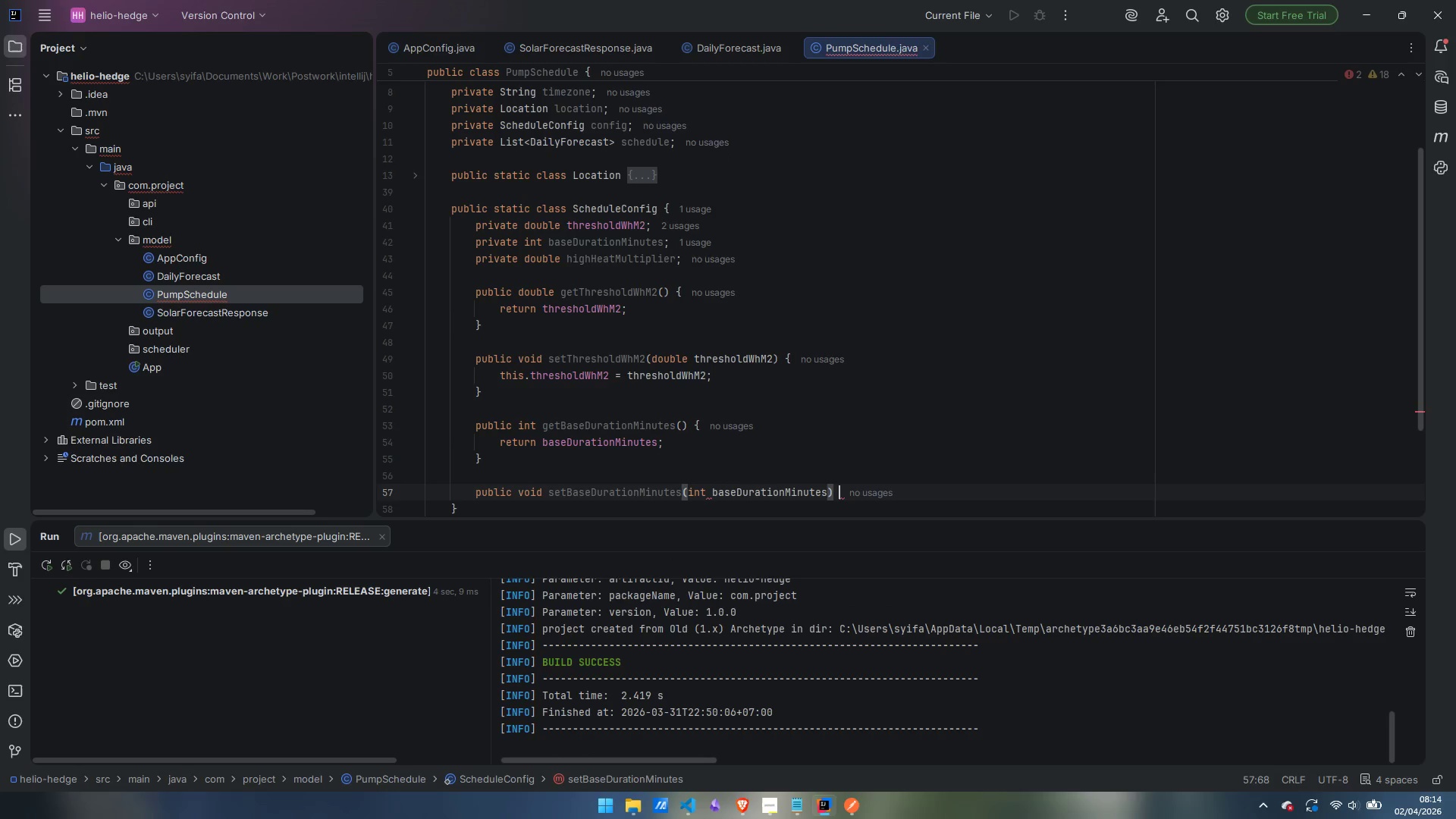 
 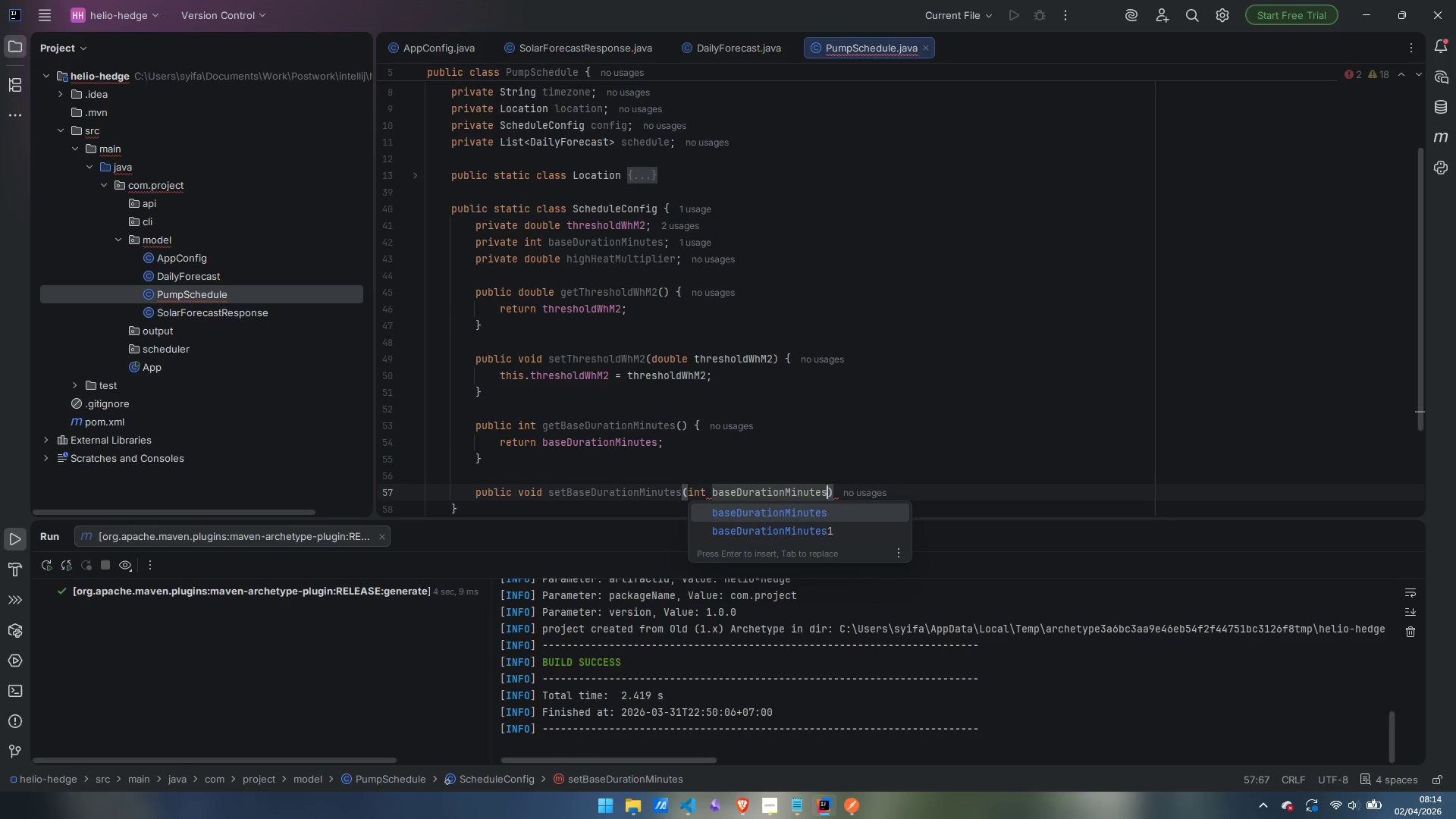 
key(ArrowRight)
 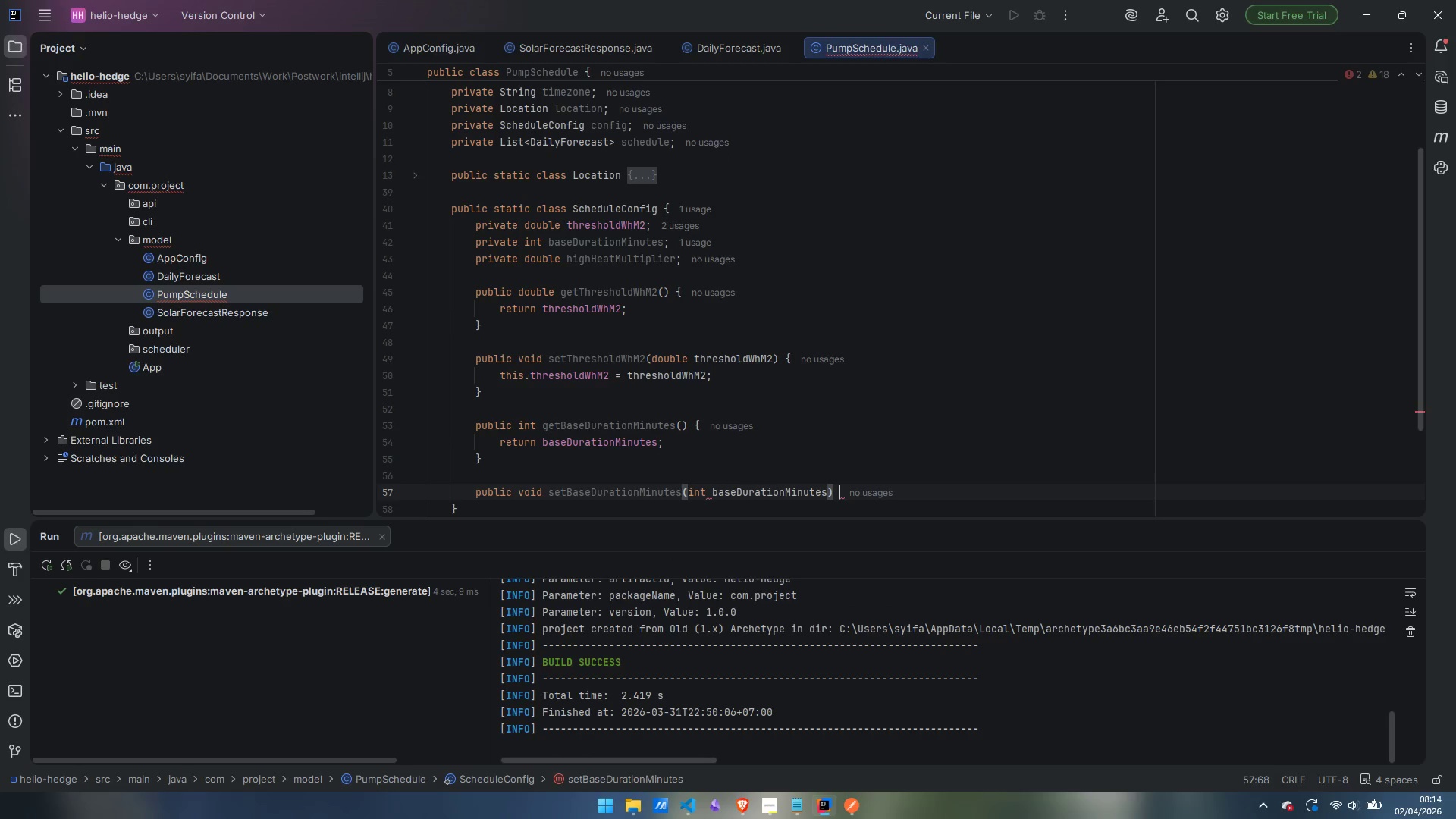 
key(Space)
 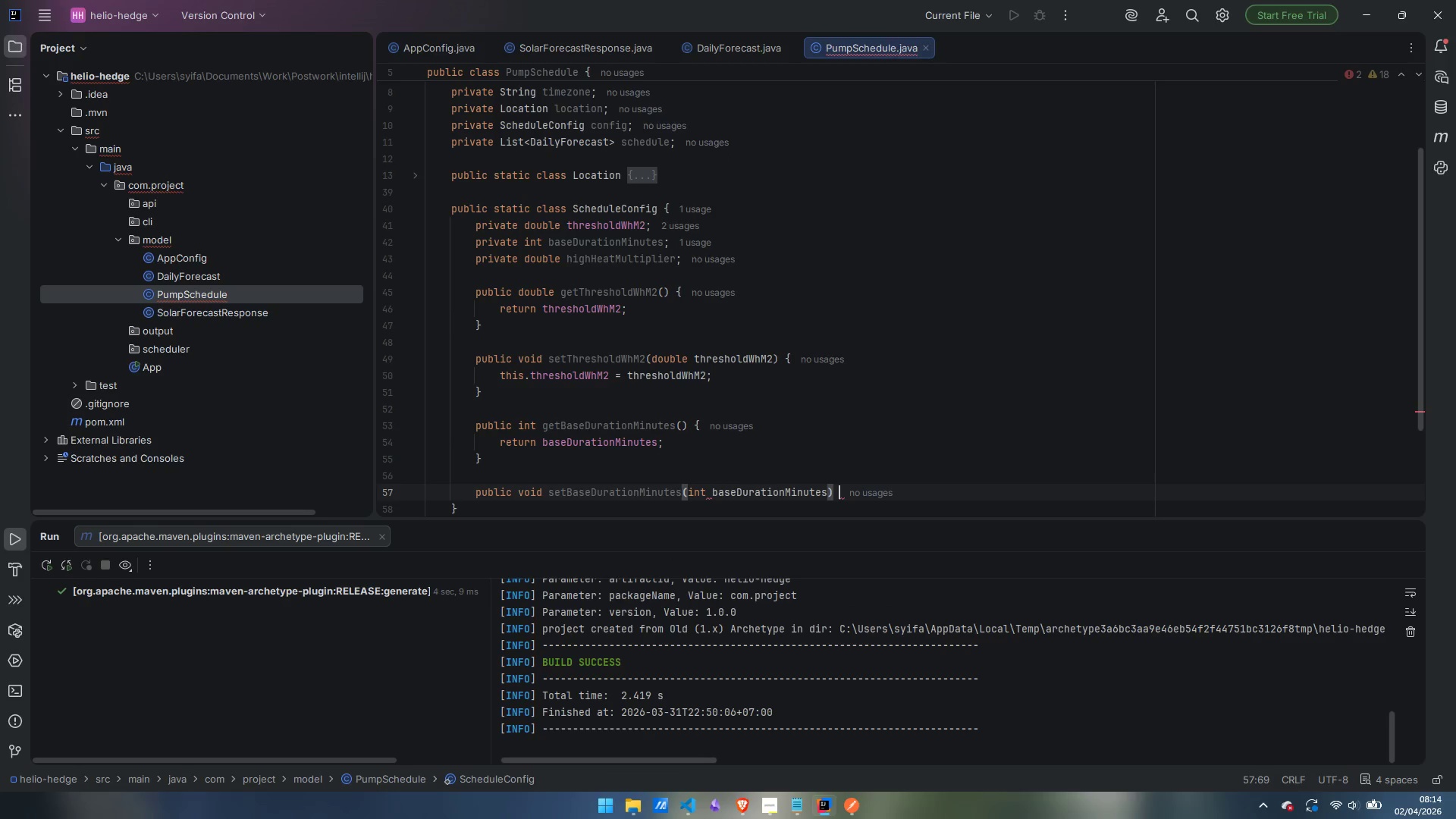 
key(Shift+BracketLeft)
 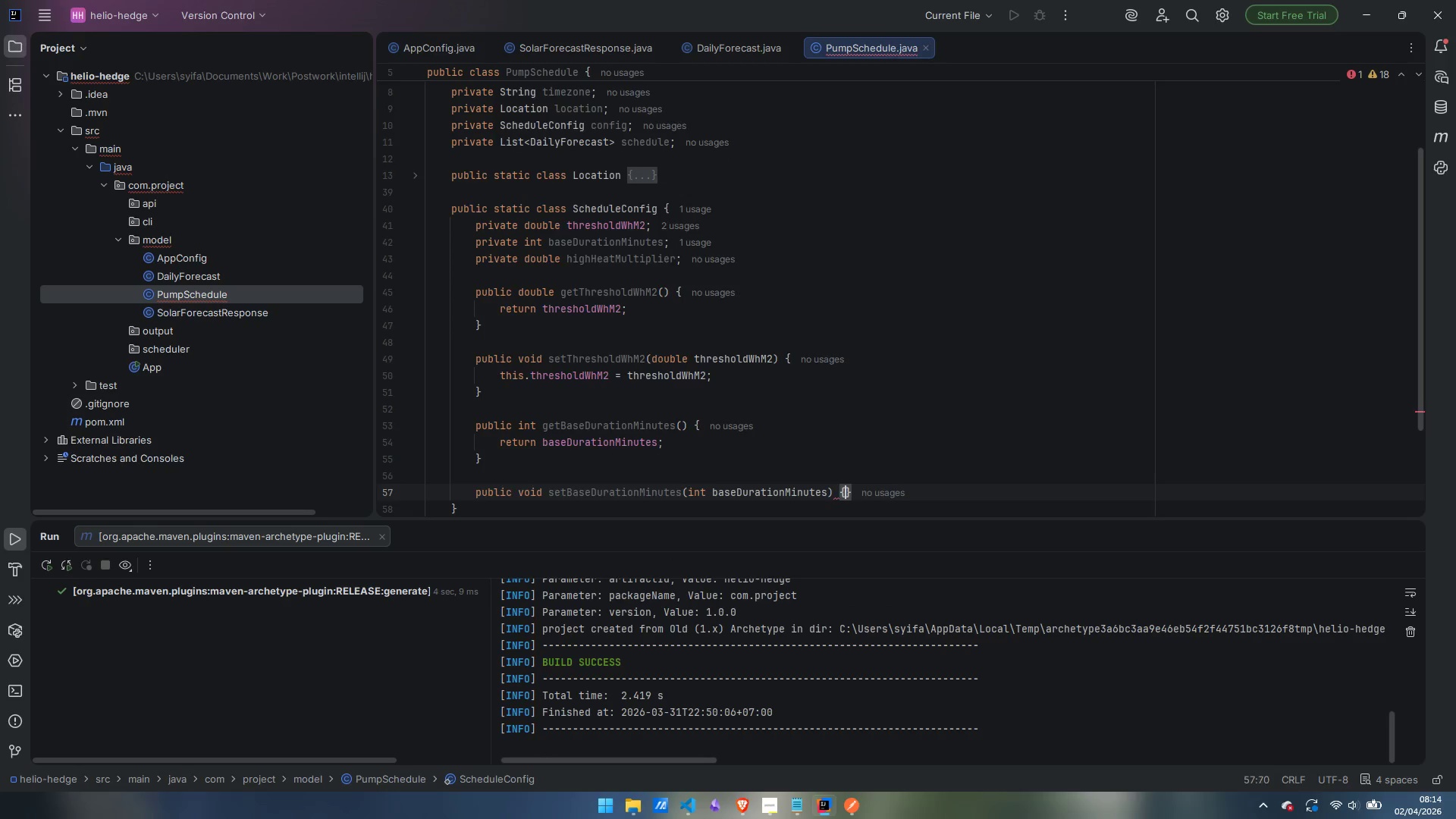 
key(Enter)
 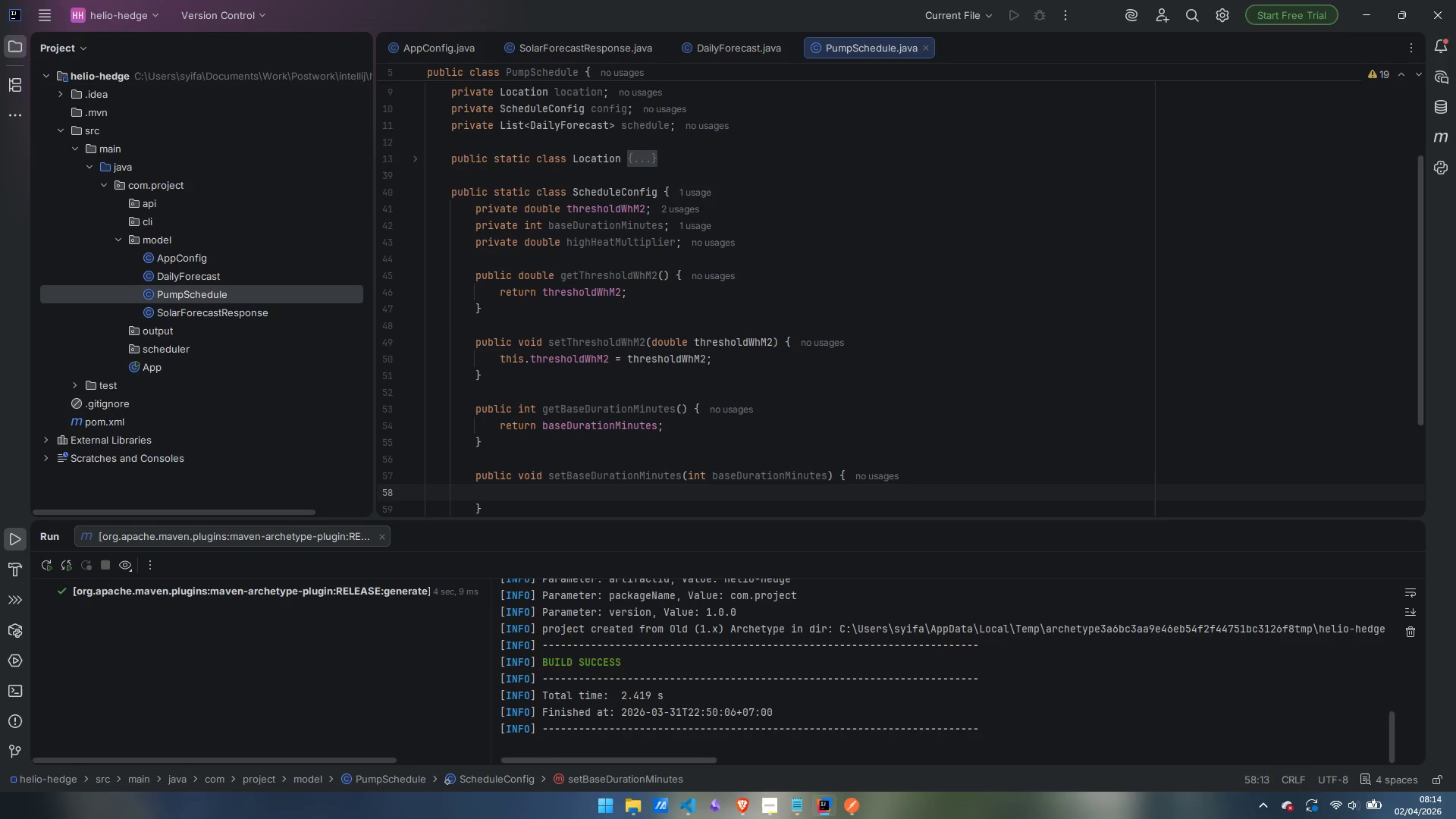 
type(this.baseRua)
key(Backspace)
key(Backspace)
key(Backspace)
type(DurationMinutes = baseDurationMinutes;)
 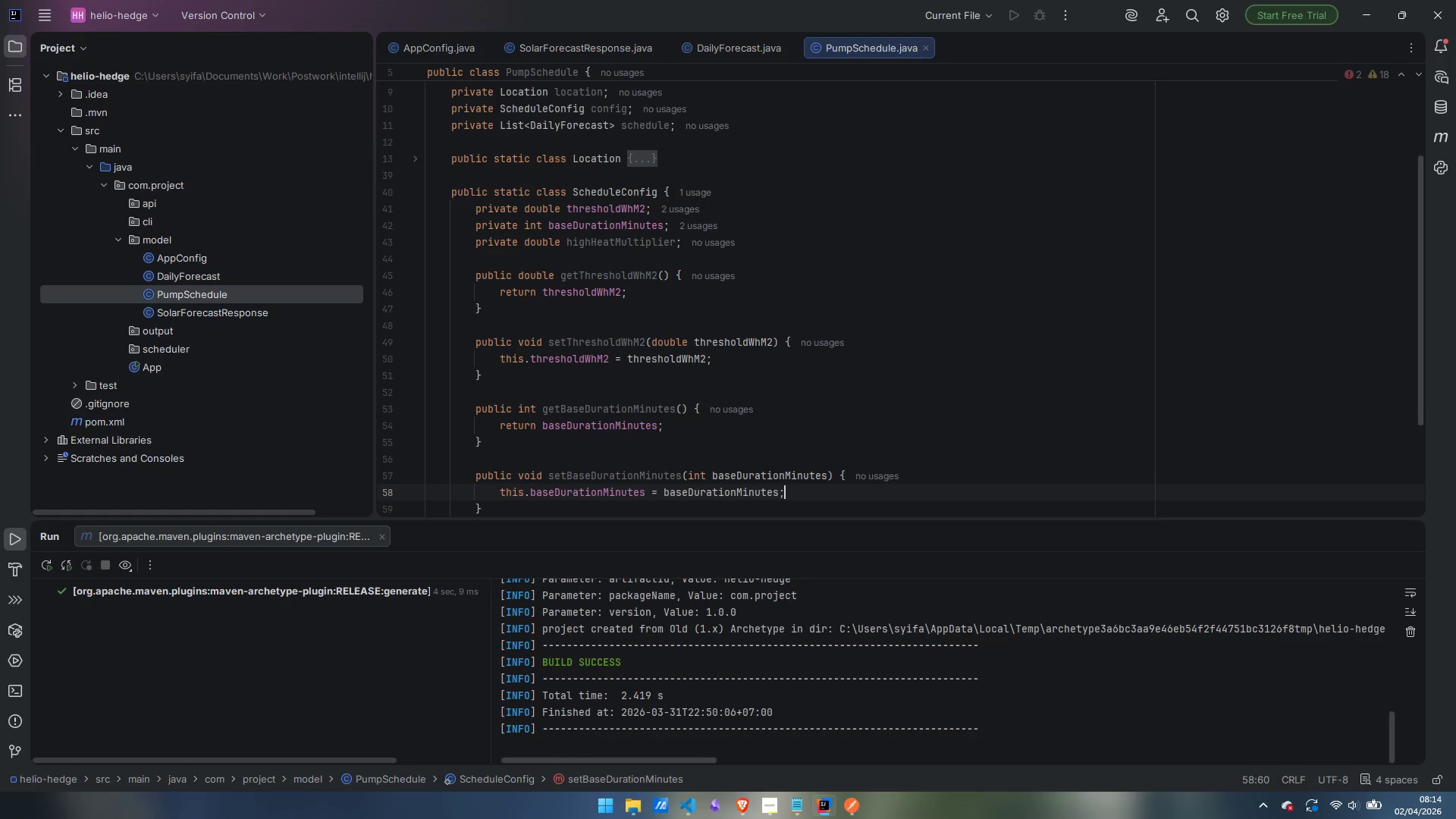 
key(ArrowDown)
 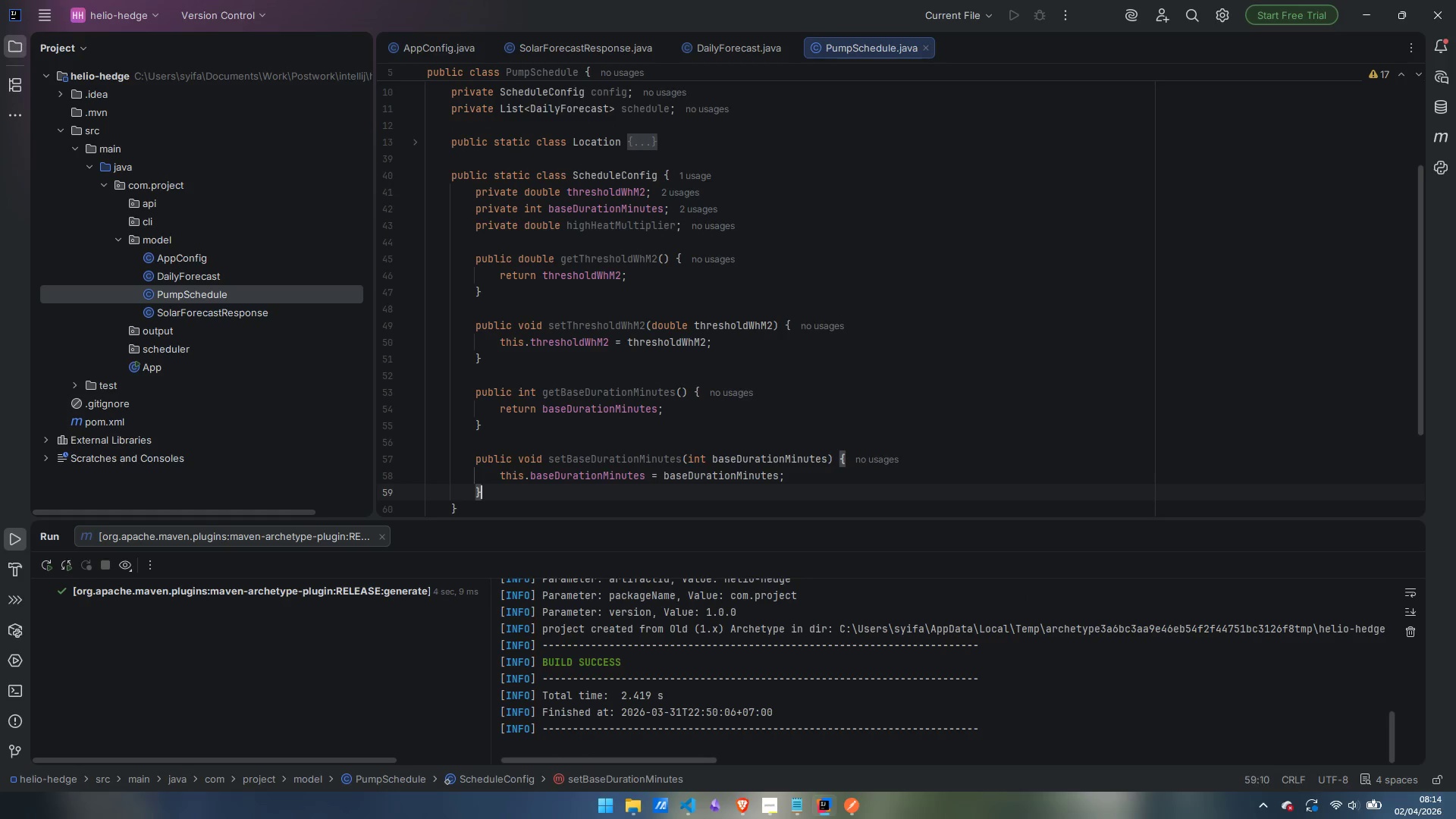 
key(Enter)
 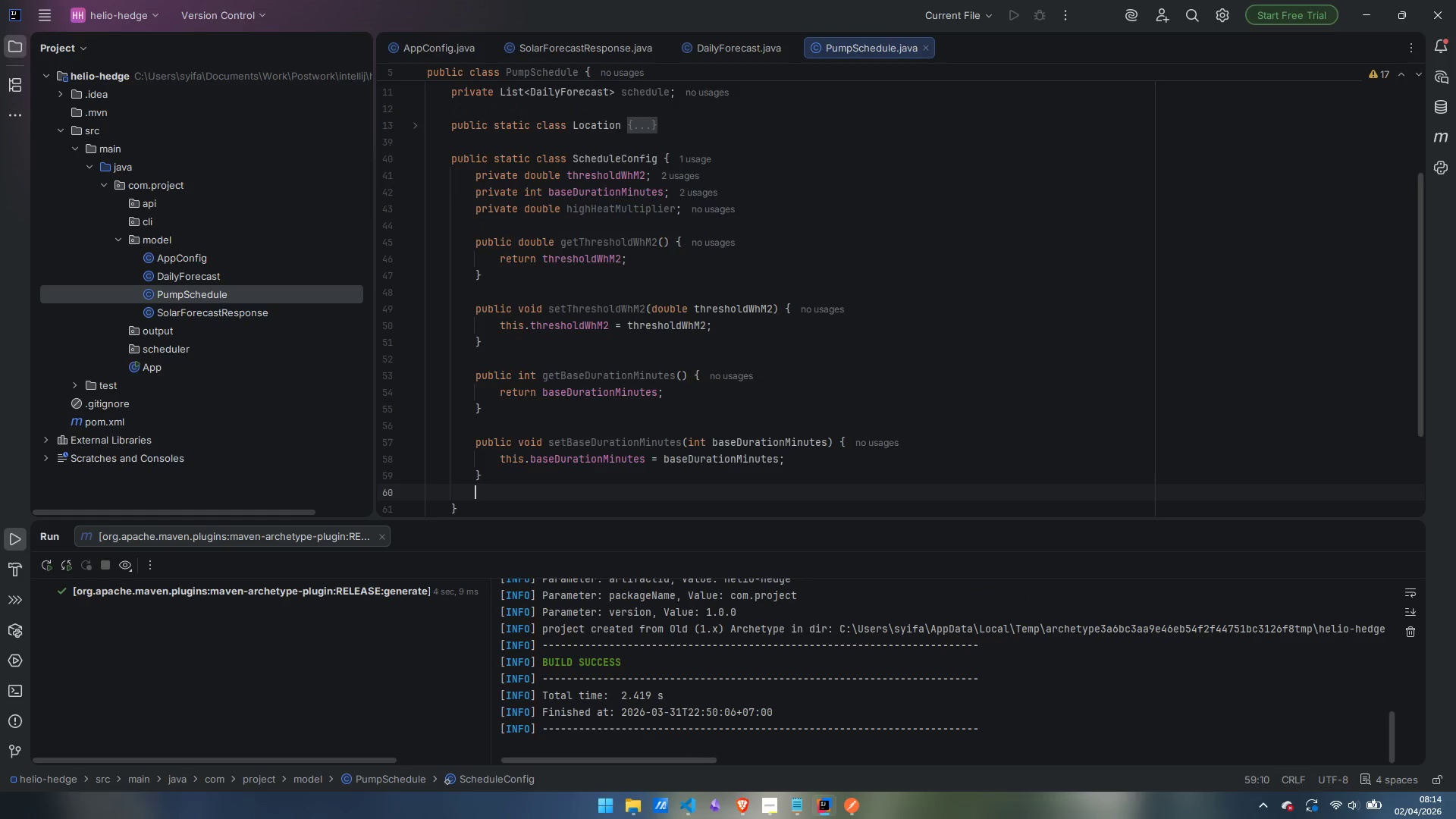 
key(Enter)
 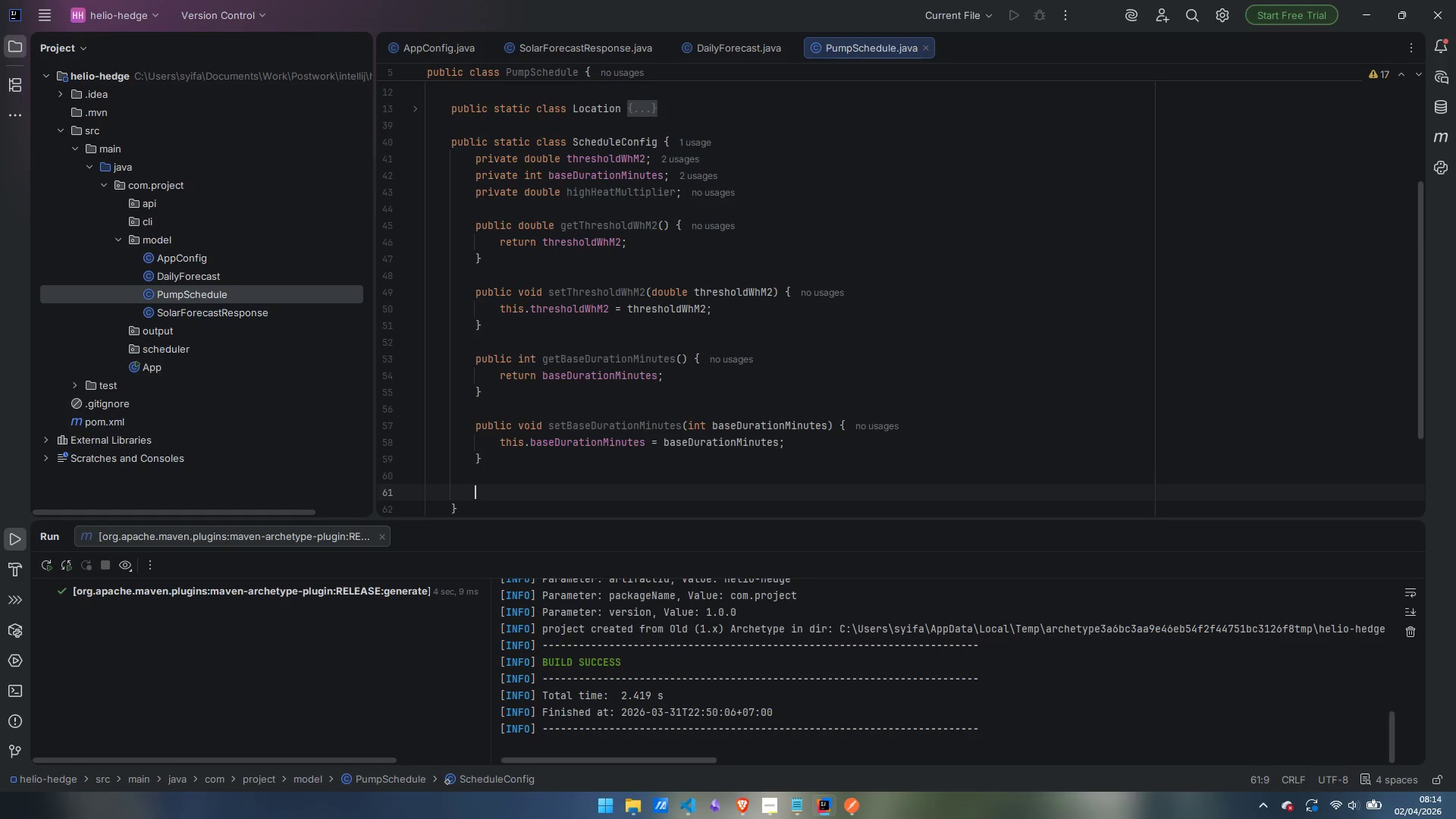 
type(prova)
key(Backspace)
key(Backspace)
key(Backspace)
type(ivate )
 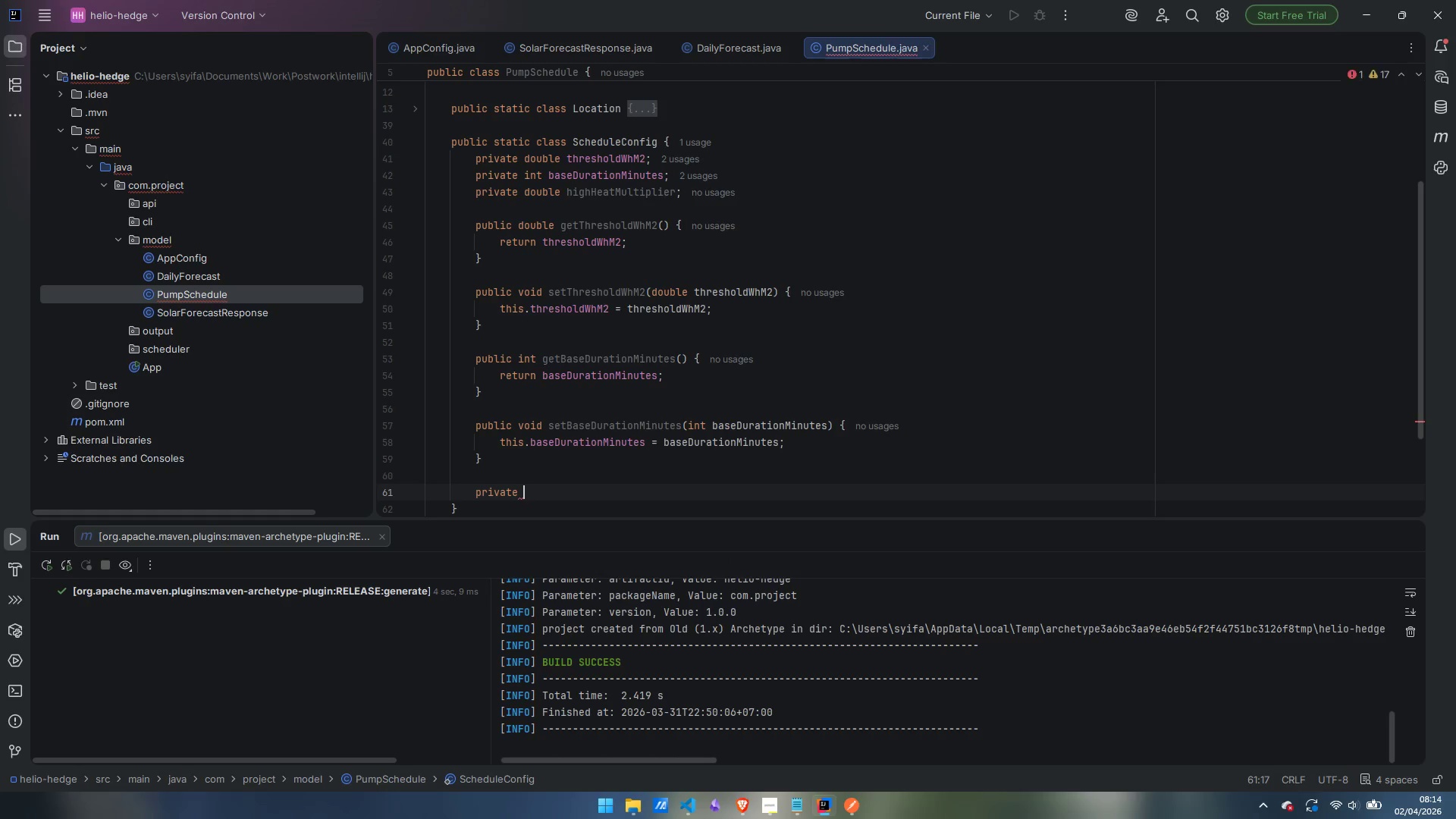 
key(Control+ControlLeft)
 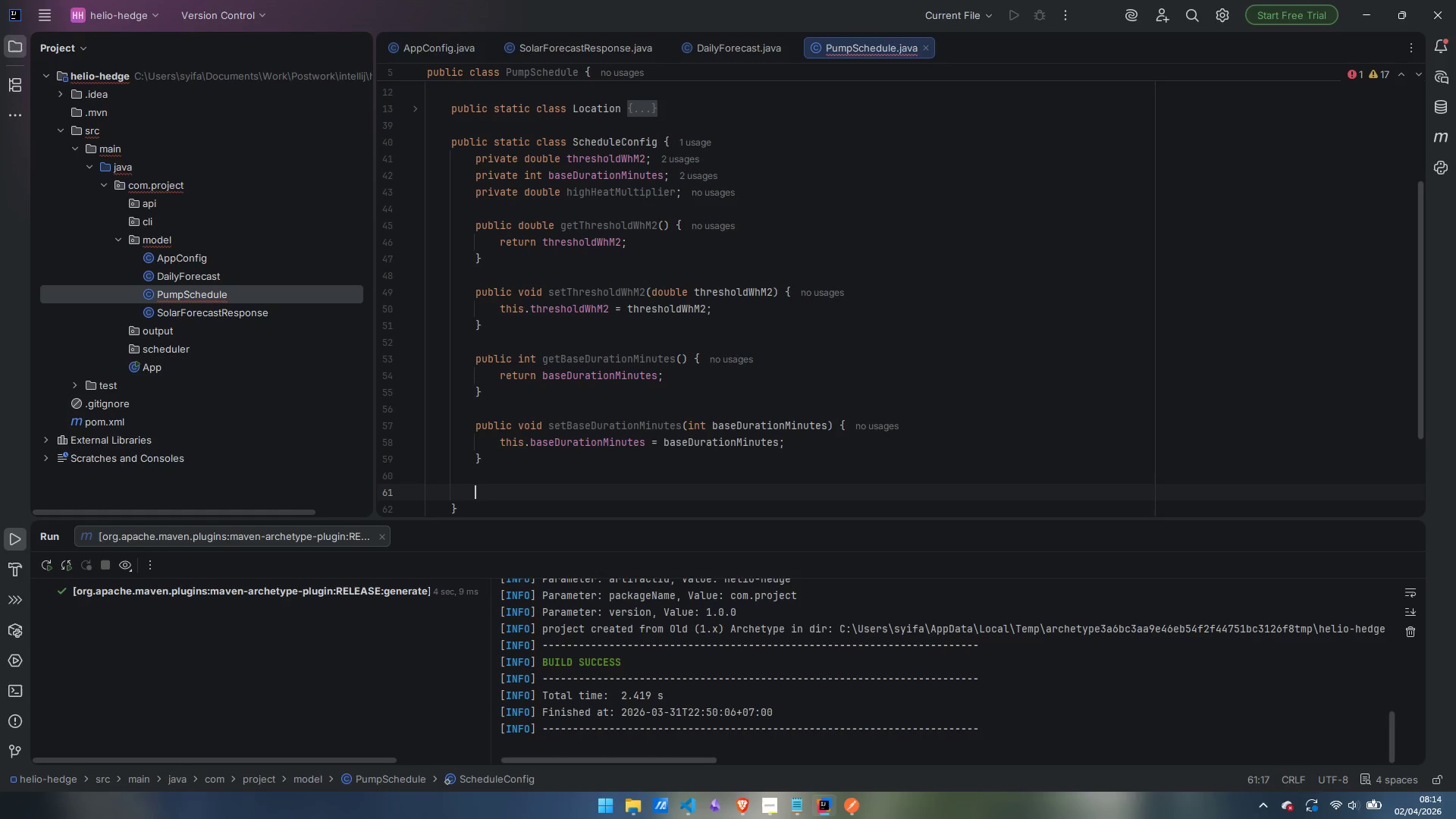 
key(Control+Backspace)
 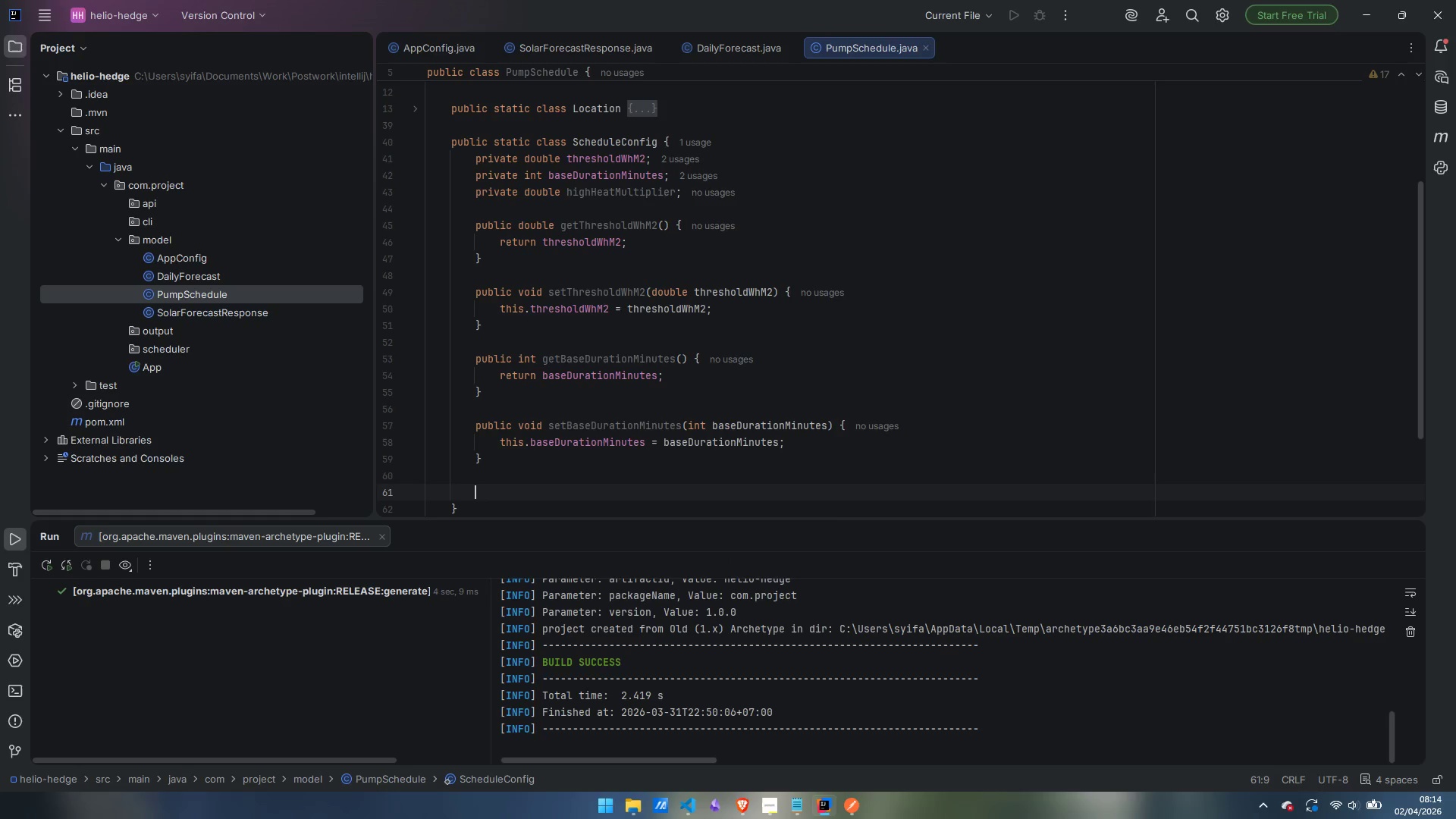 
type(public double getHighHeatMultiplier()
 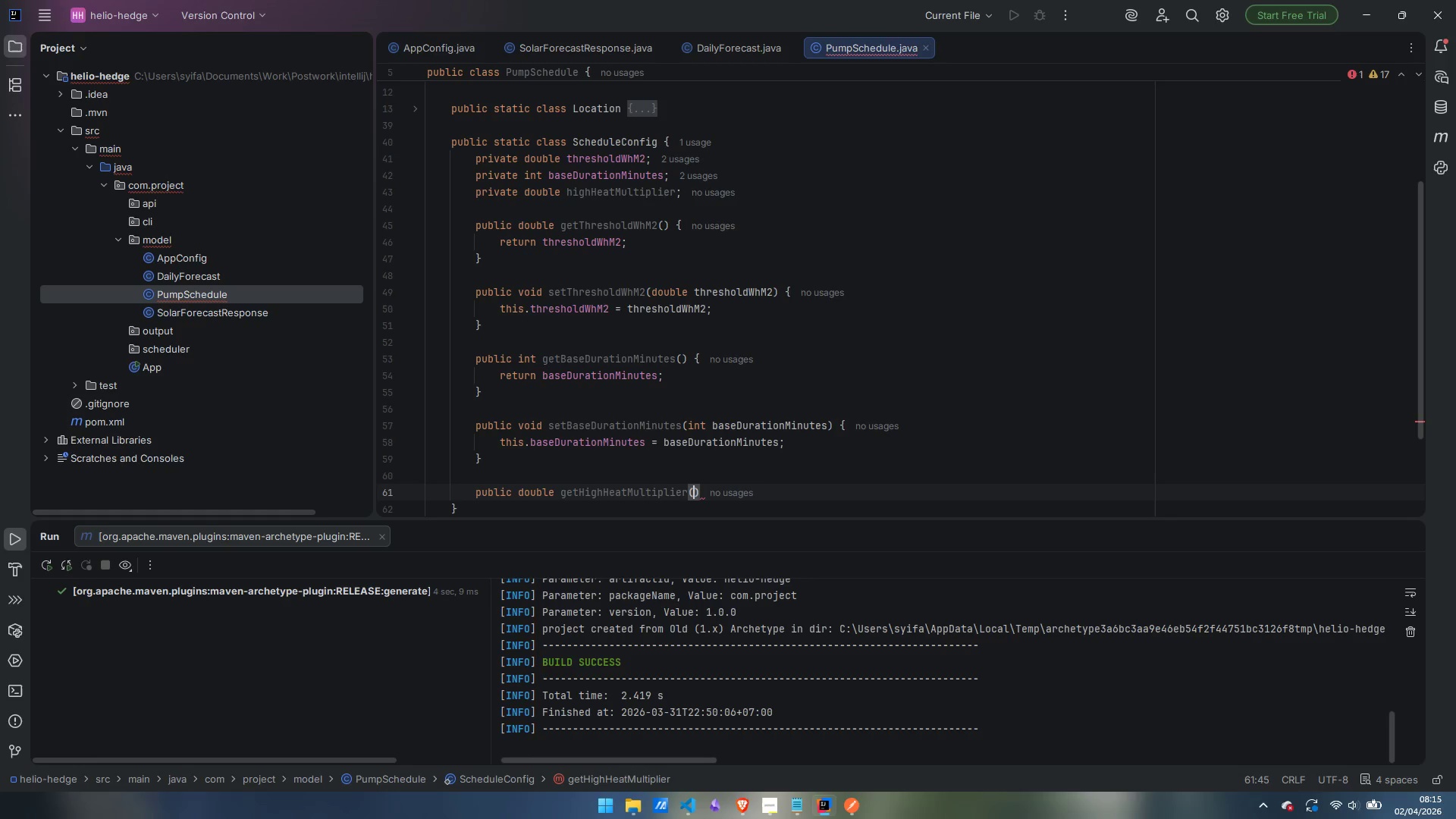 
key(ArrowRight)
 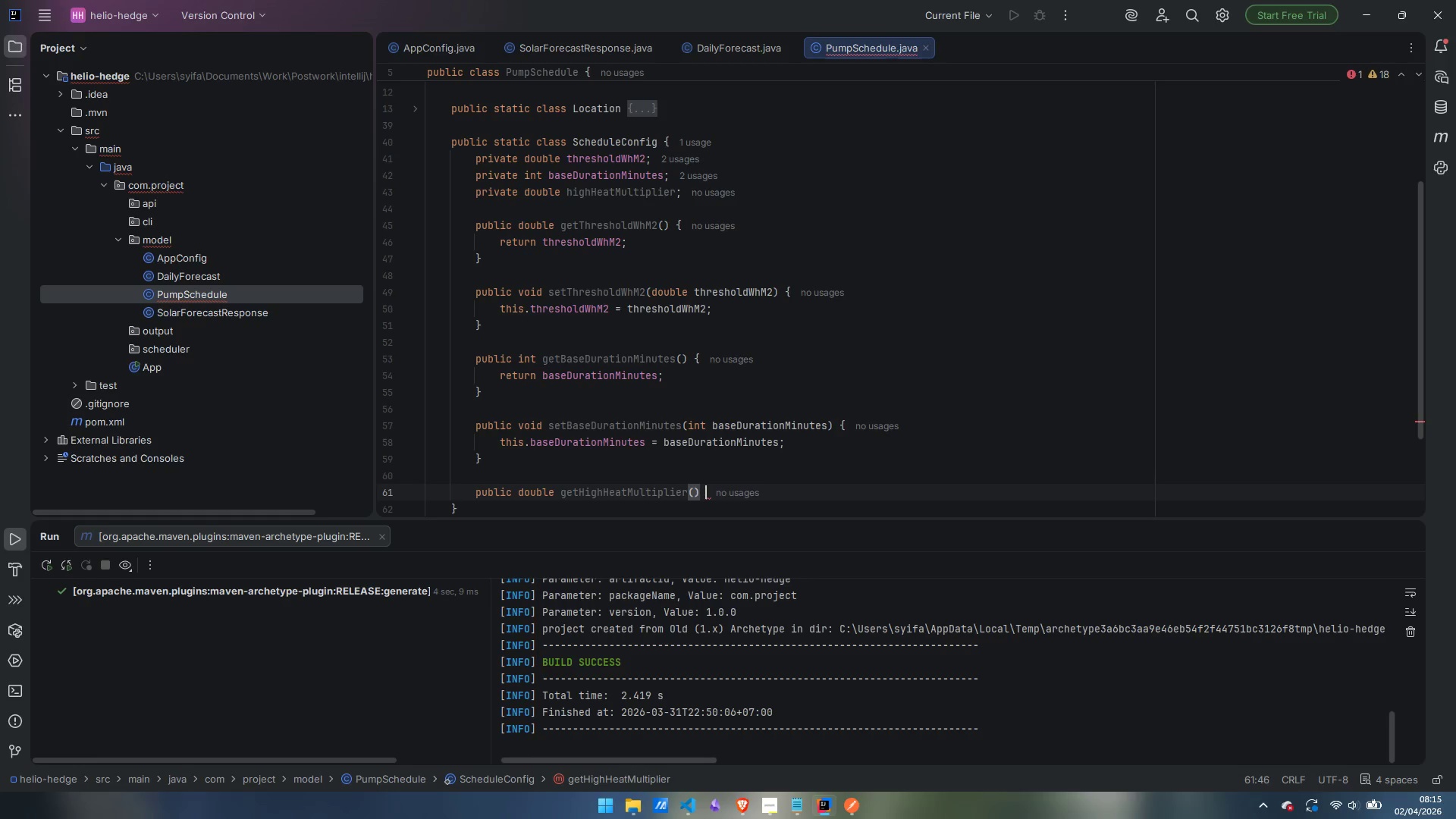 
key(Space)
 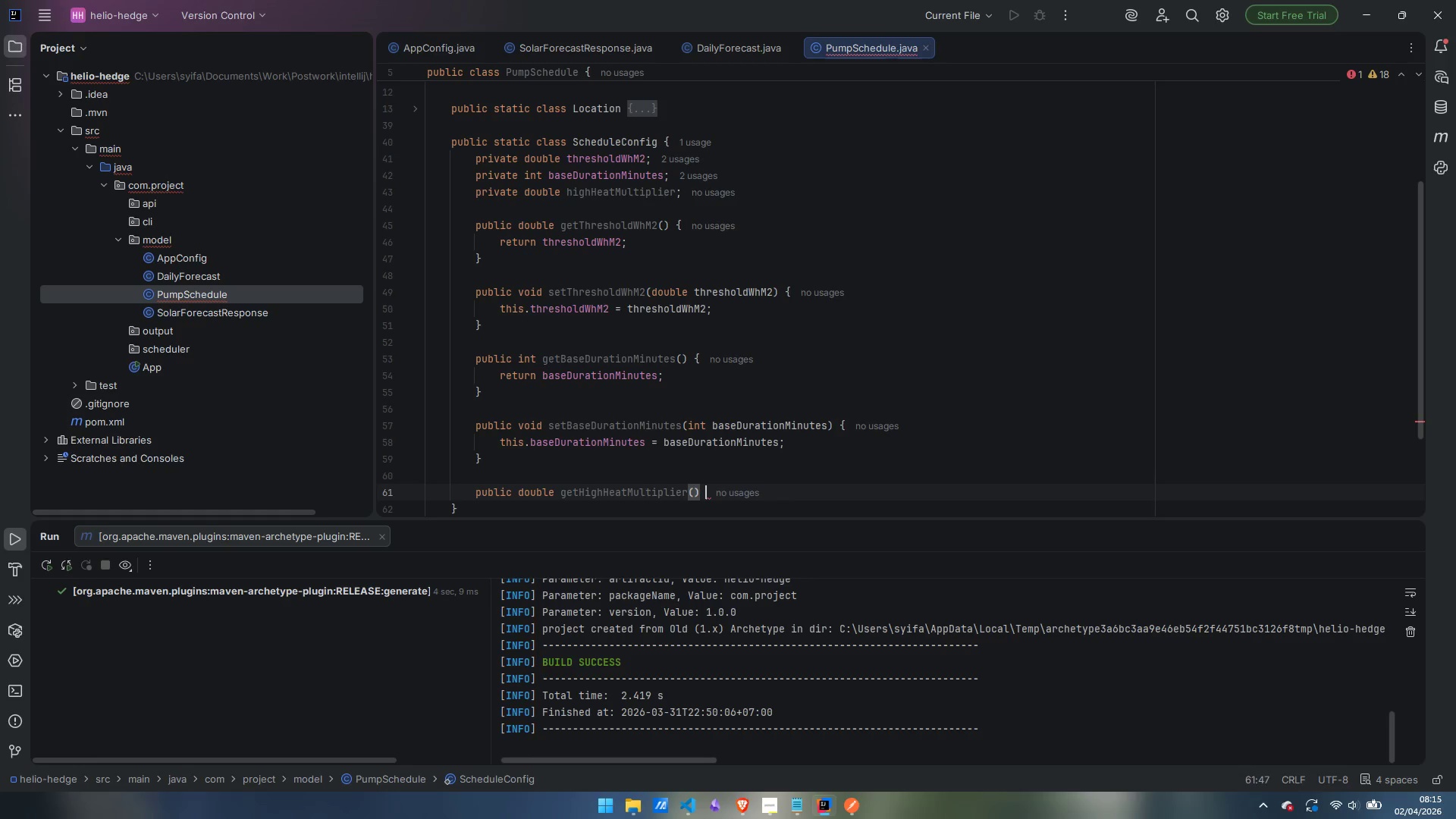 
key(Shift+BracketLeft)
 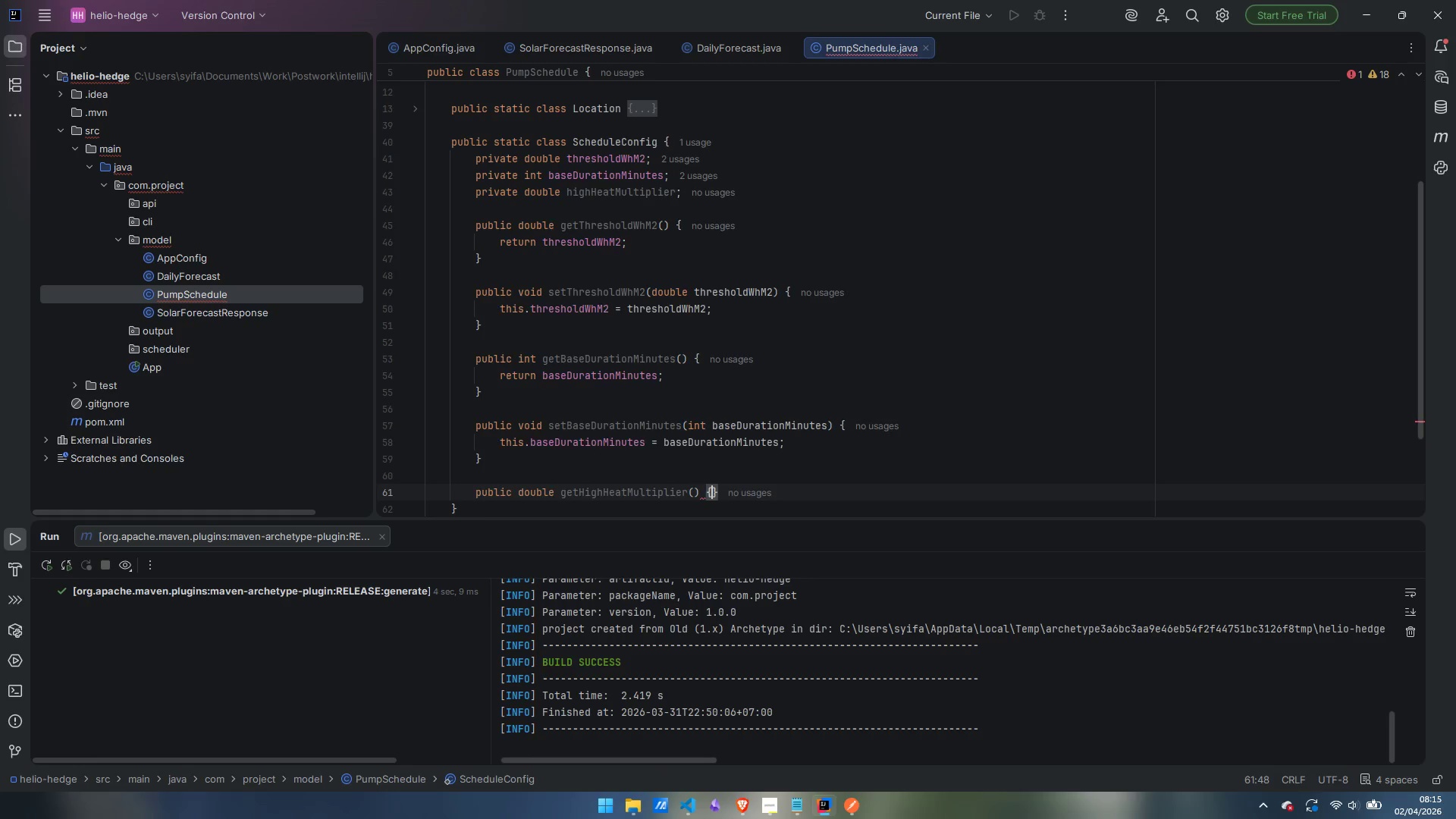 
key(Enter)
 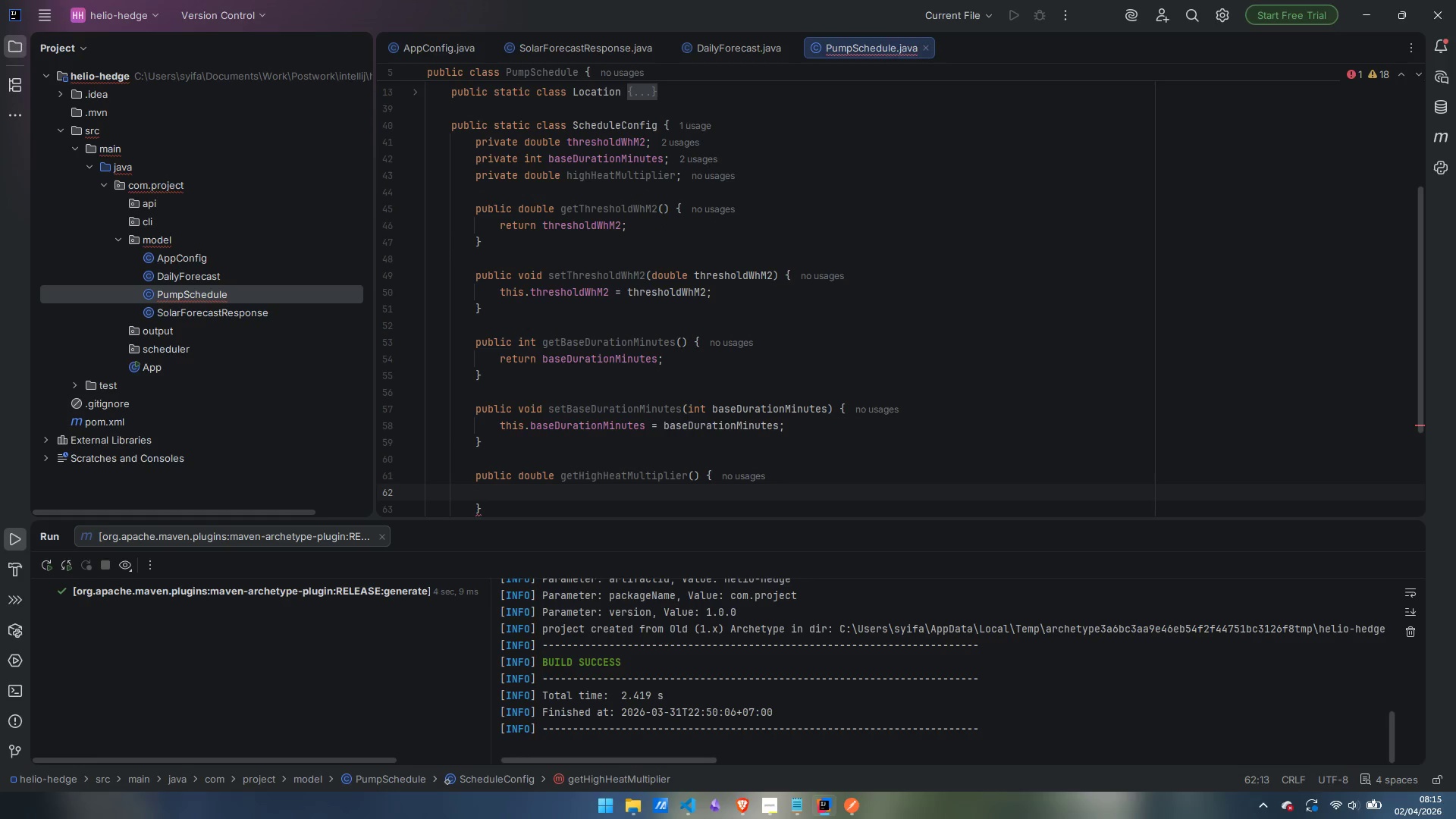 
type(return highHeatMultiplier;)
 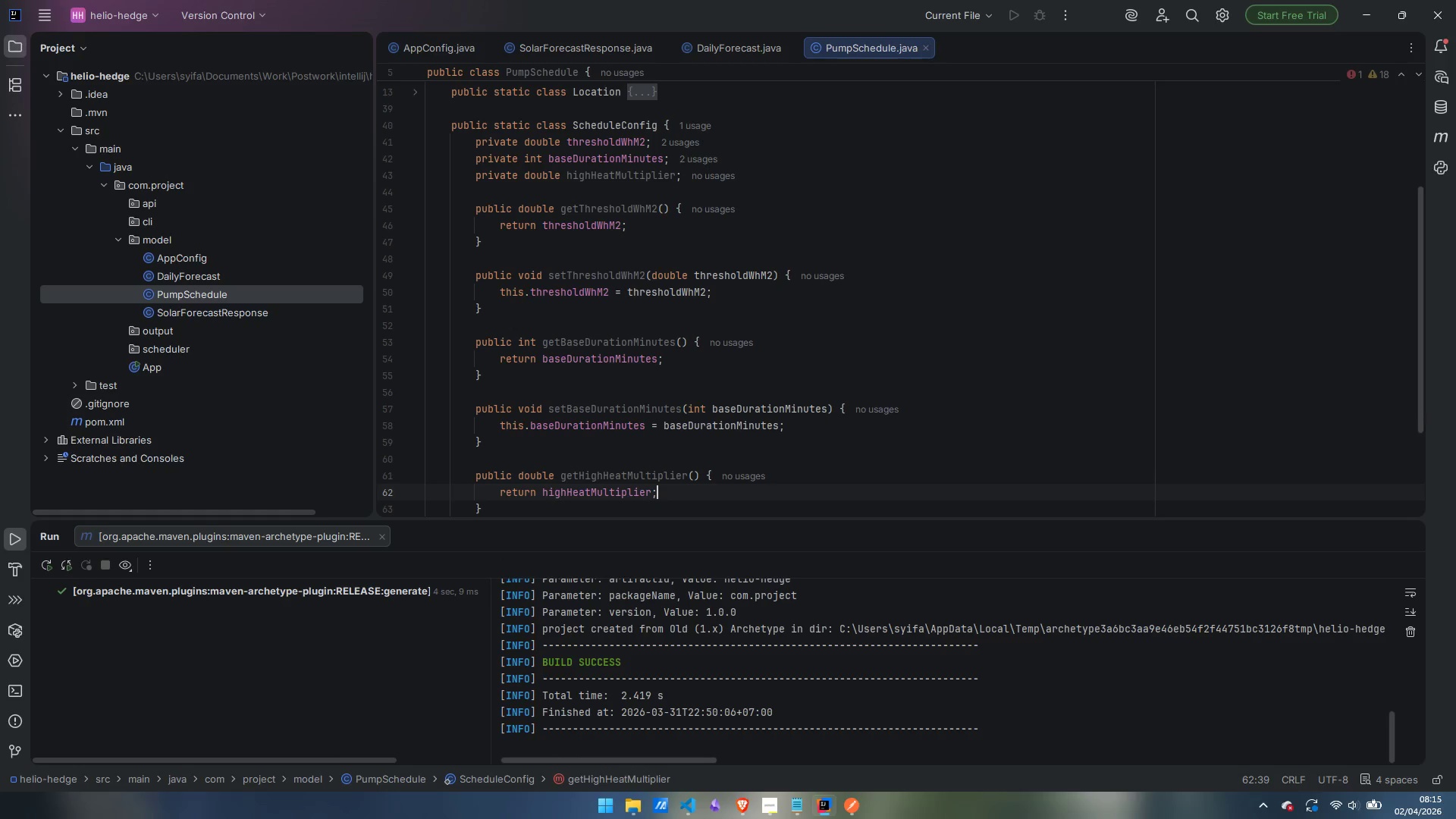 
key(ArrowDown)
 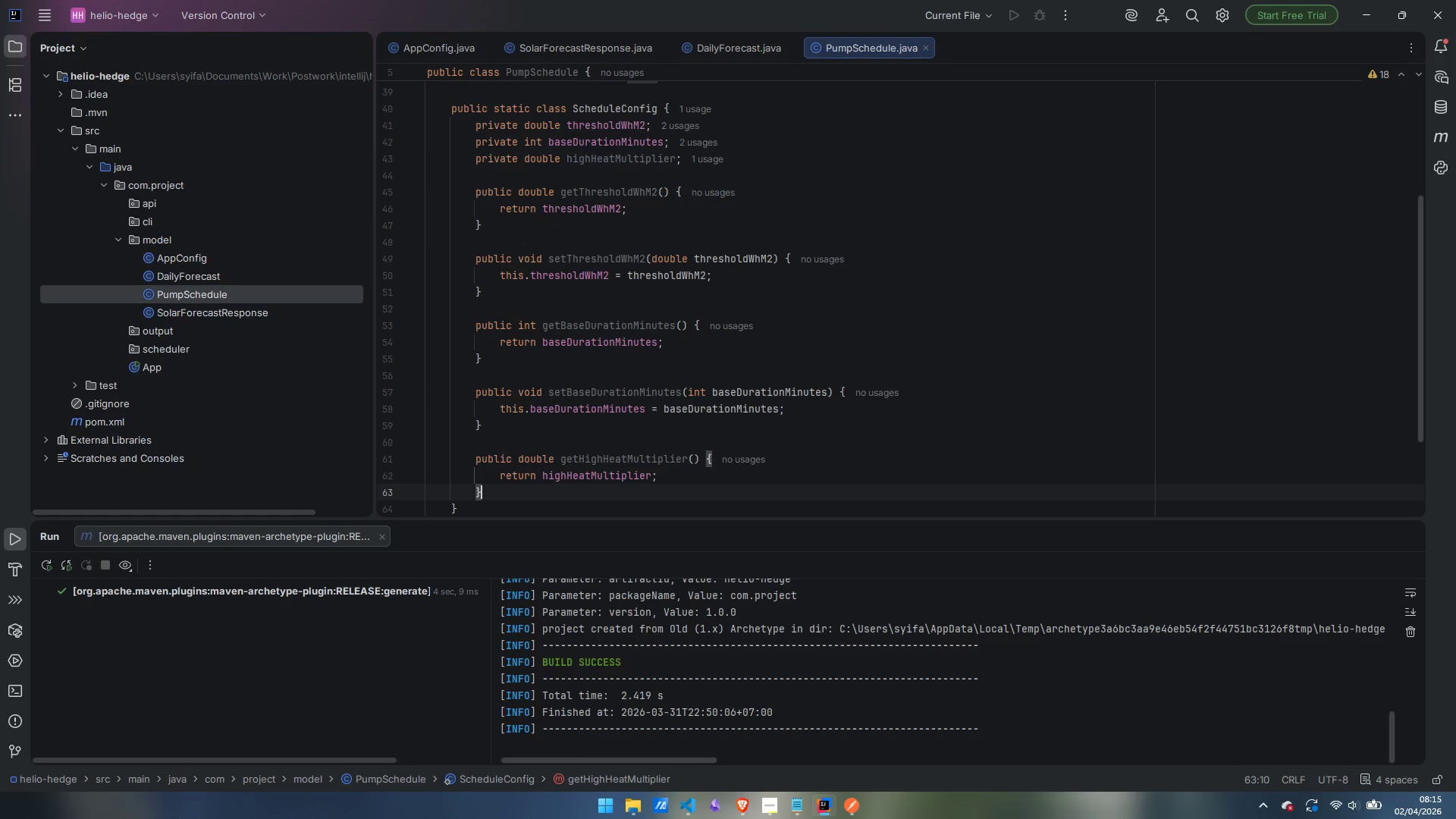 
key(Enter)
 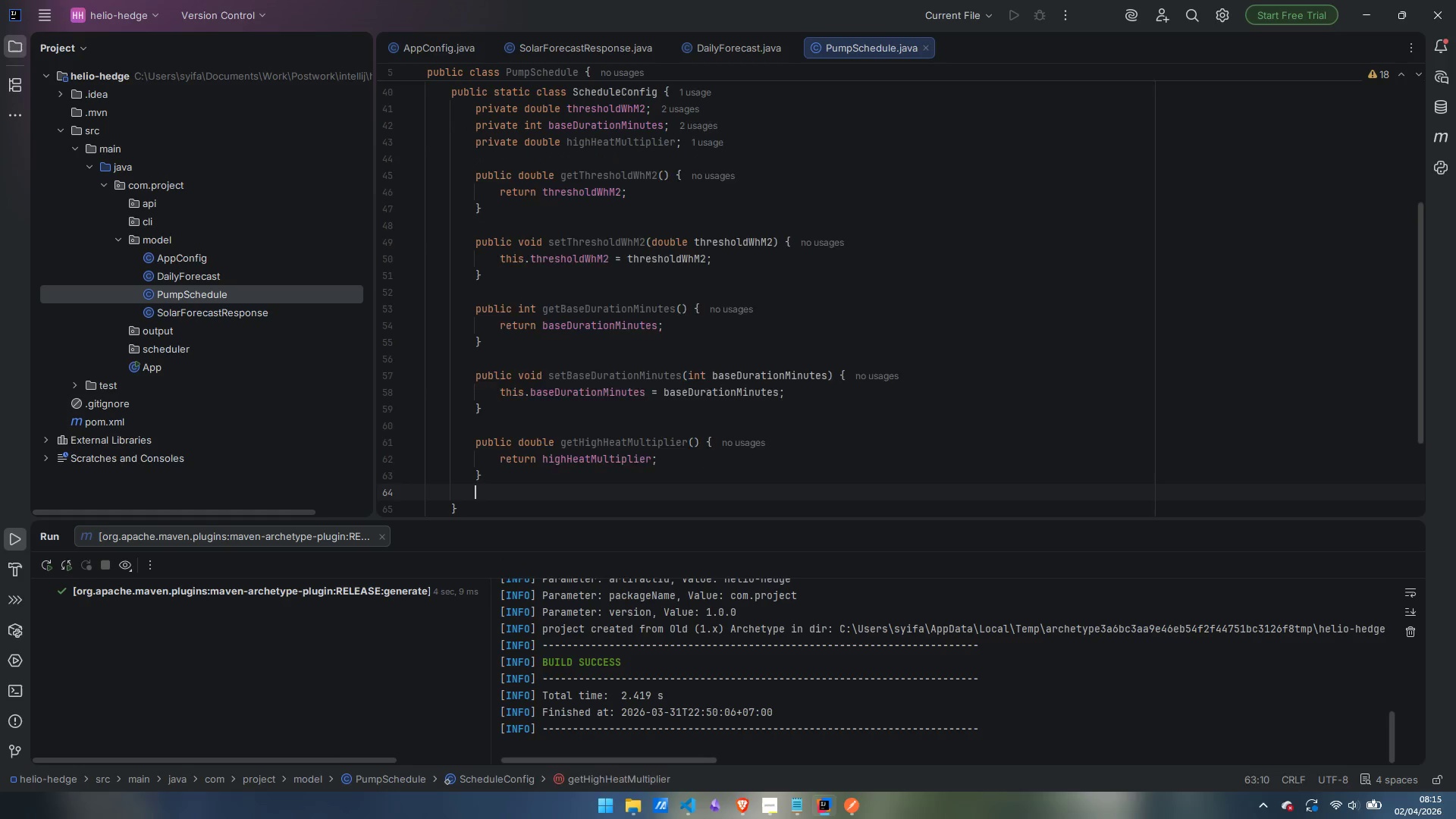 
key(Enter)
 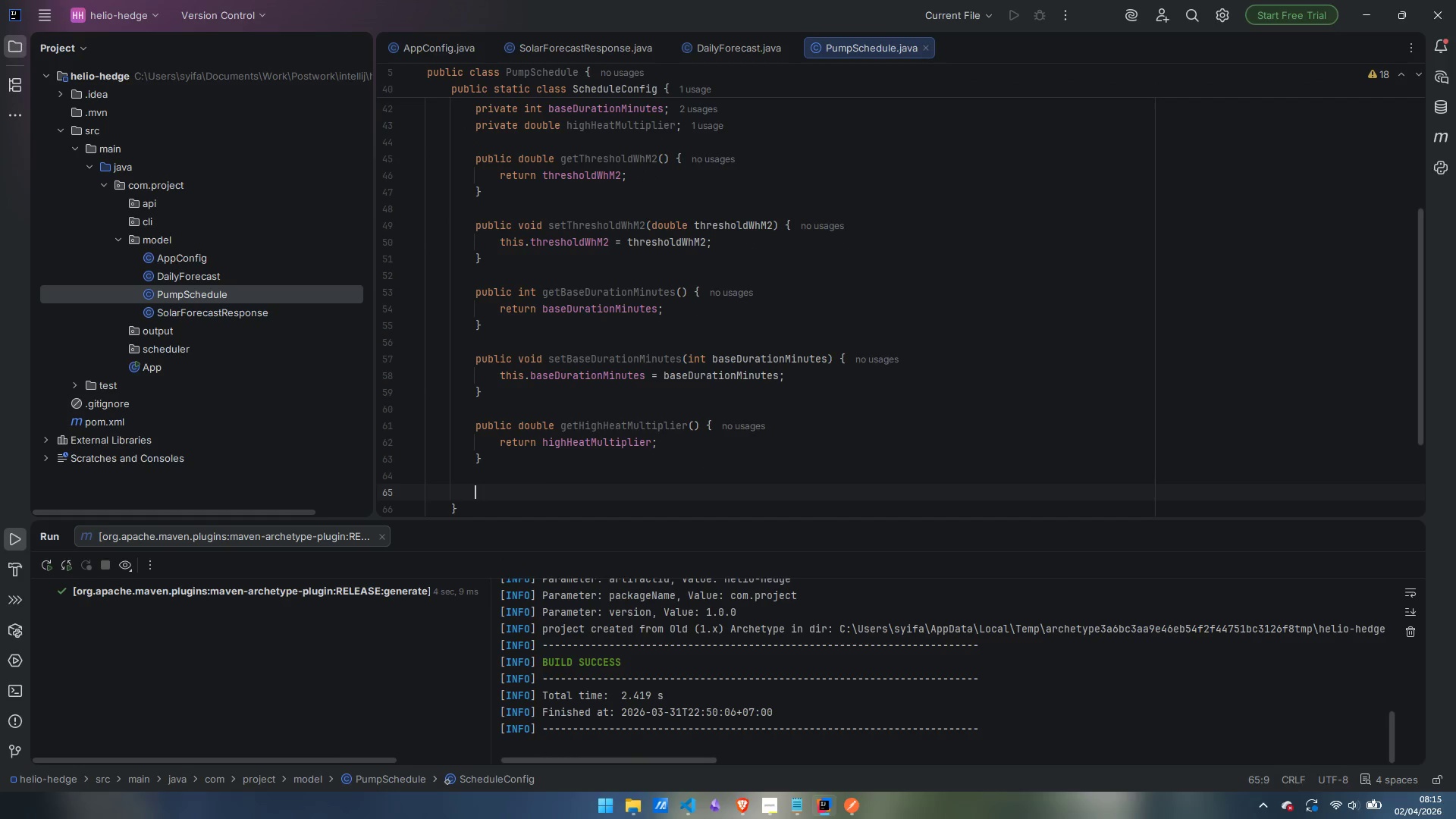 
type(public void setHighHeatMultiploie)
key(Backspace)
key(Backspace)
key(Backspace)
type(ier())
 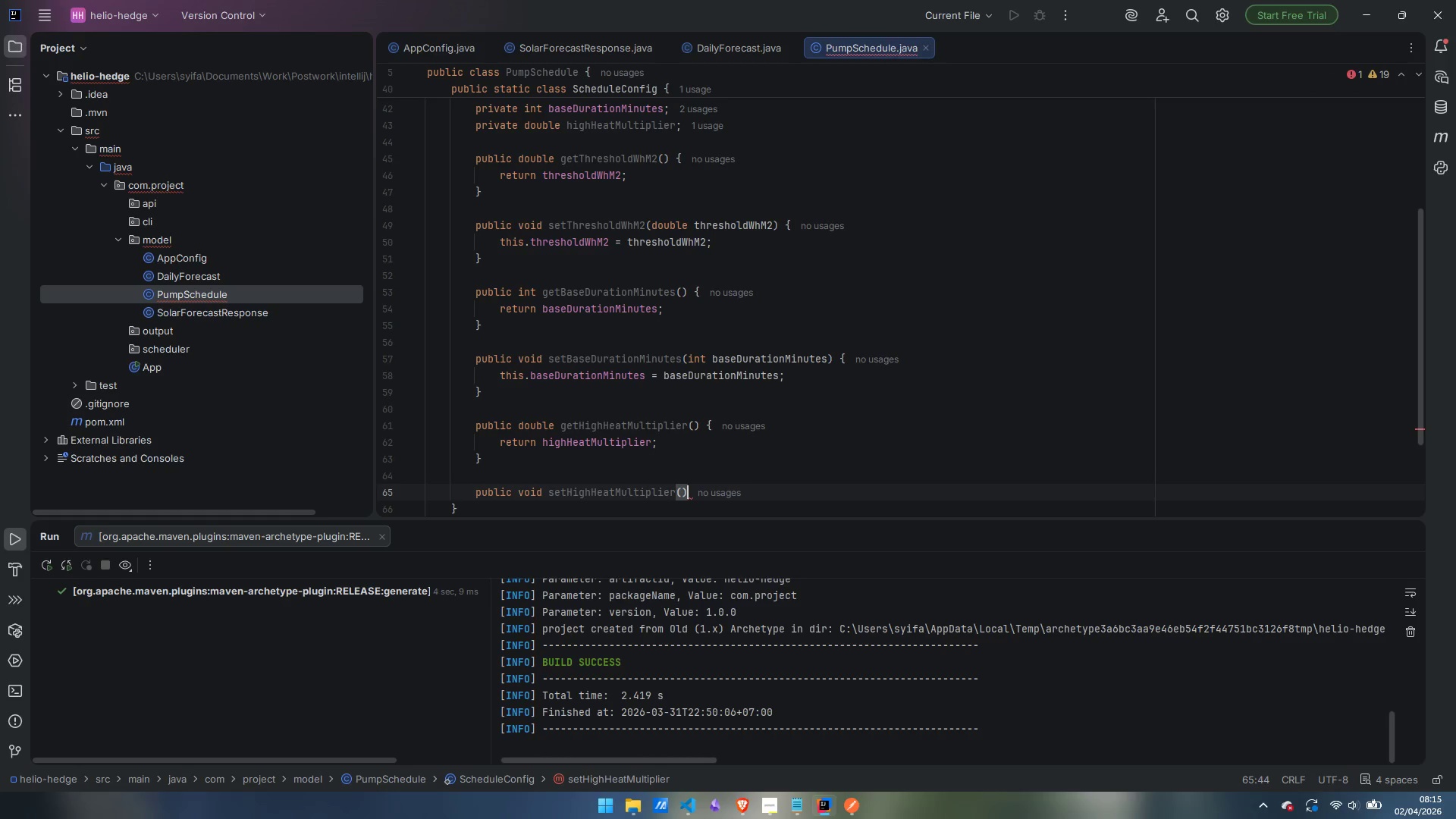 
key(ArrowLeft)
 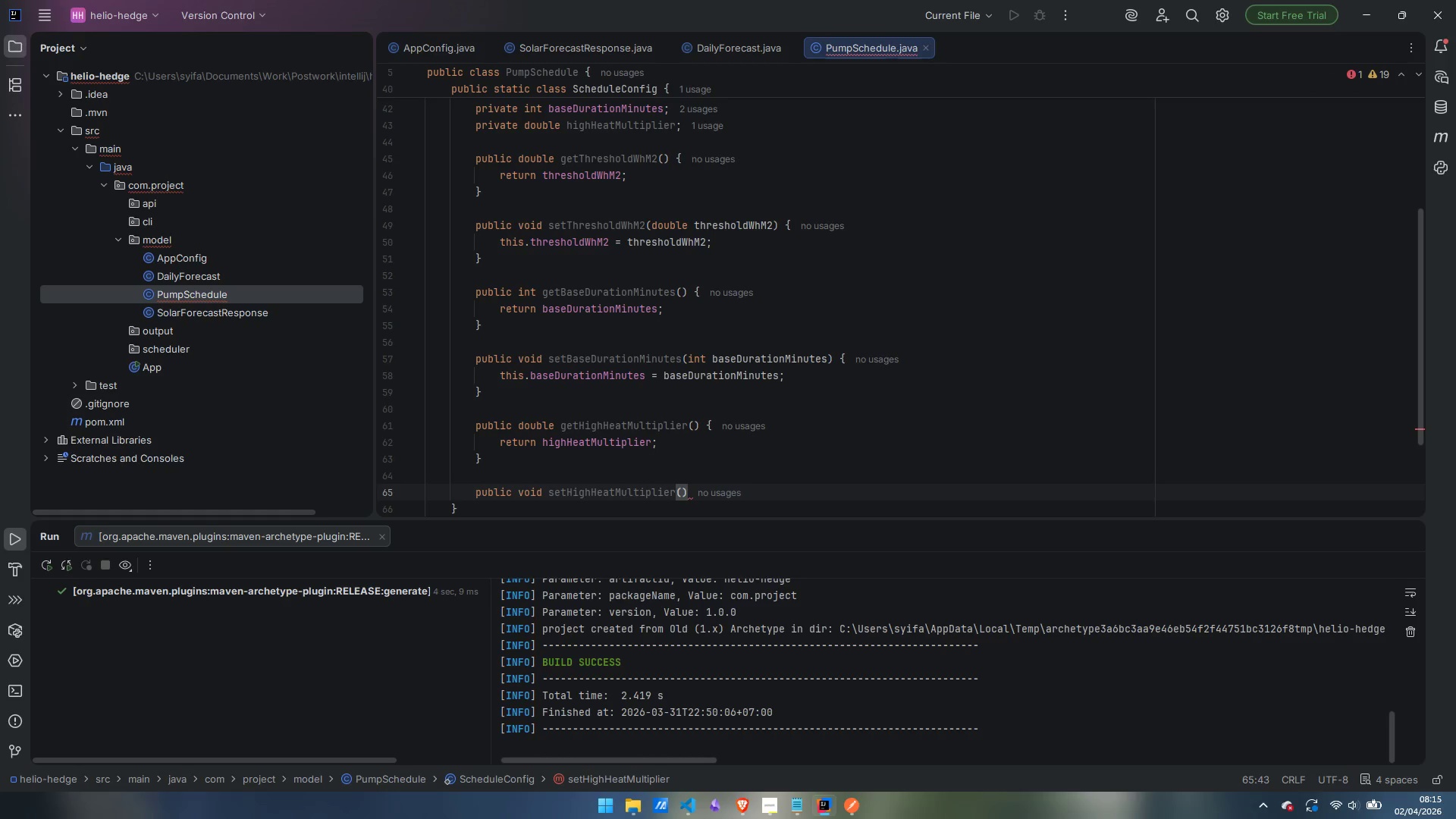 
type(double highHeatr)
key(Backspace)
type(Multiplier)
 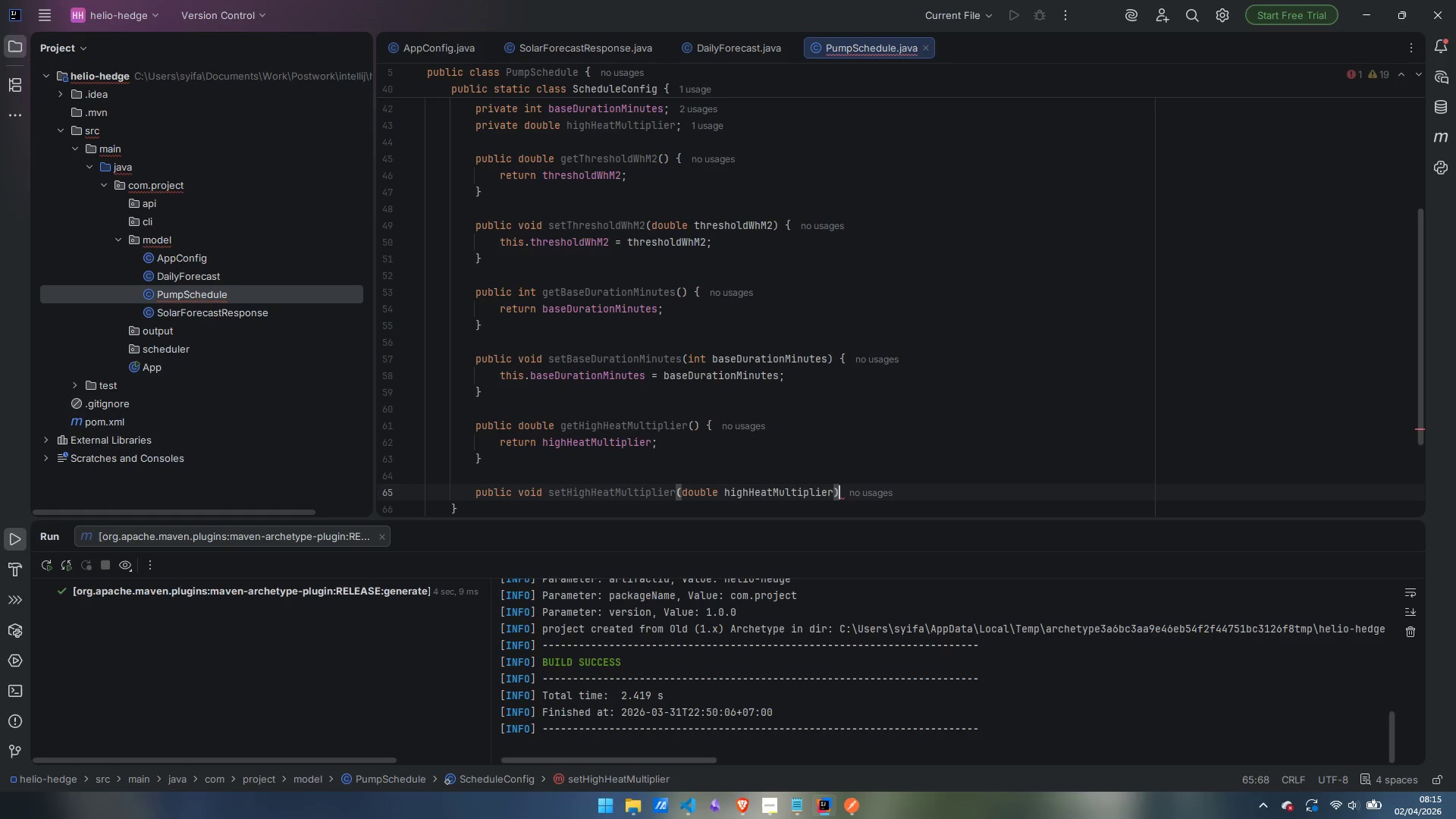 
 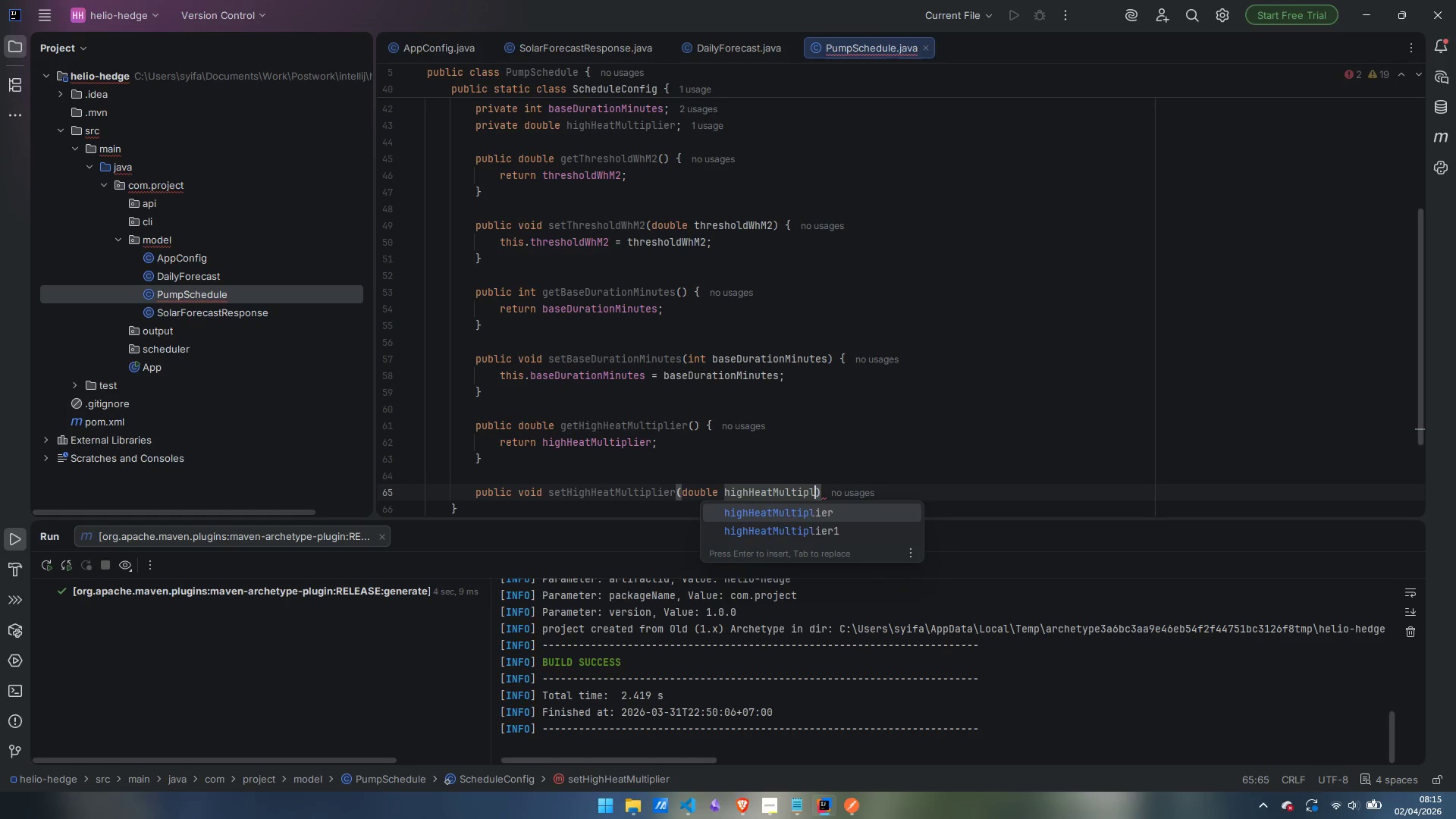 
key(ArrowRight)
 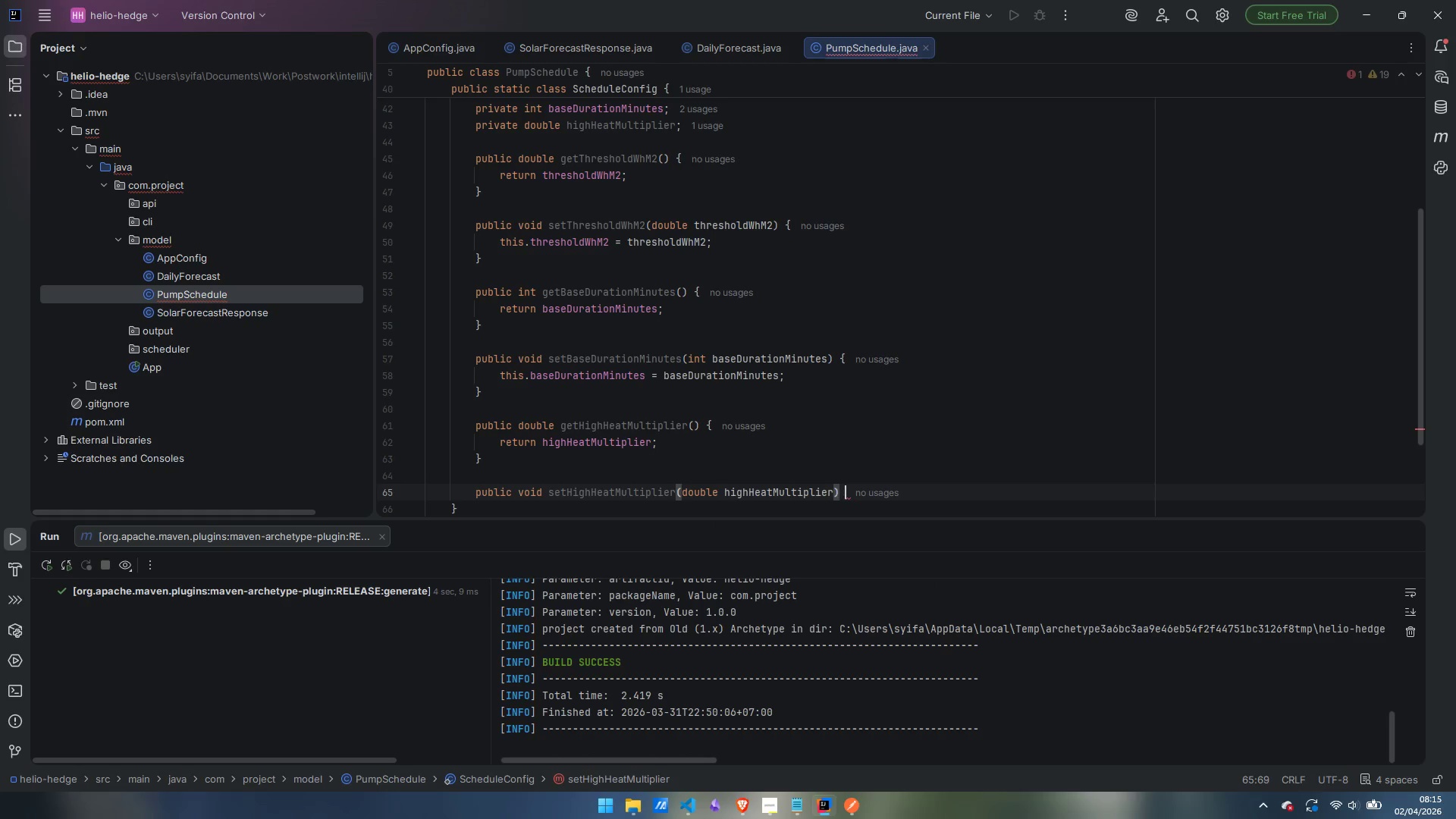 
key(Space)
 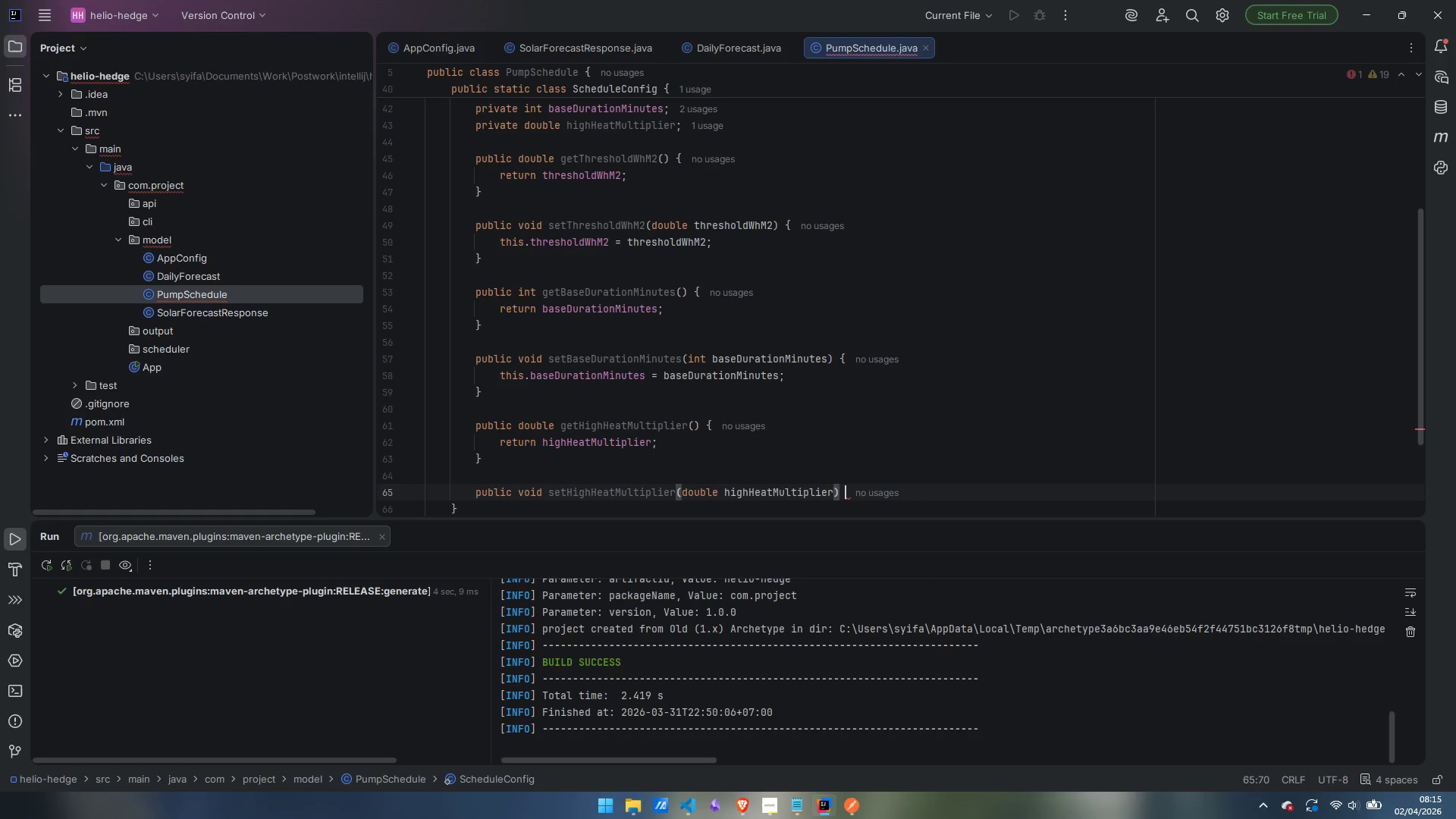 
key(Shift+BracketLeft)
 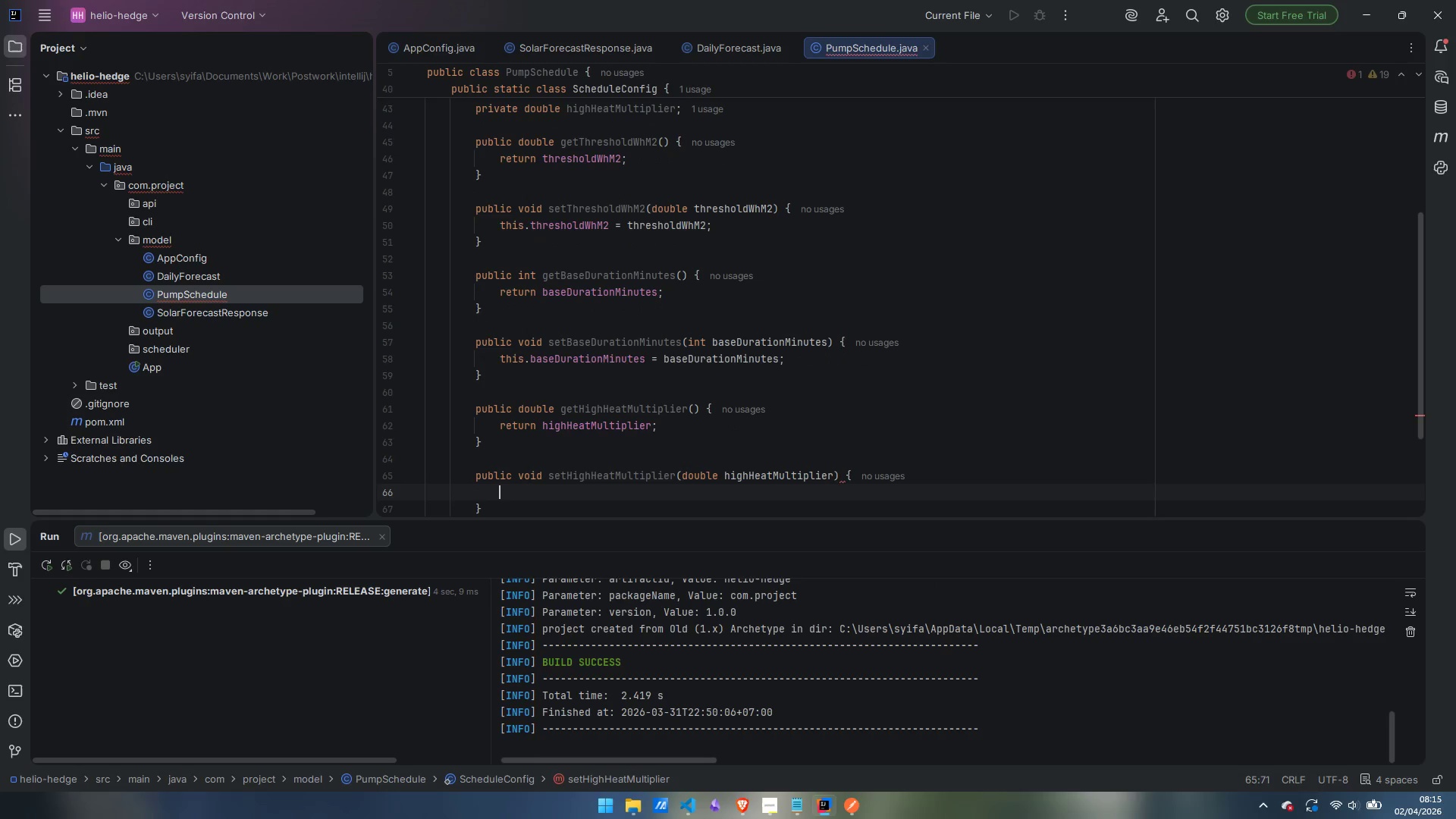 
key(Enter)
 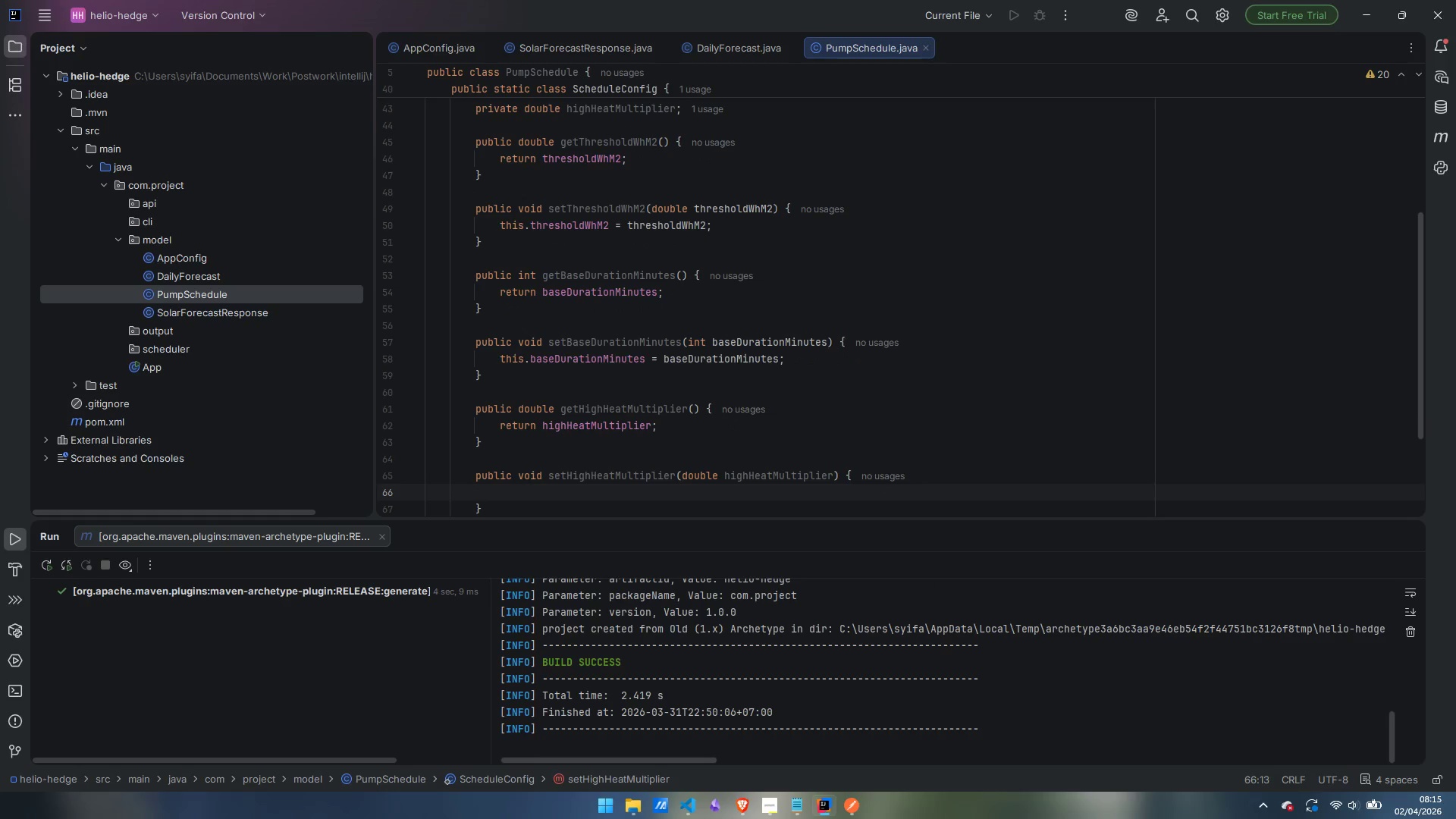 
type(this.hgih)
key(Backspace)
key(Backspace)
key(Backspace)
type(ighHeatMultiplier = highHear)
key(Backspace)
type(tMultiplier;)
 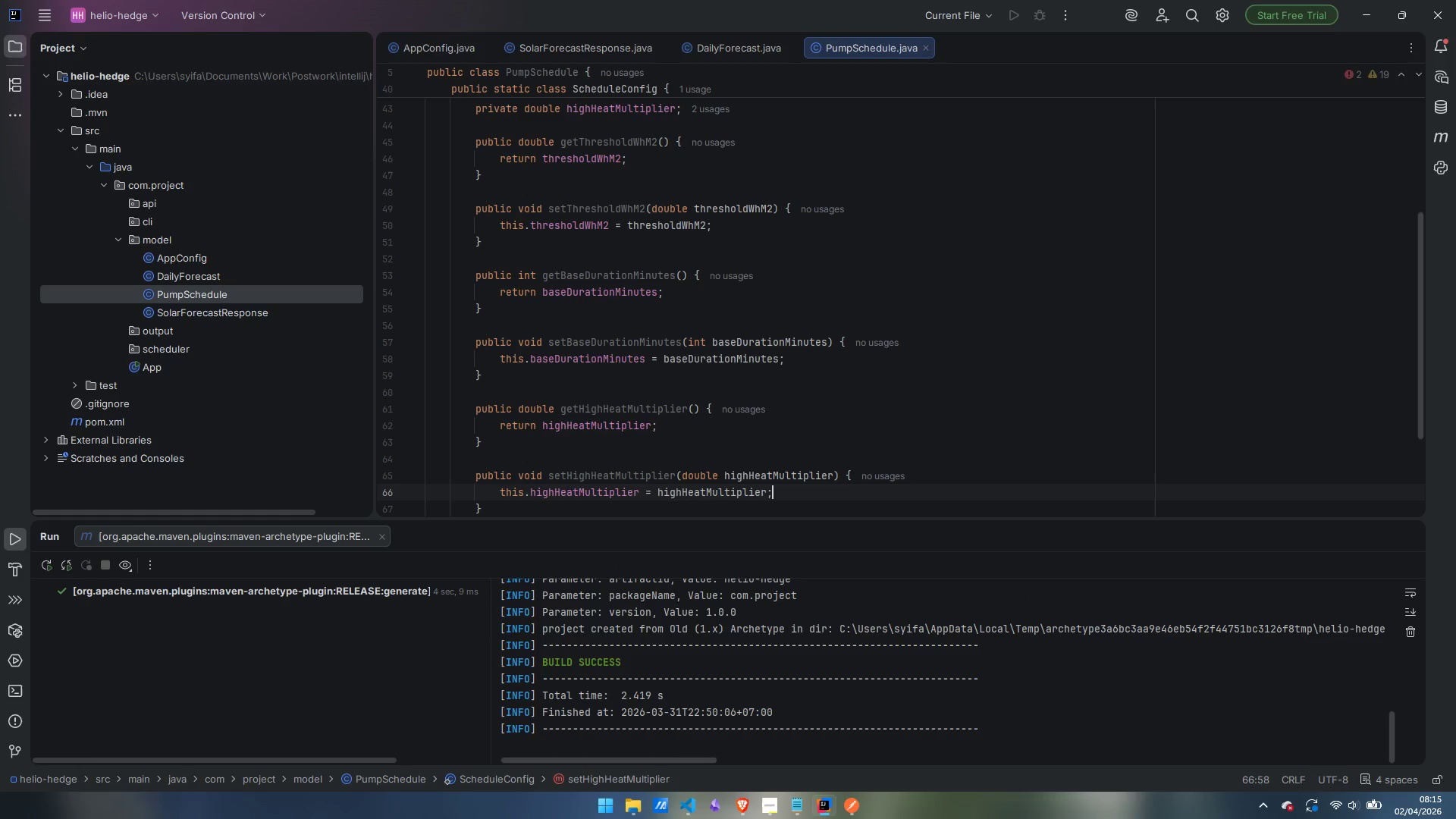 
wait(6.56)
 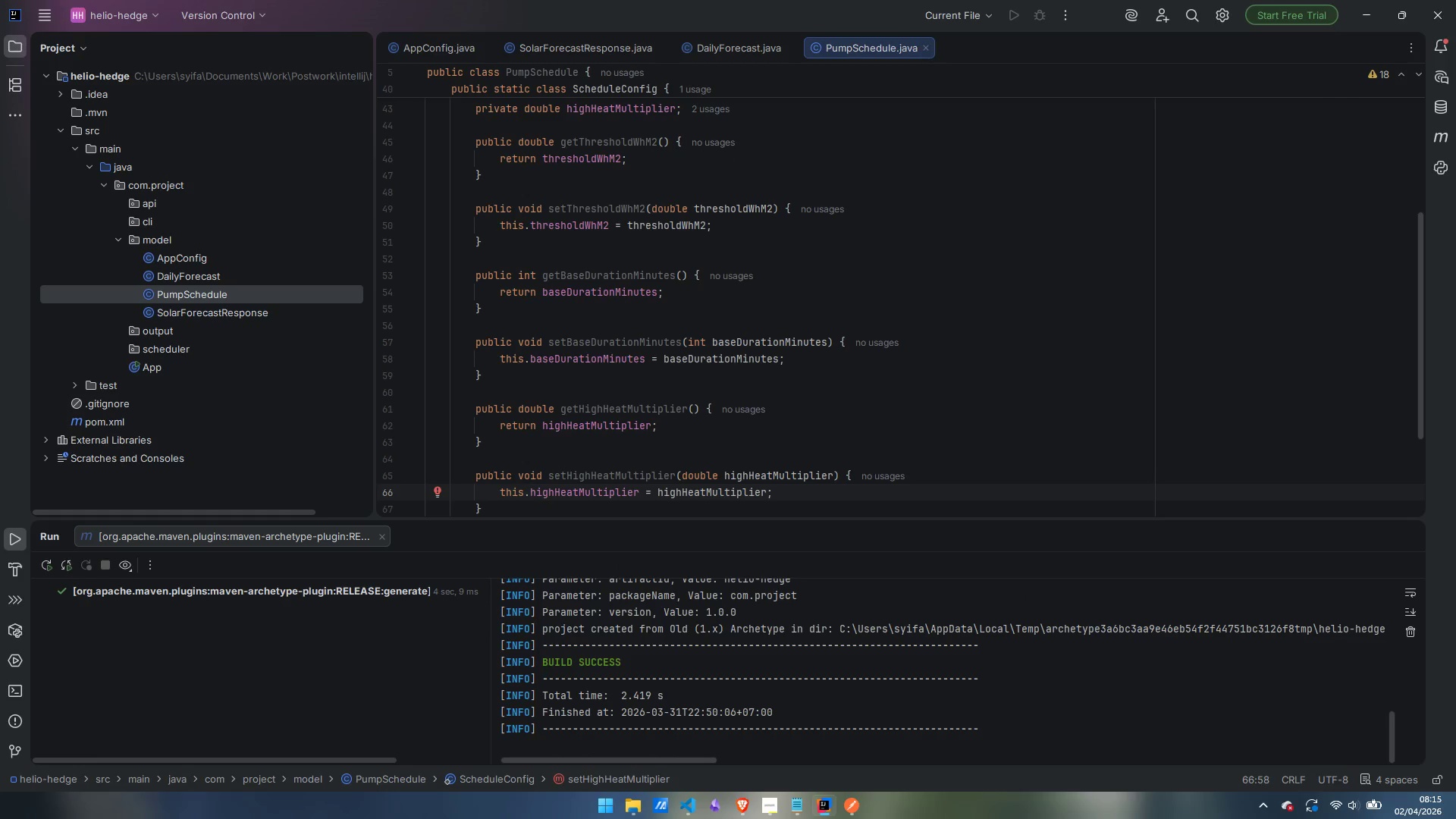 
scroll: coordinate [564, 234], scroll_direction: up, amount: 4.0
 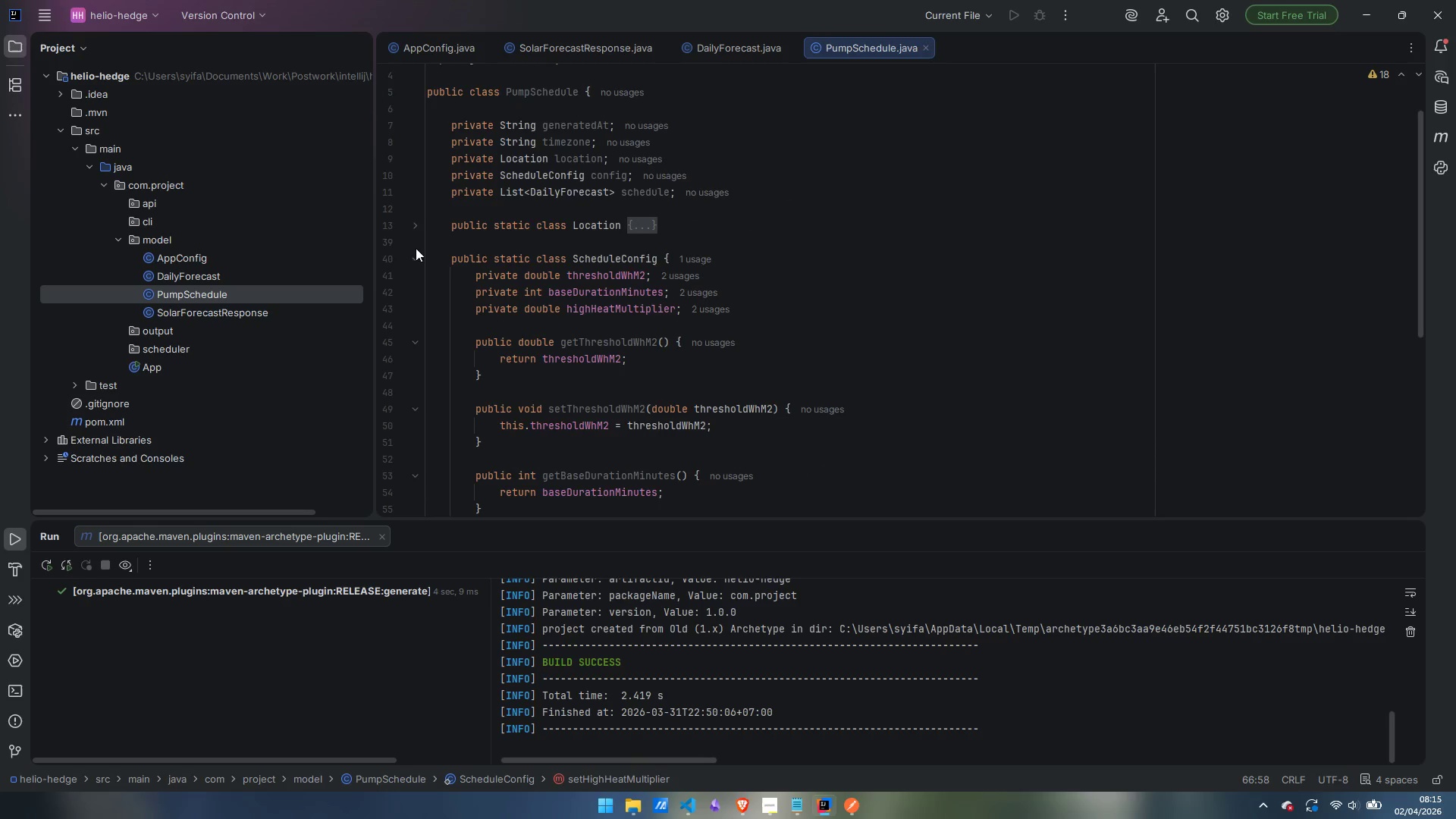 
left_click([416, 253])
 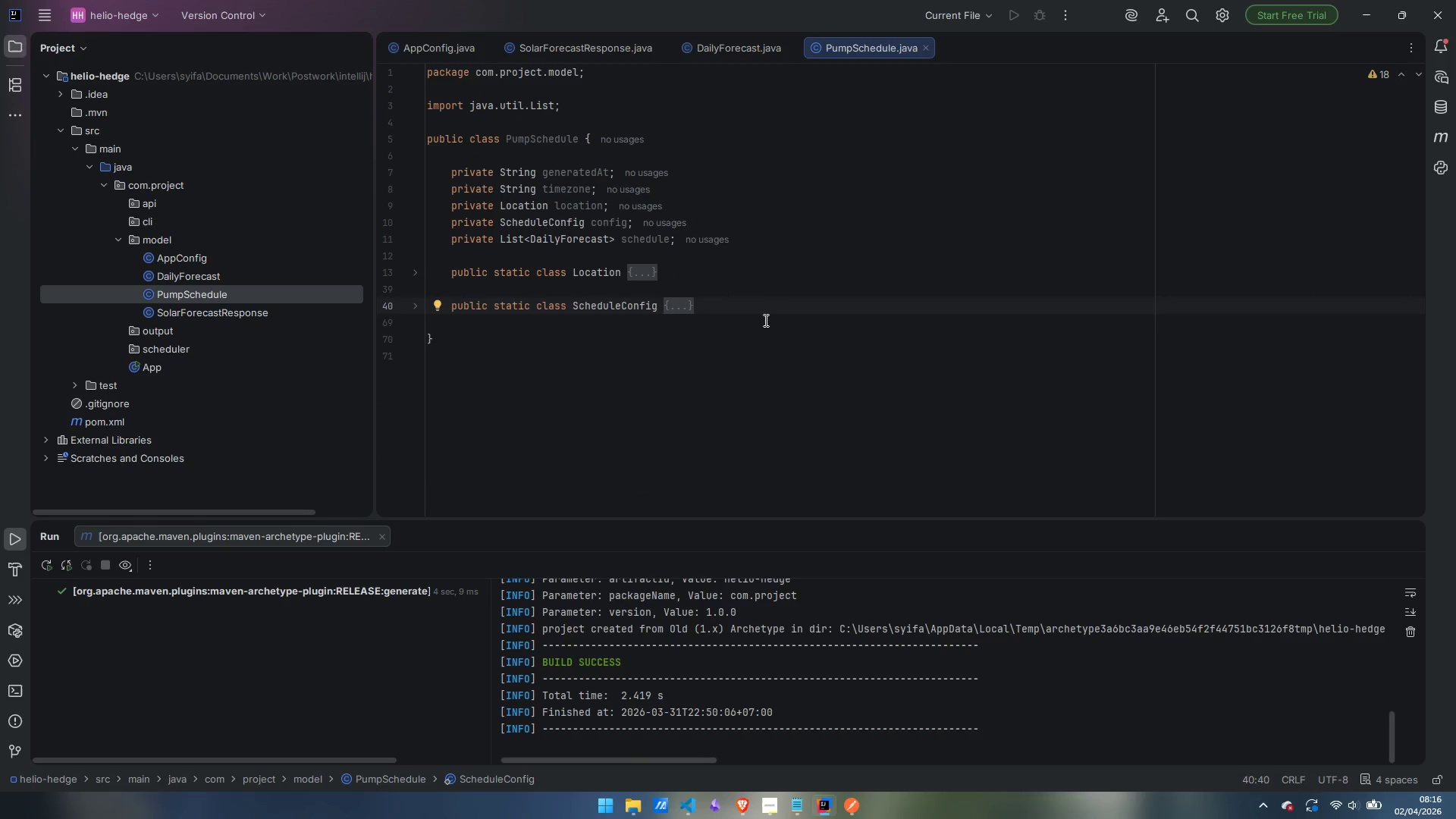 
left_click([764, 307])
 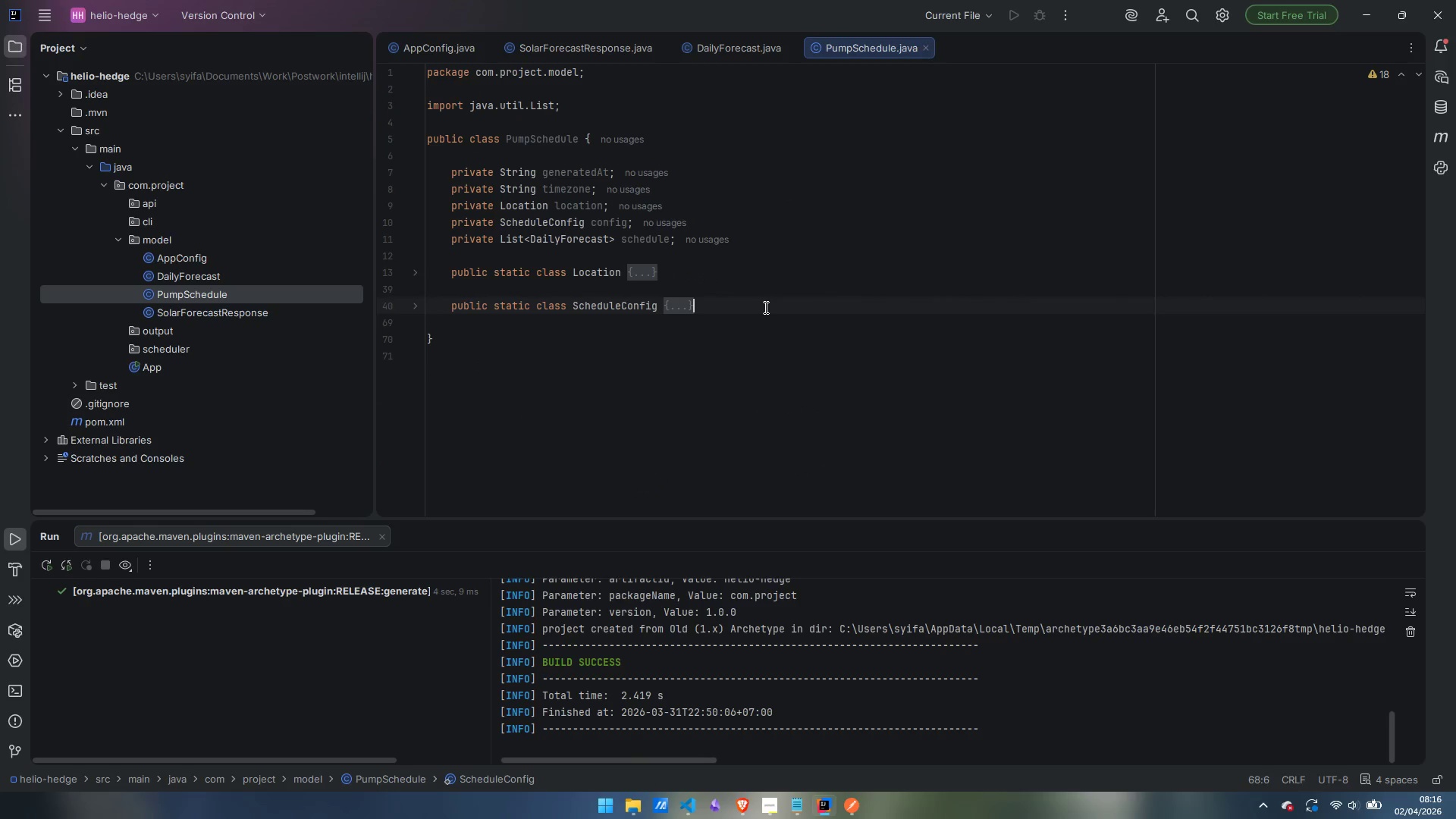 
key(Enter)
 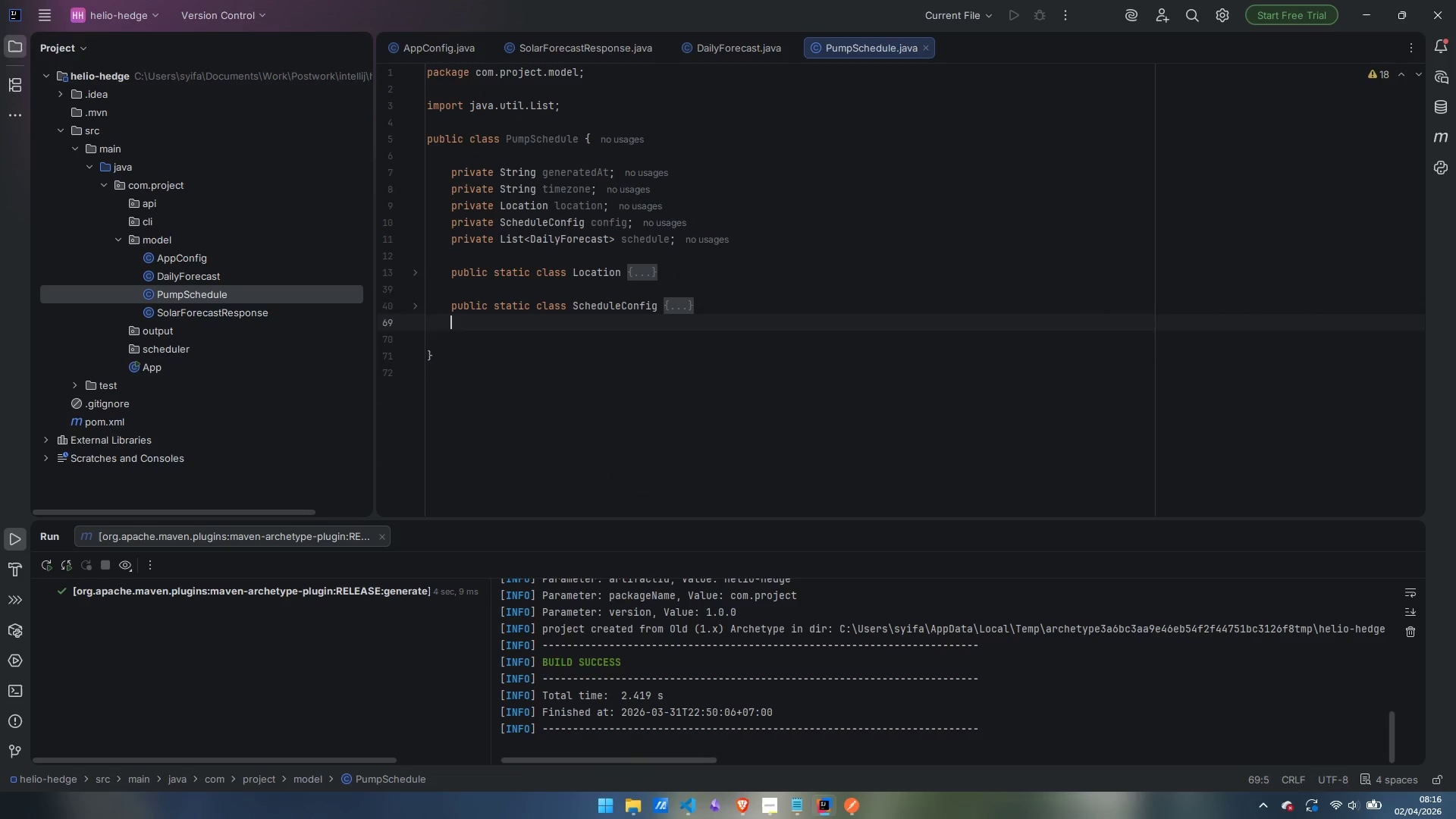 
key(Enter)
 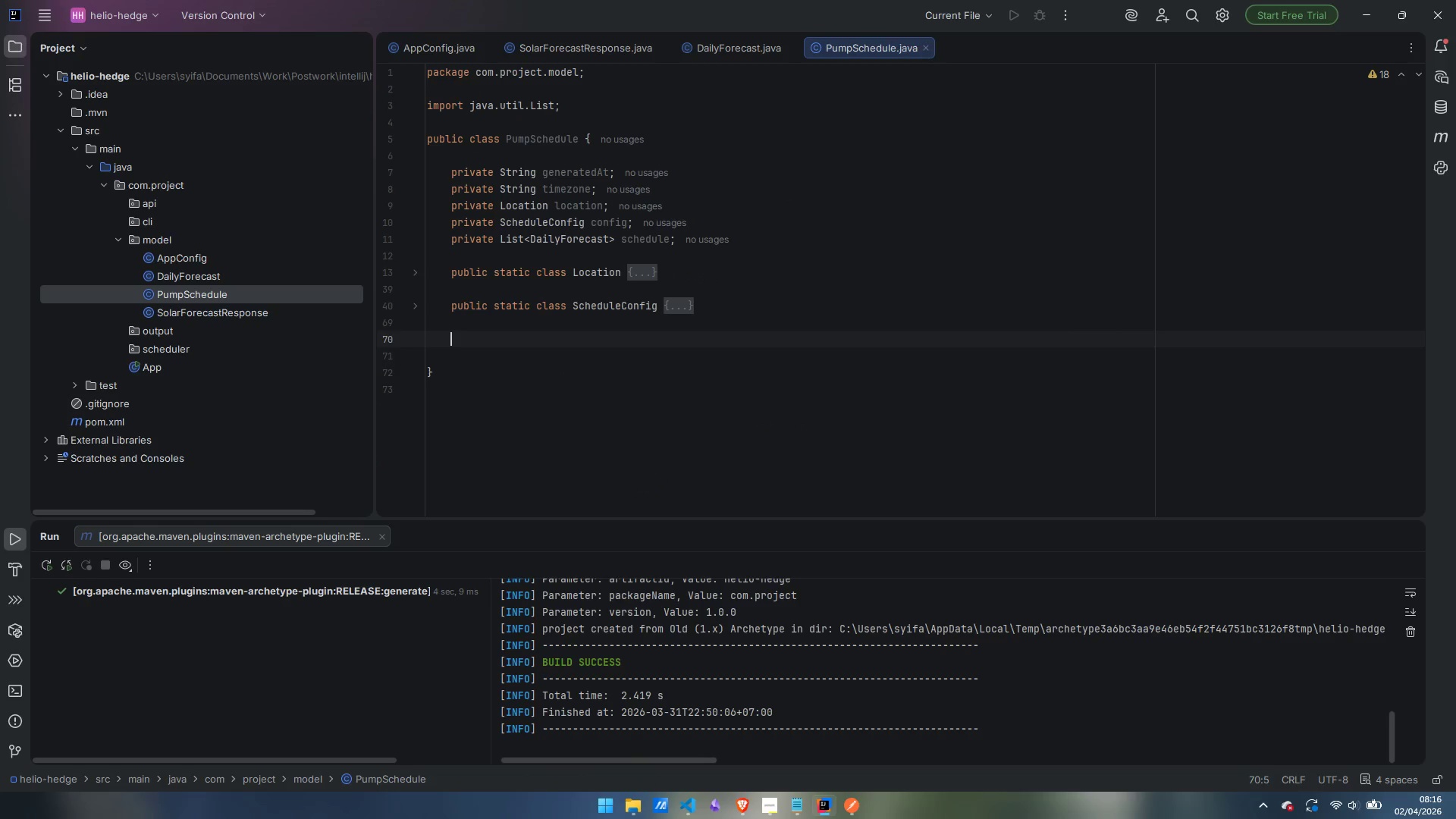 
type(pr)
key(Backspace)
type(ublic String getGeneratedAt()
 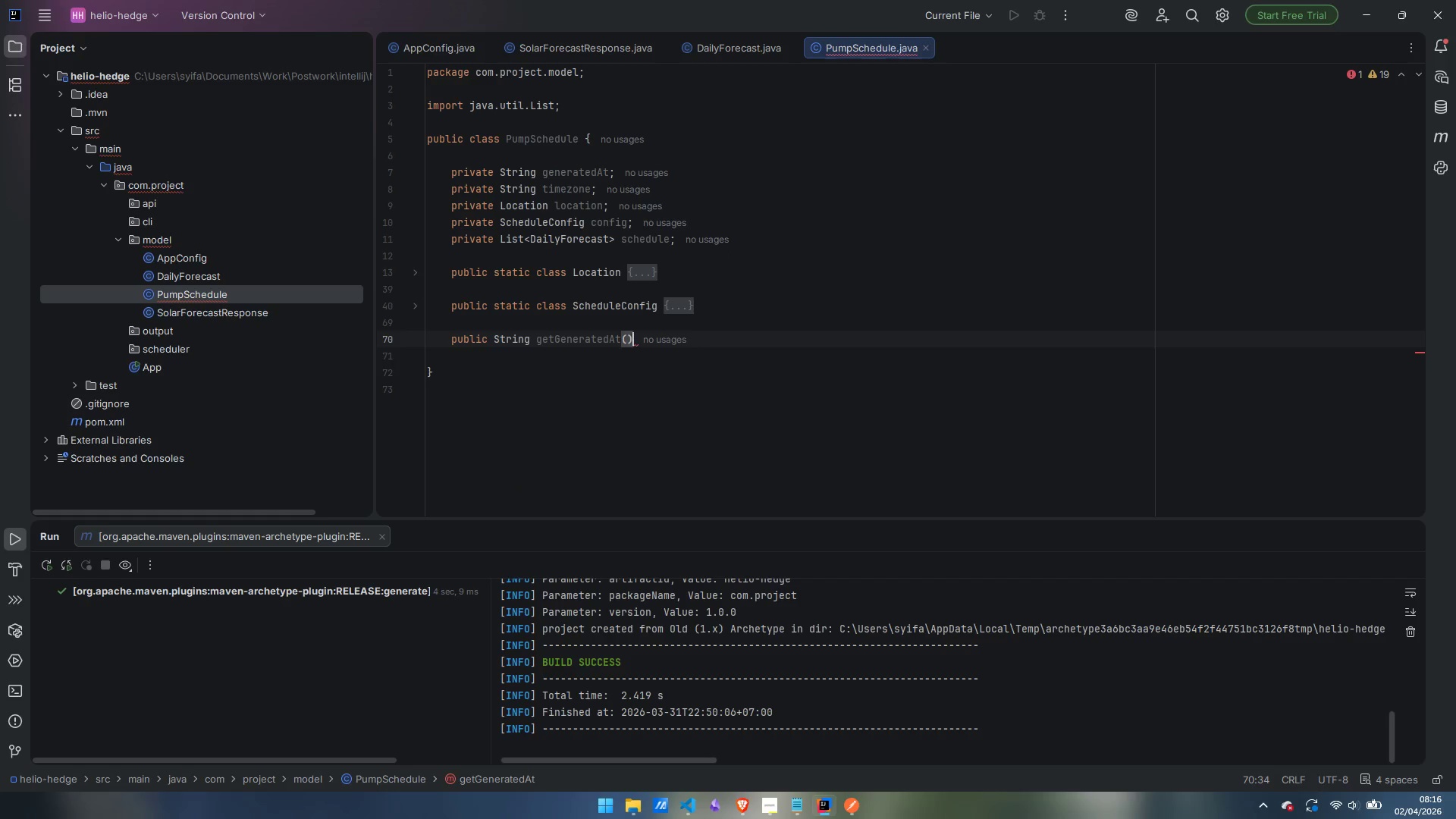 
 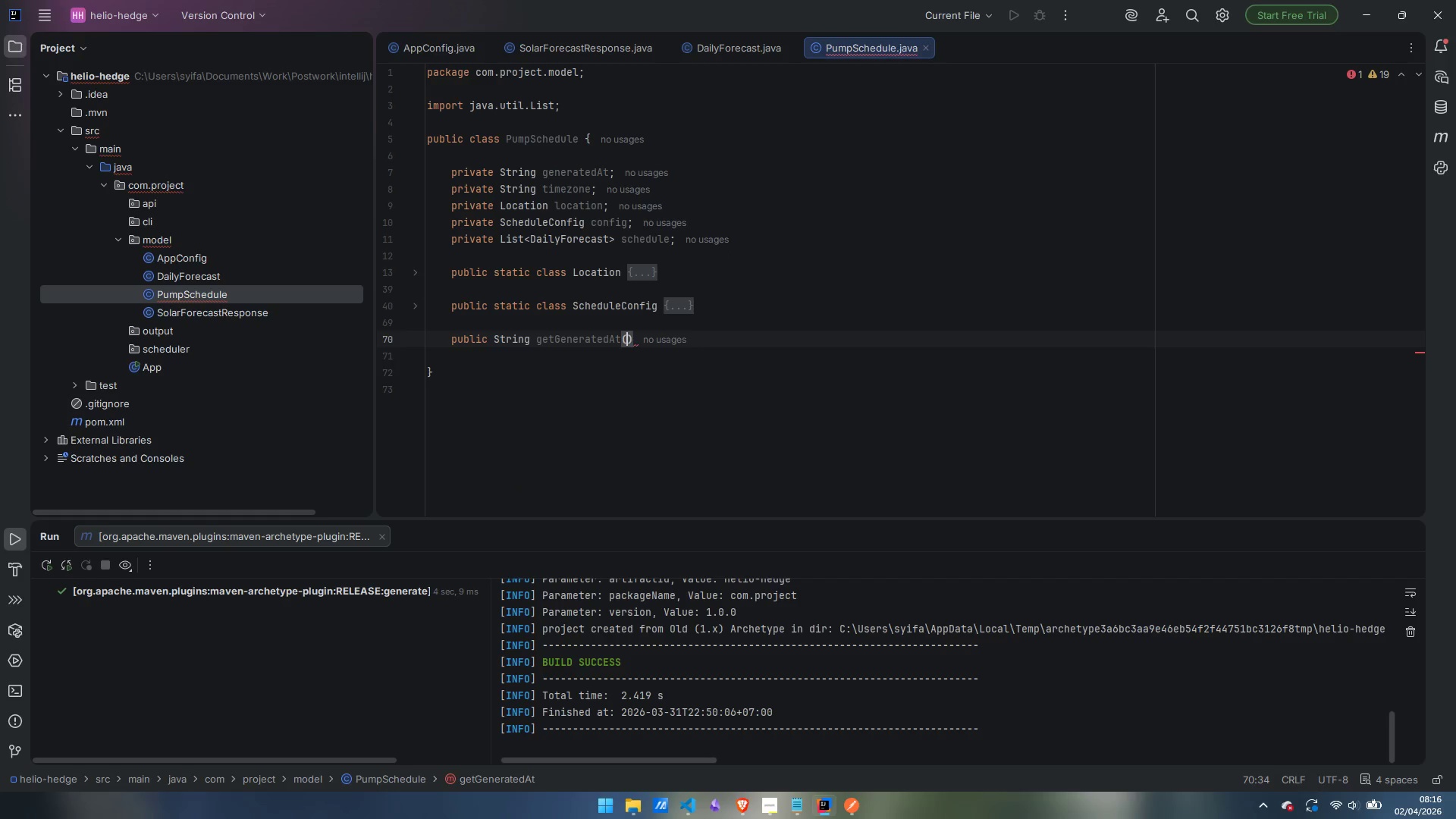 
key(ArrowRight)
 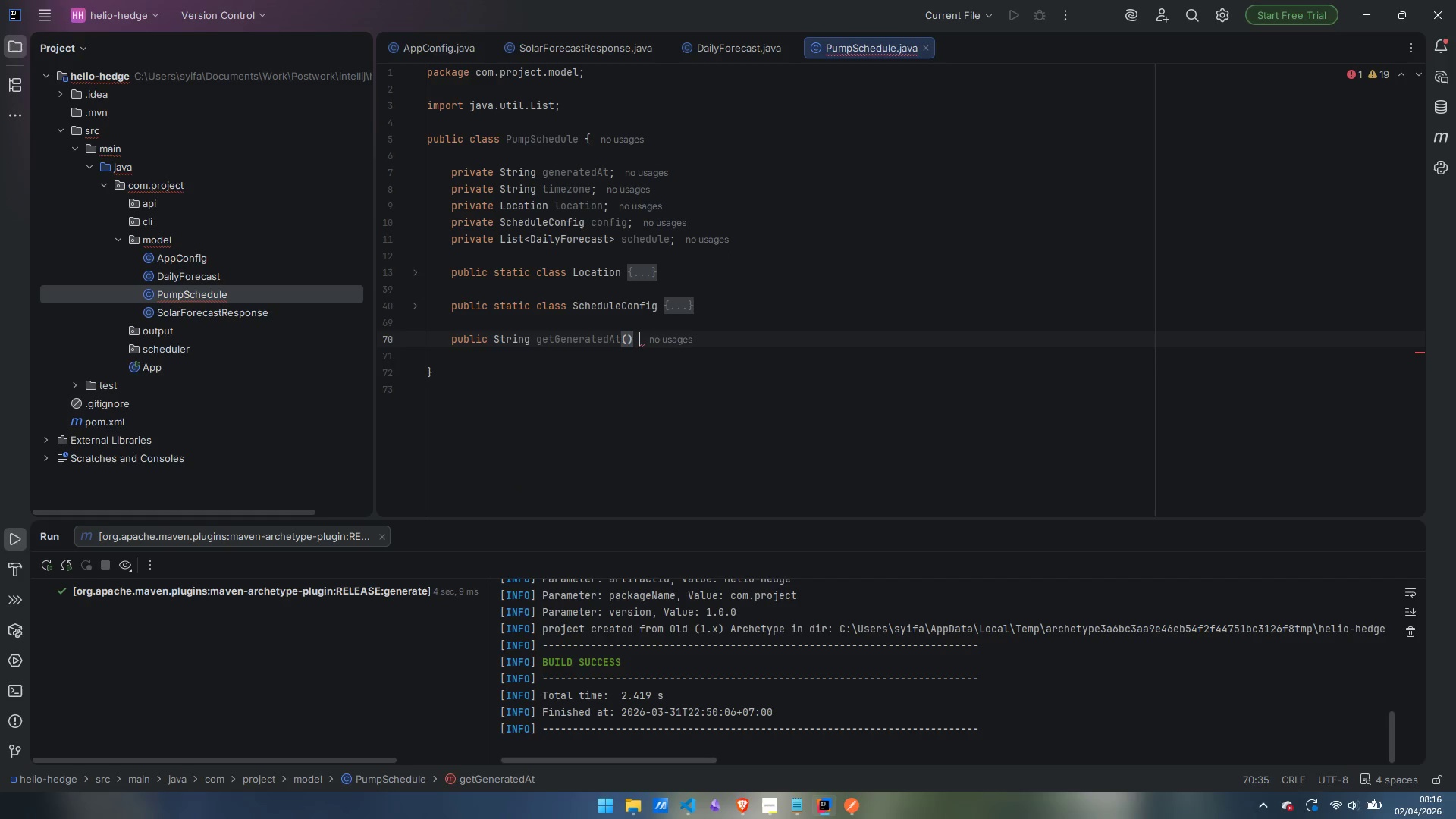 
key(Space)
 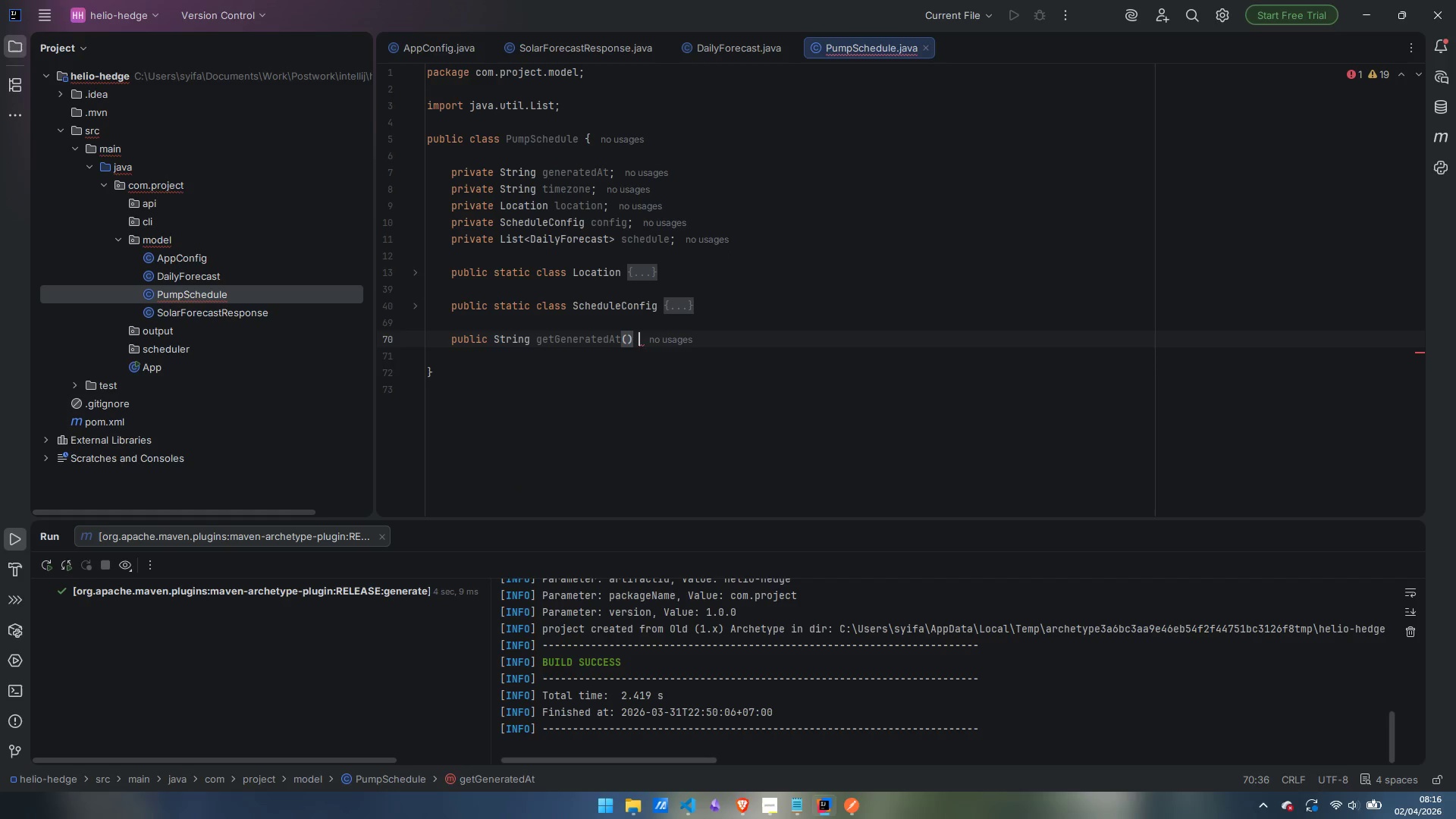 
key(Shift+BracketLeft)
 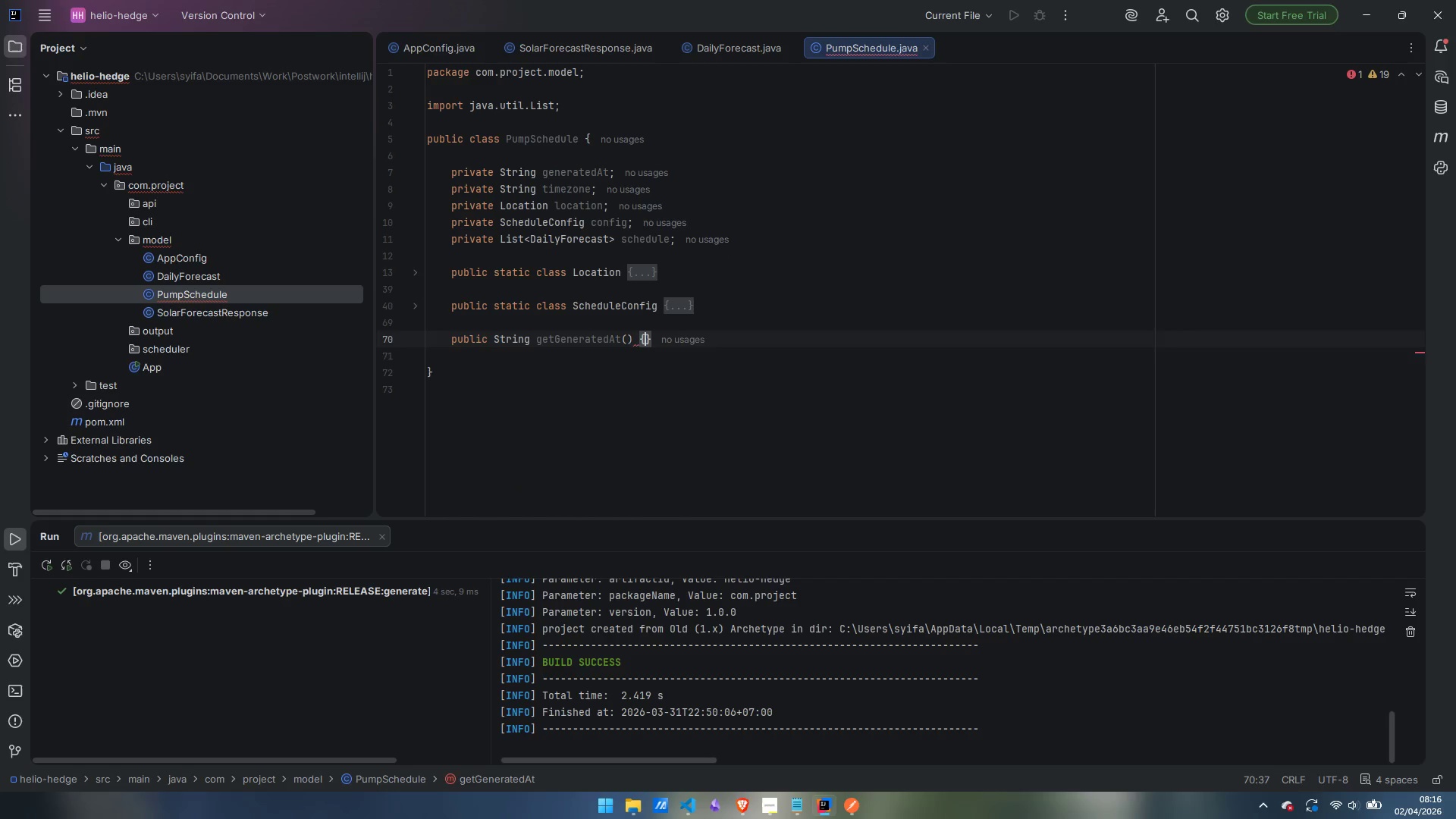 
key(Enter)
 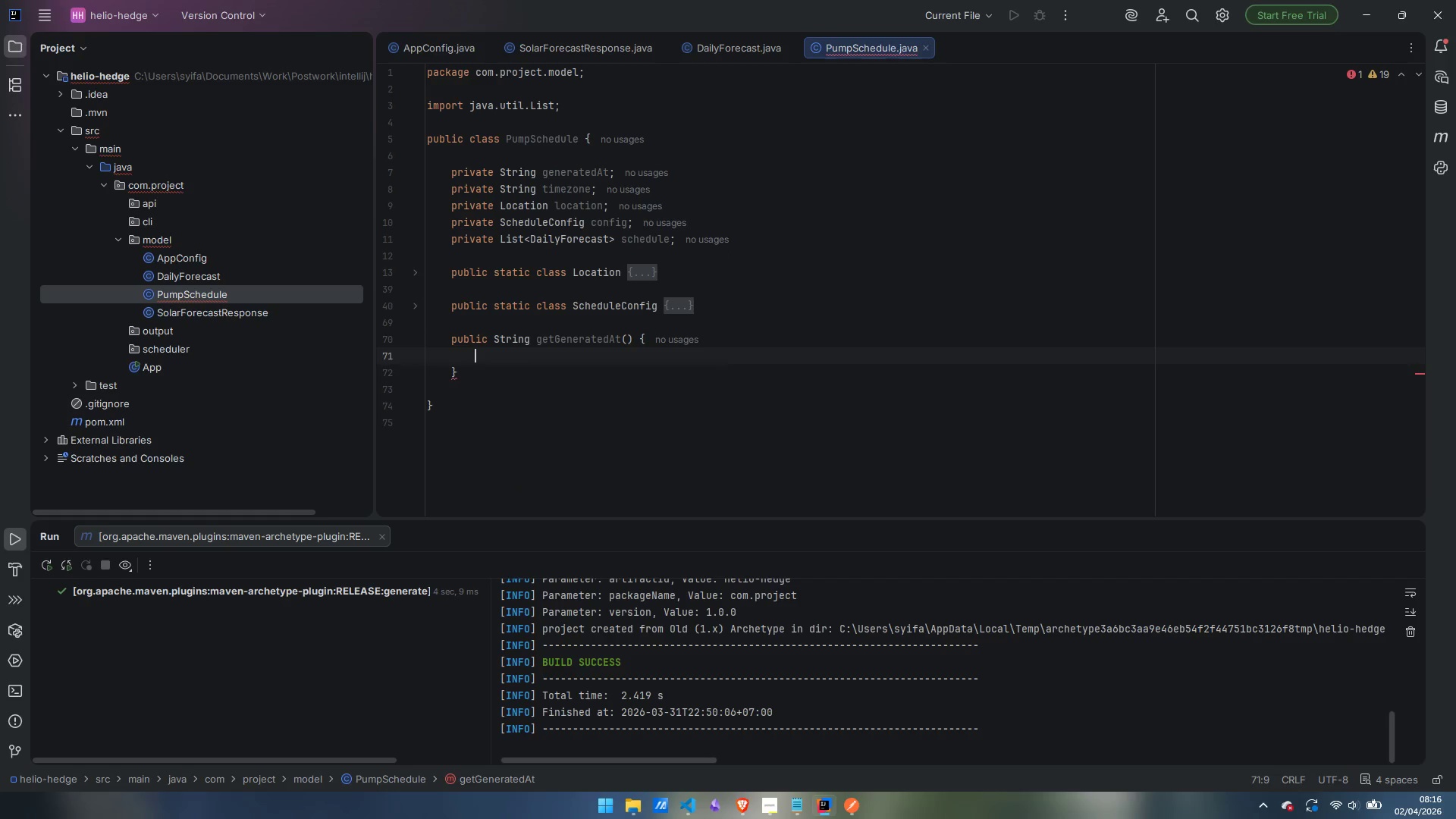 
type(return generatedAt;)
 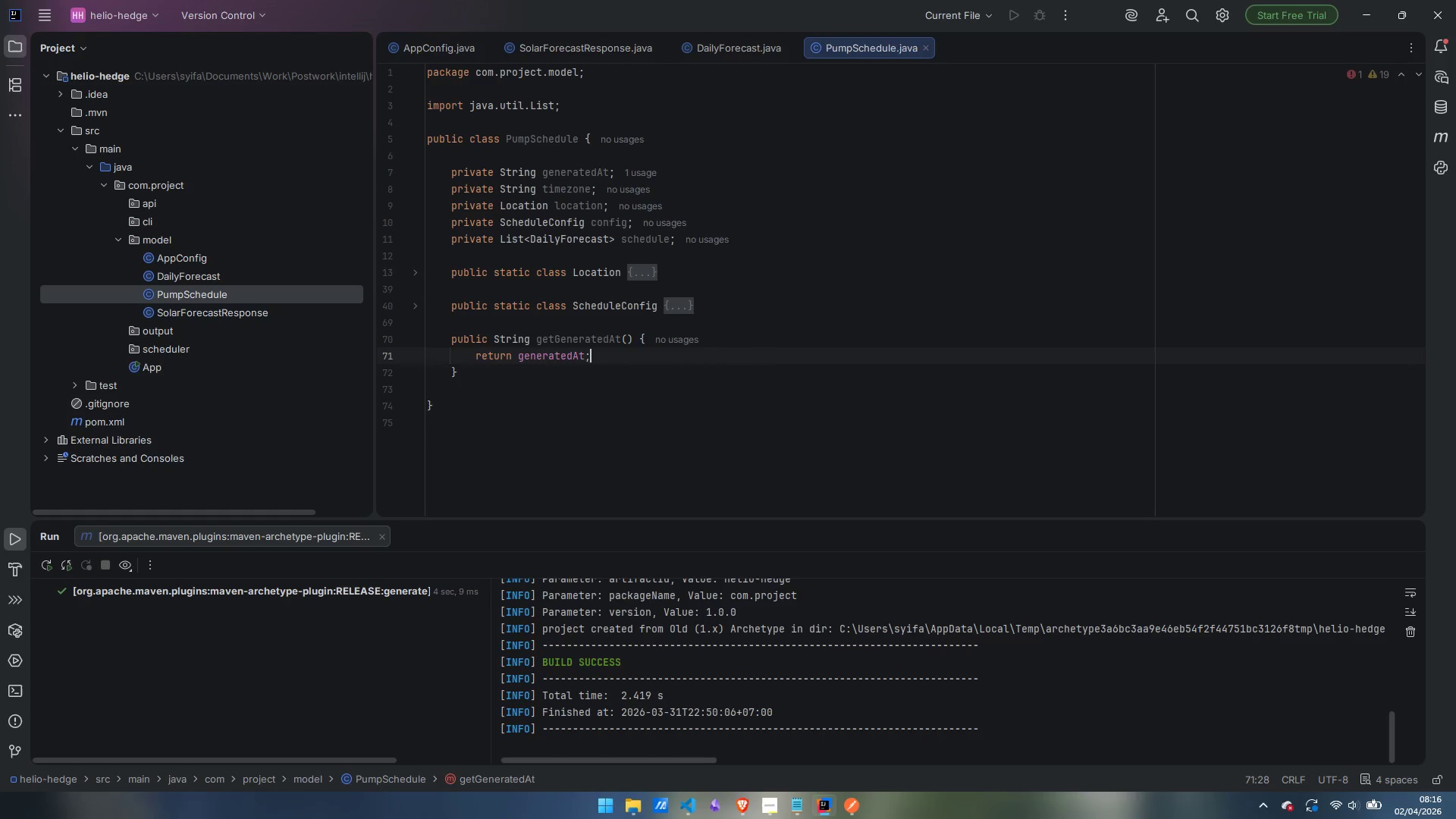 
key(ArrowDown)
 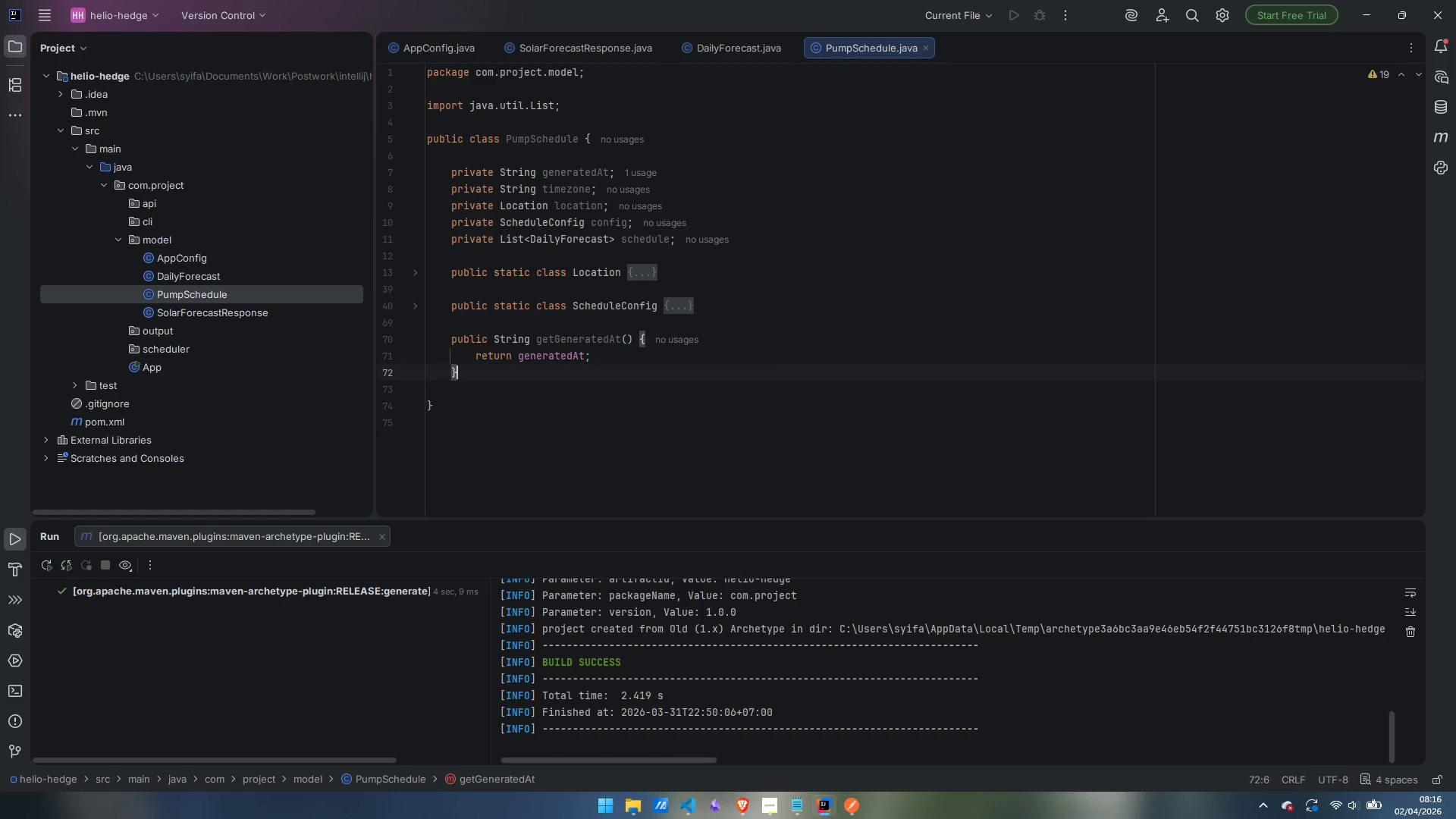 
key(Enter)
 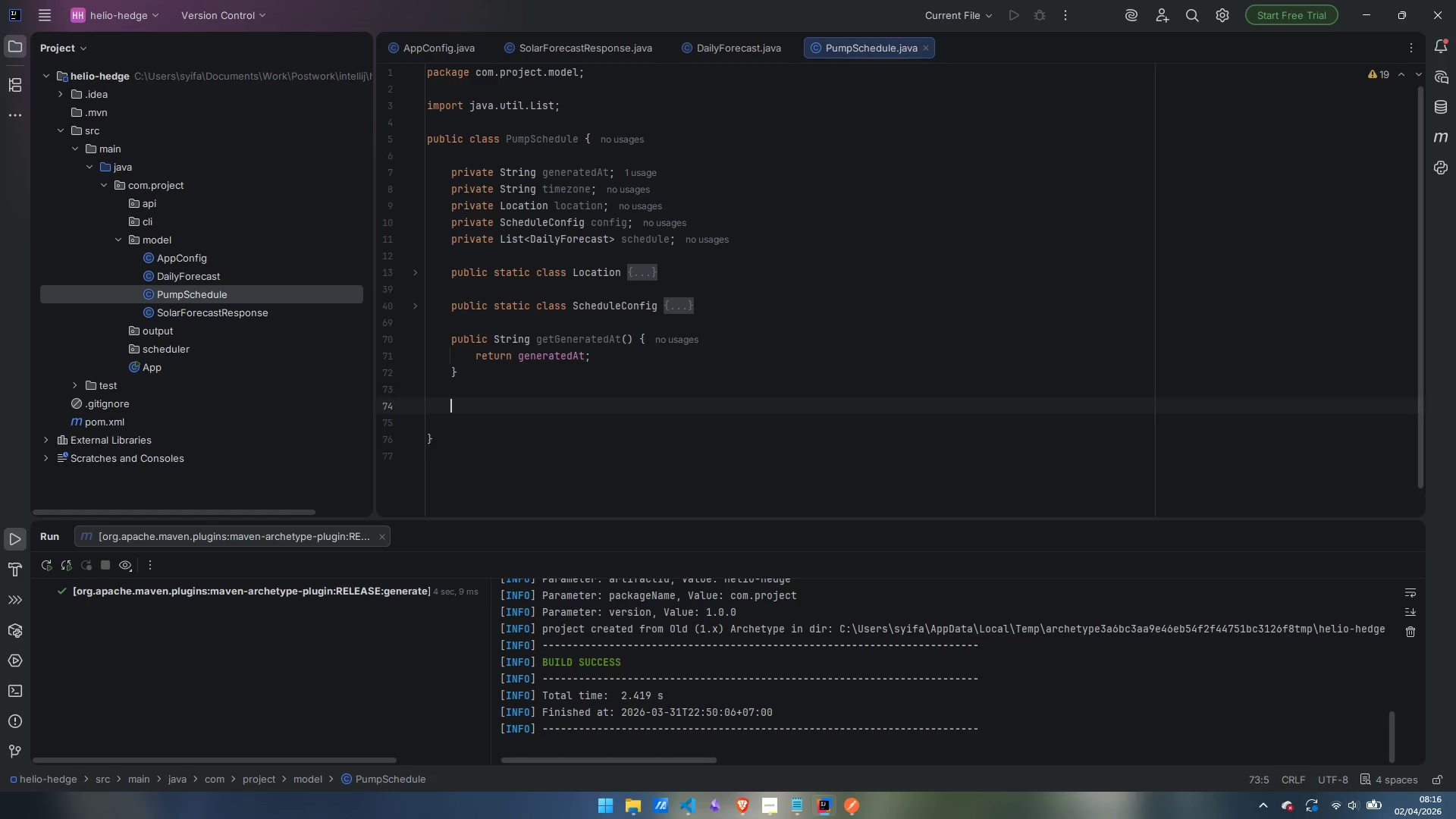 
key(Enter)
 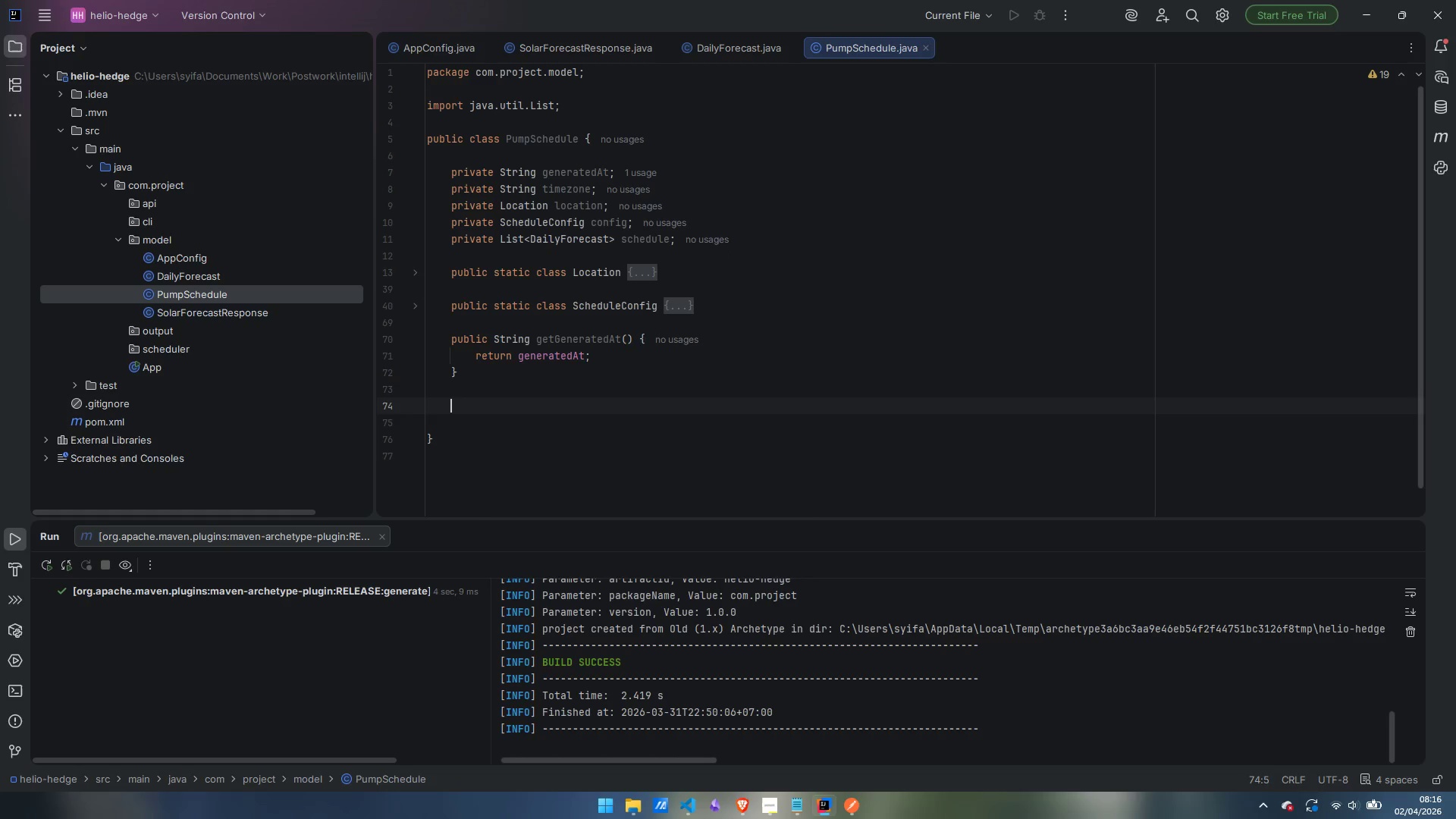 
type(public void setGeneratedAt(String generatedAt)
 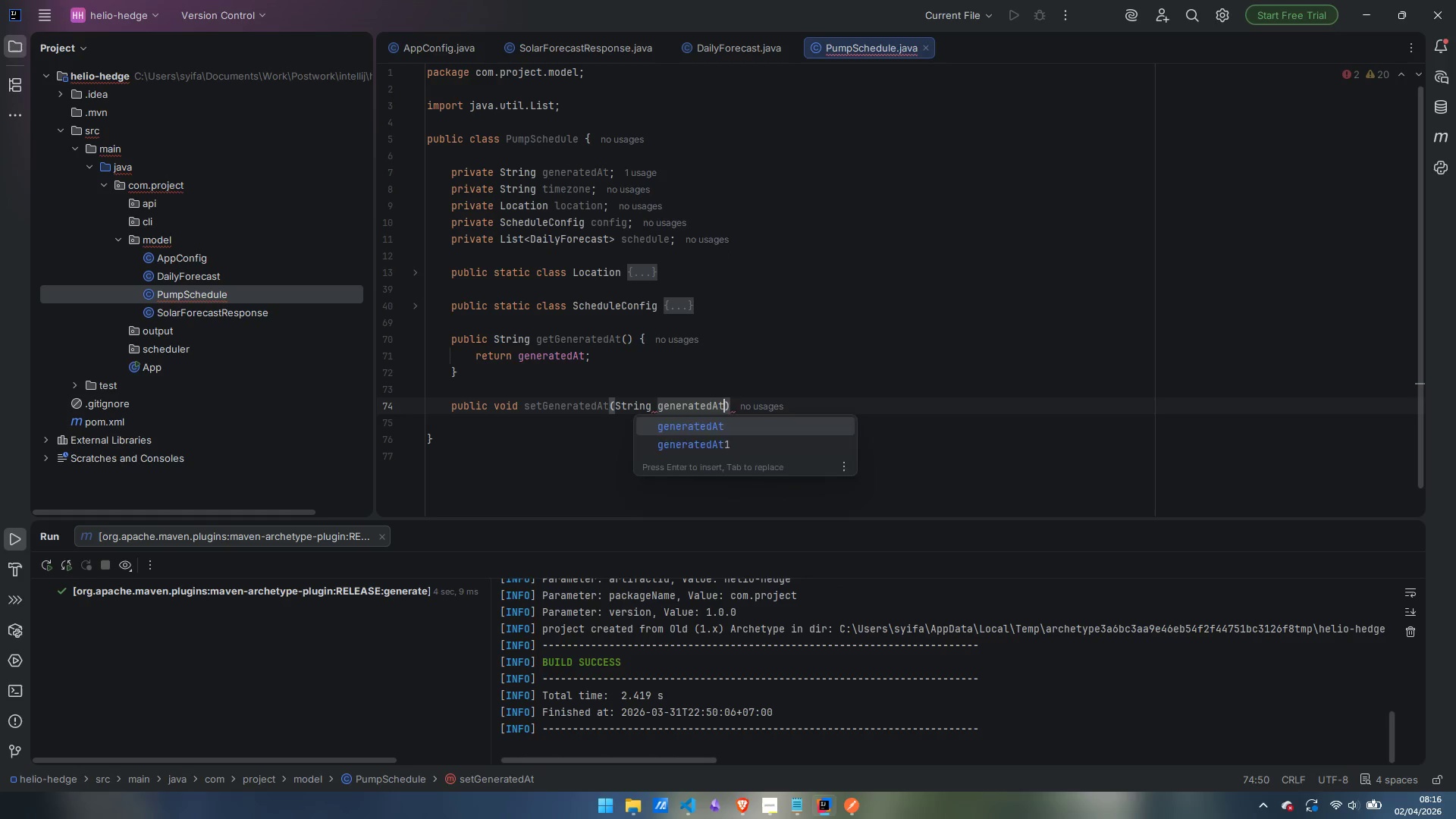 
key(ArrowRight)
 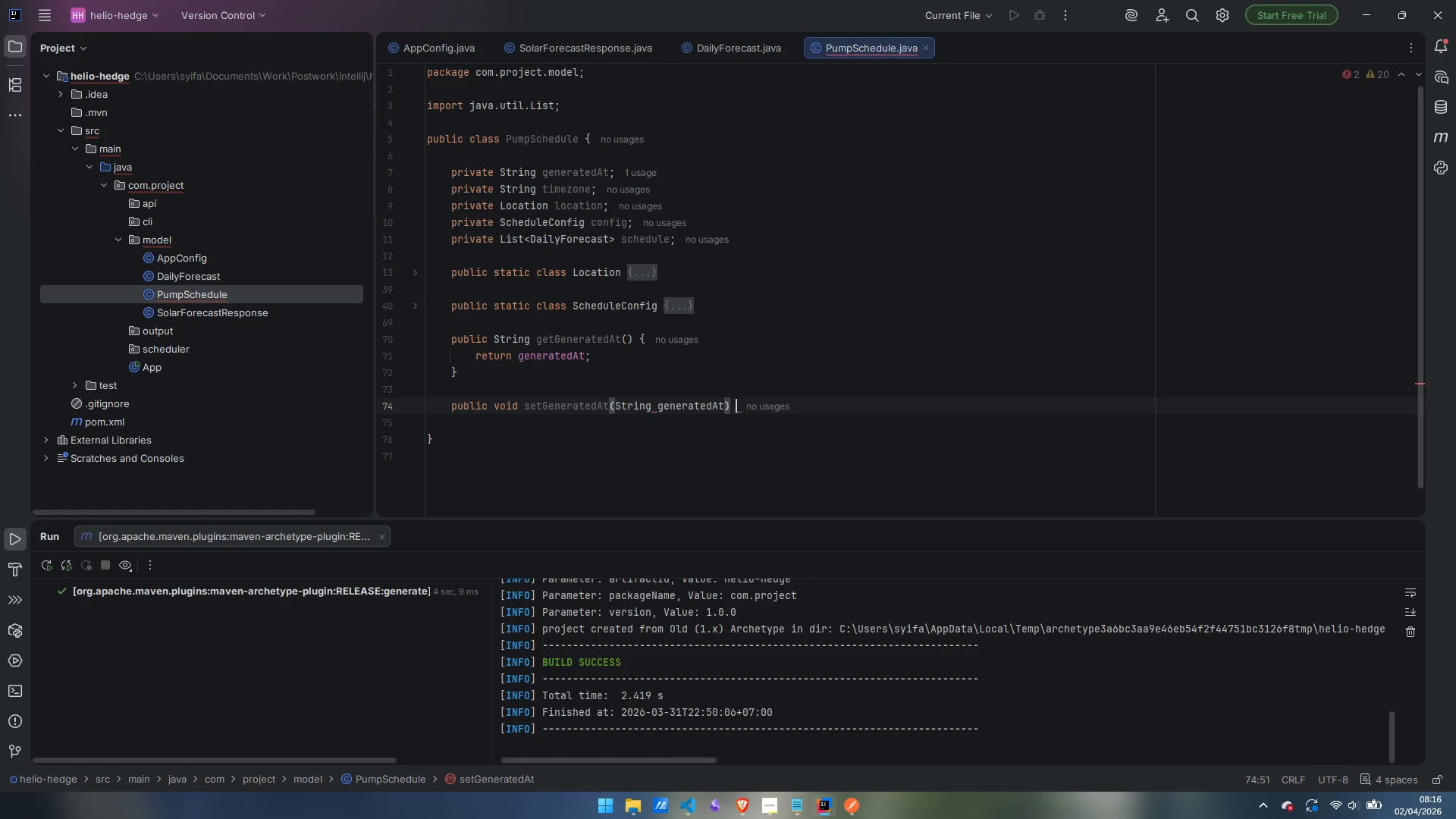 
key(Space)
 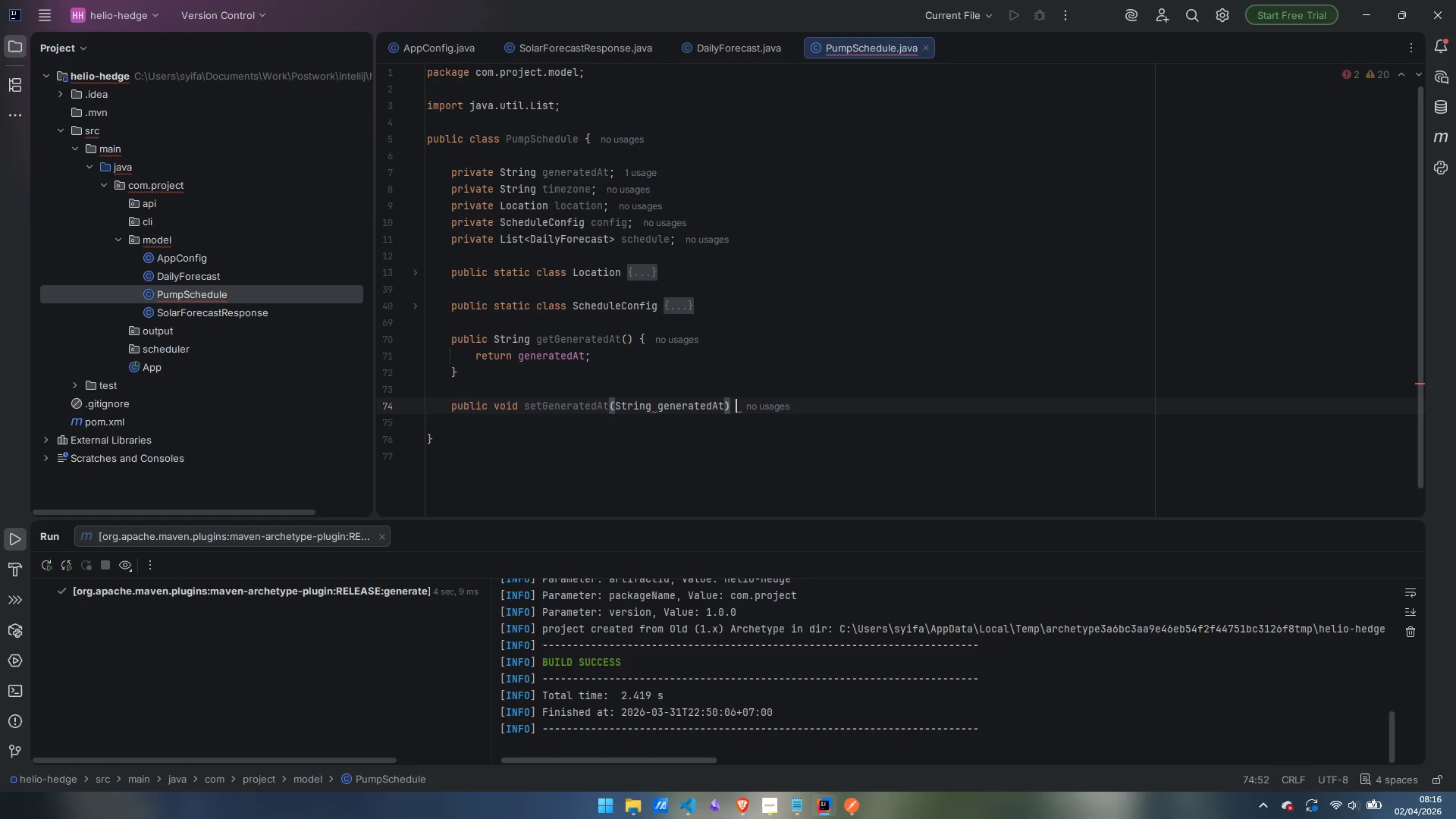 
key(Shift+BracketLeft)
 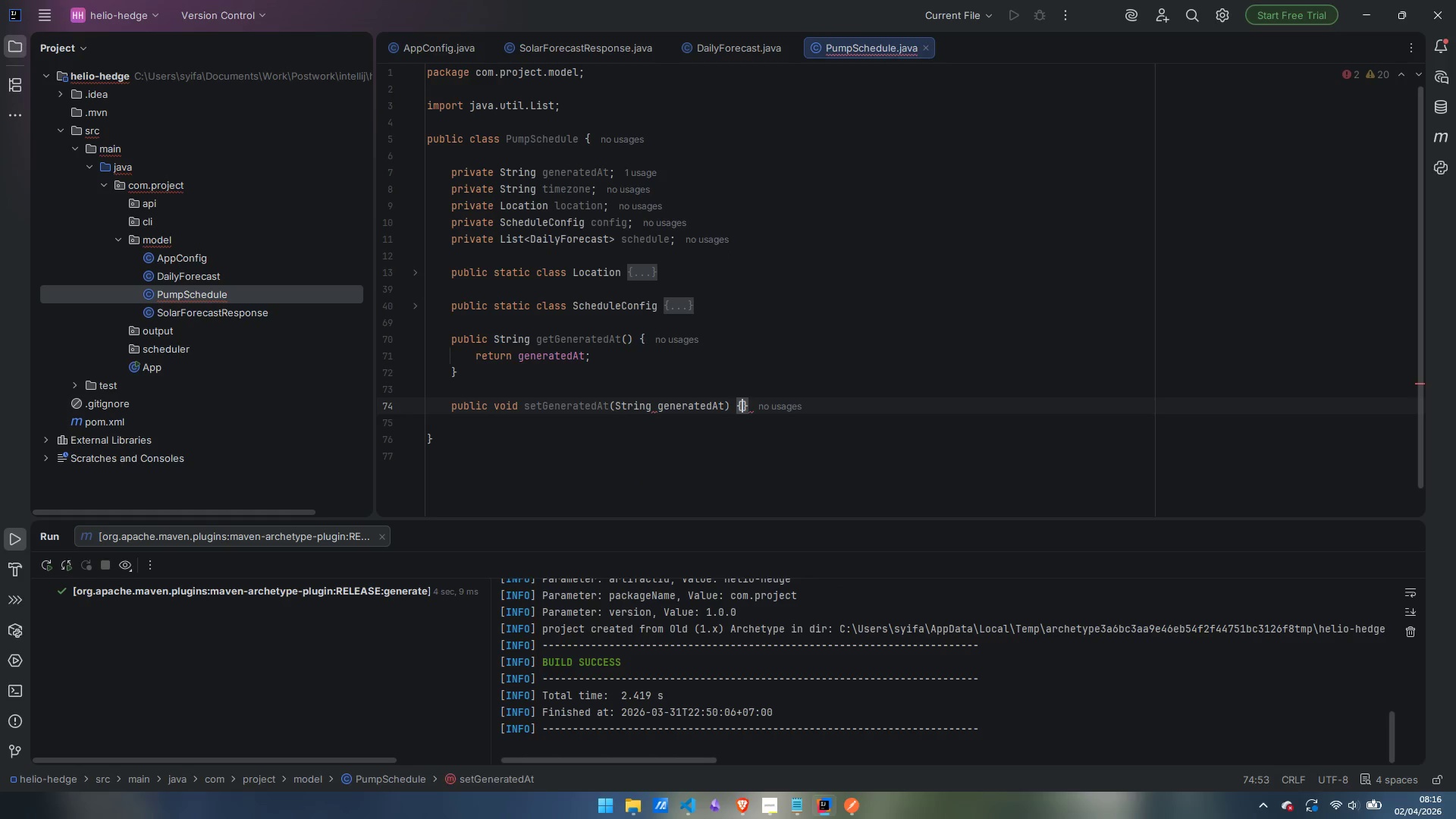 
key(Enter)
 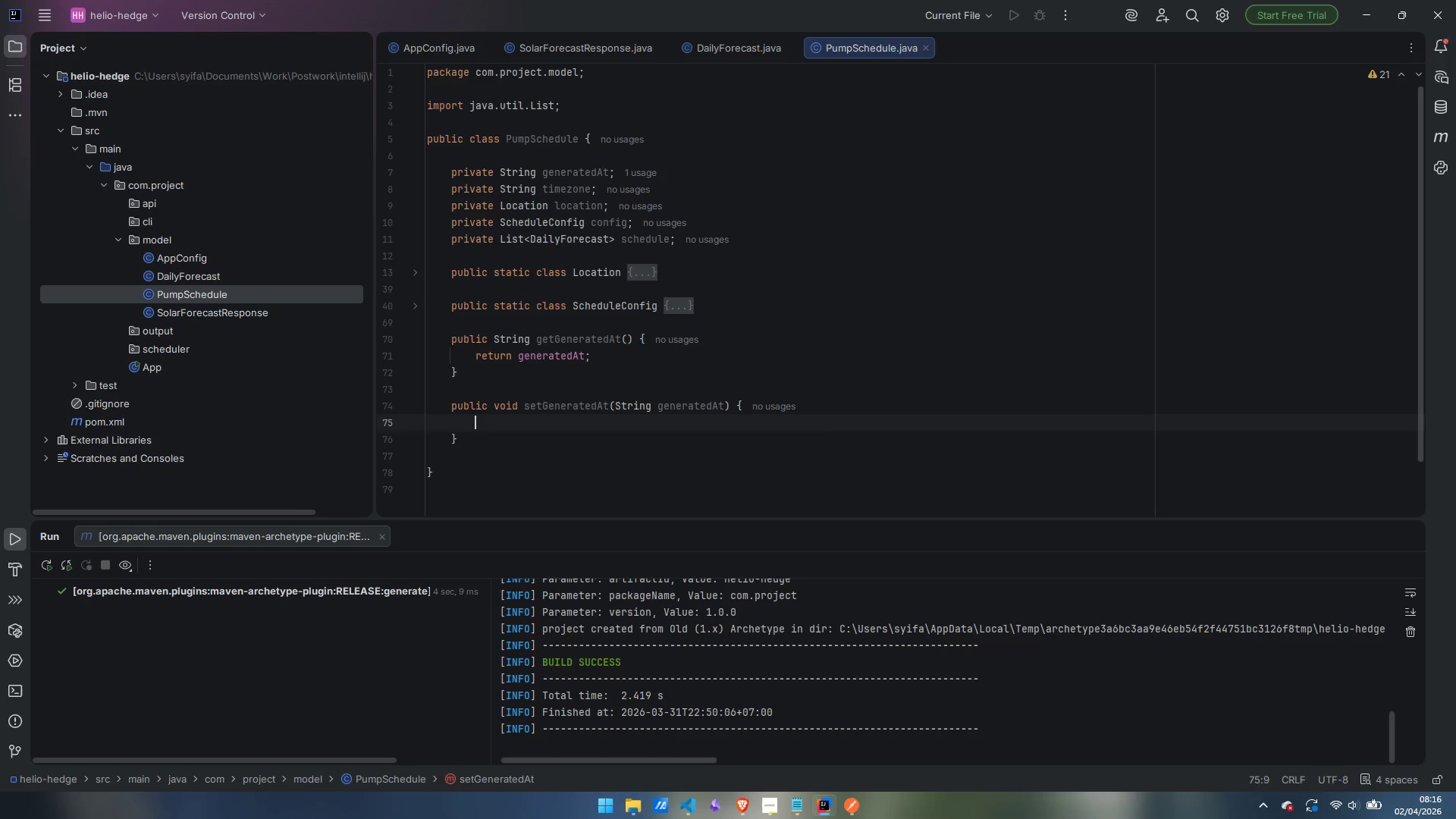 
wait(7.38)
 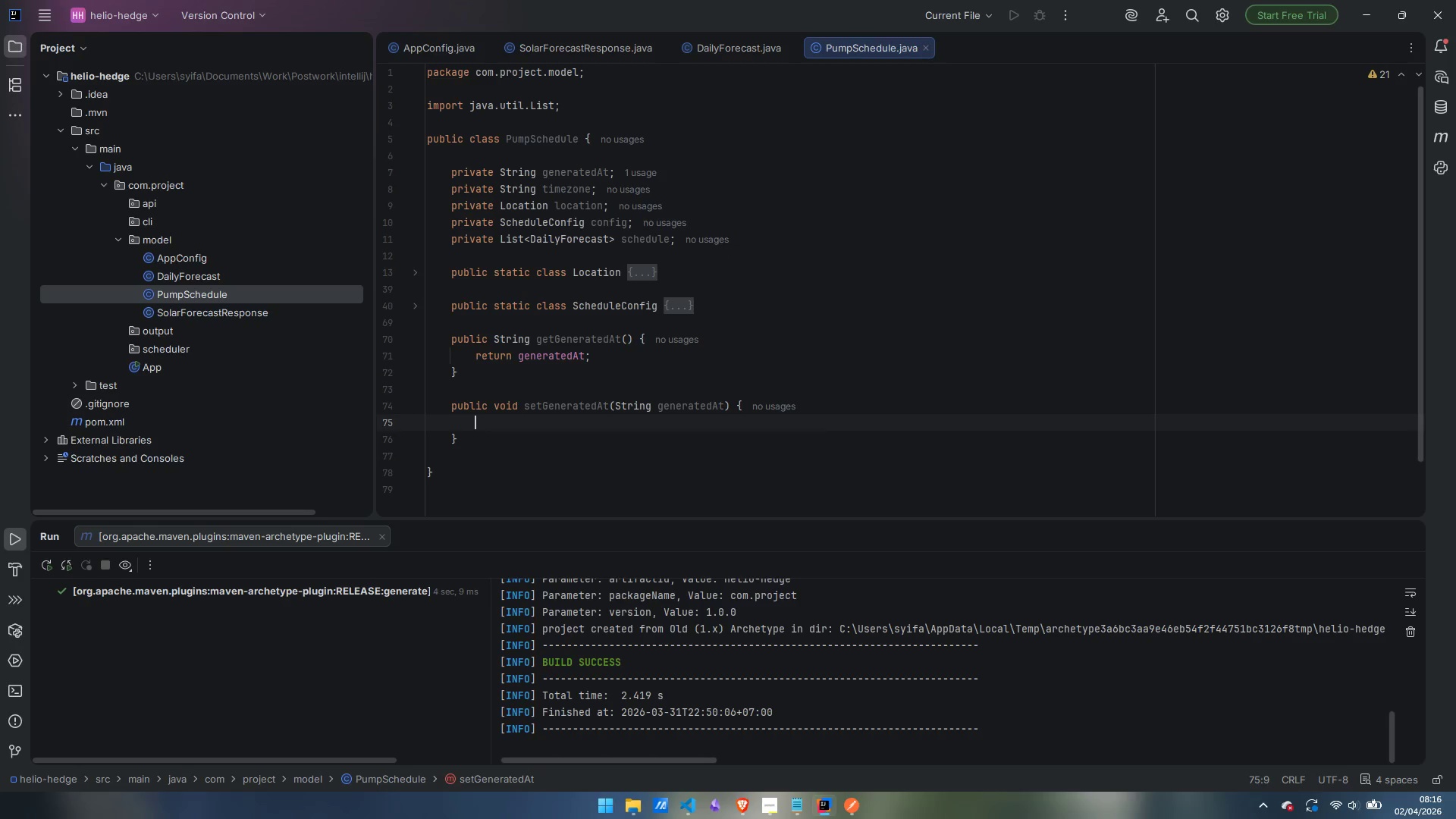 
type(thuis)
key(Backspace)
key(Backspace)
type(s.generatedAt = generatedAt;)
 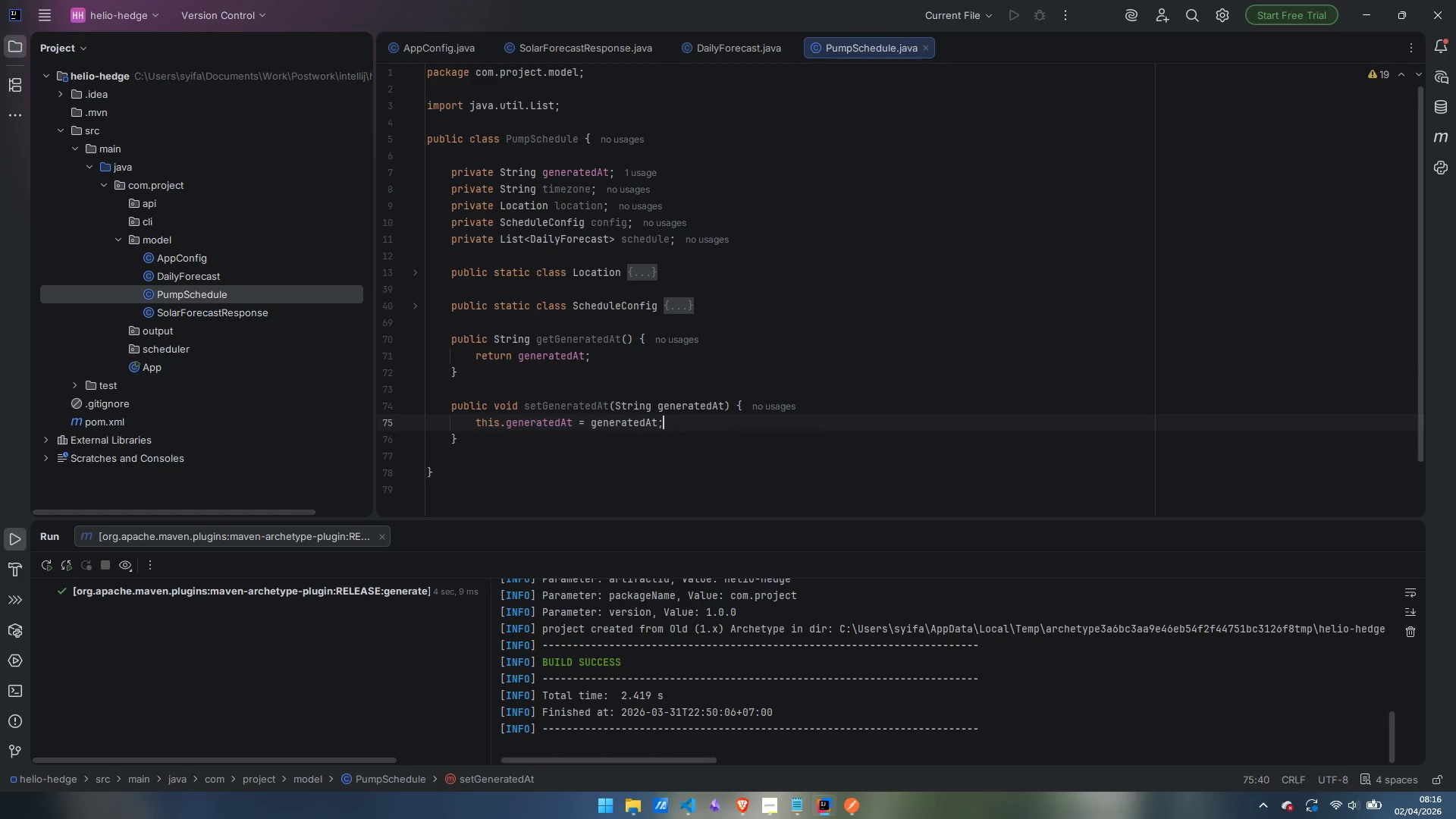 
key(ArrowDown)
 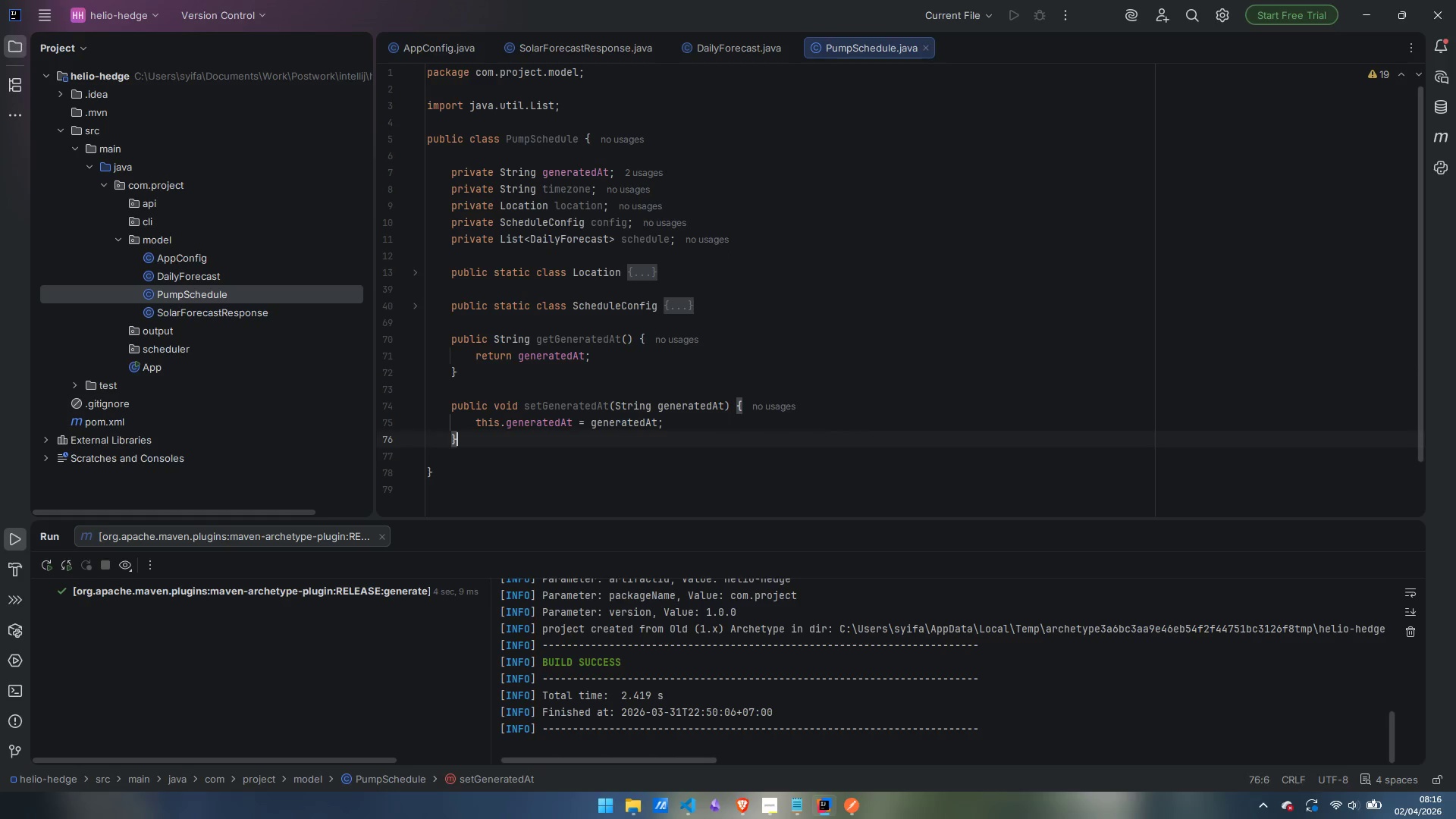 
key(Enter)
 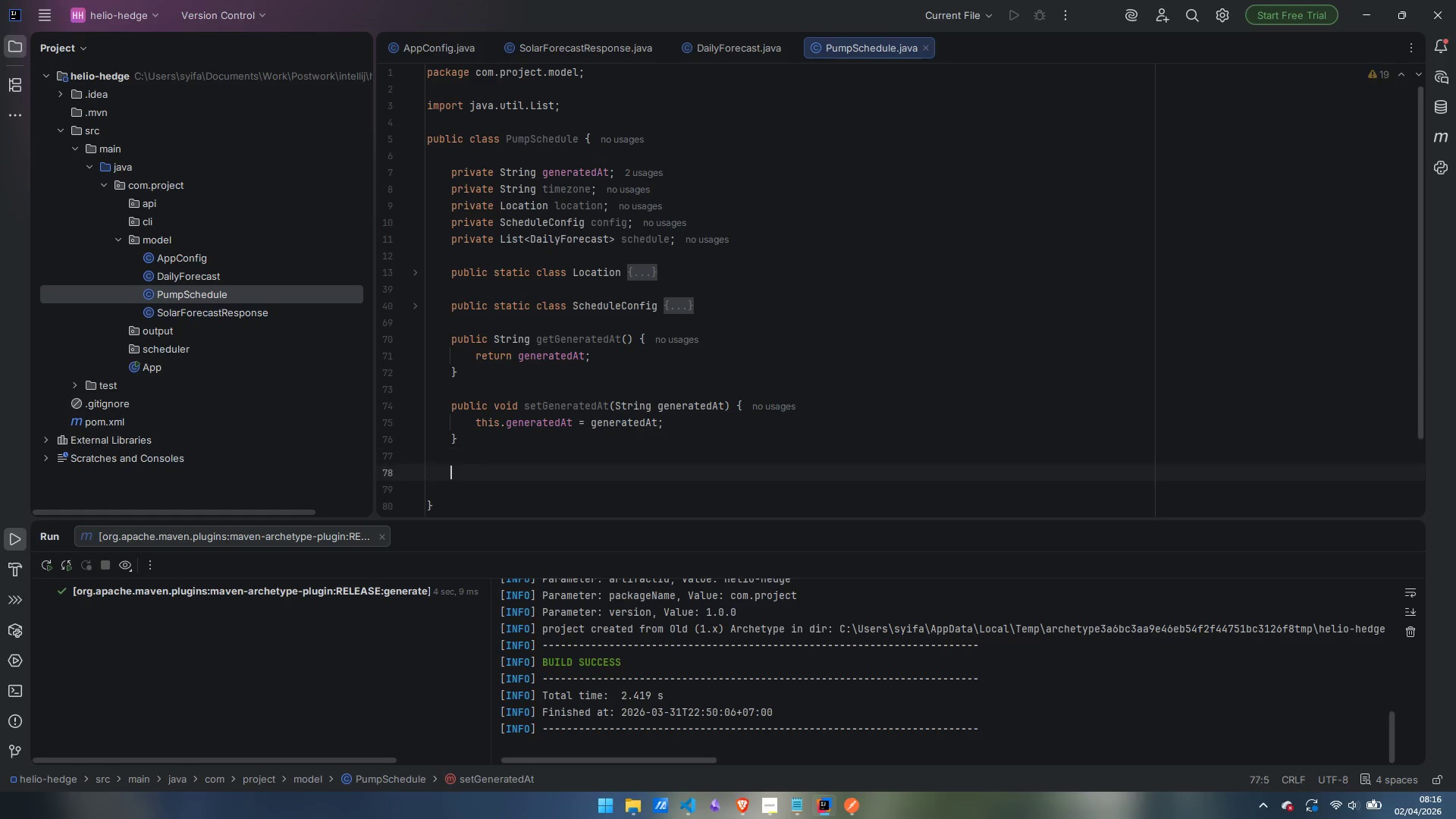 
key(Enter)
 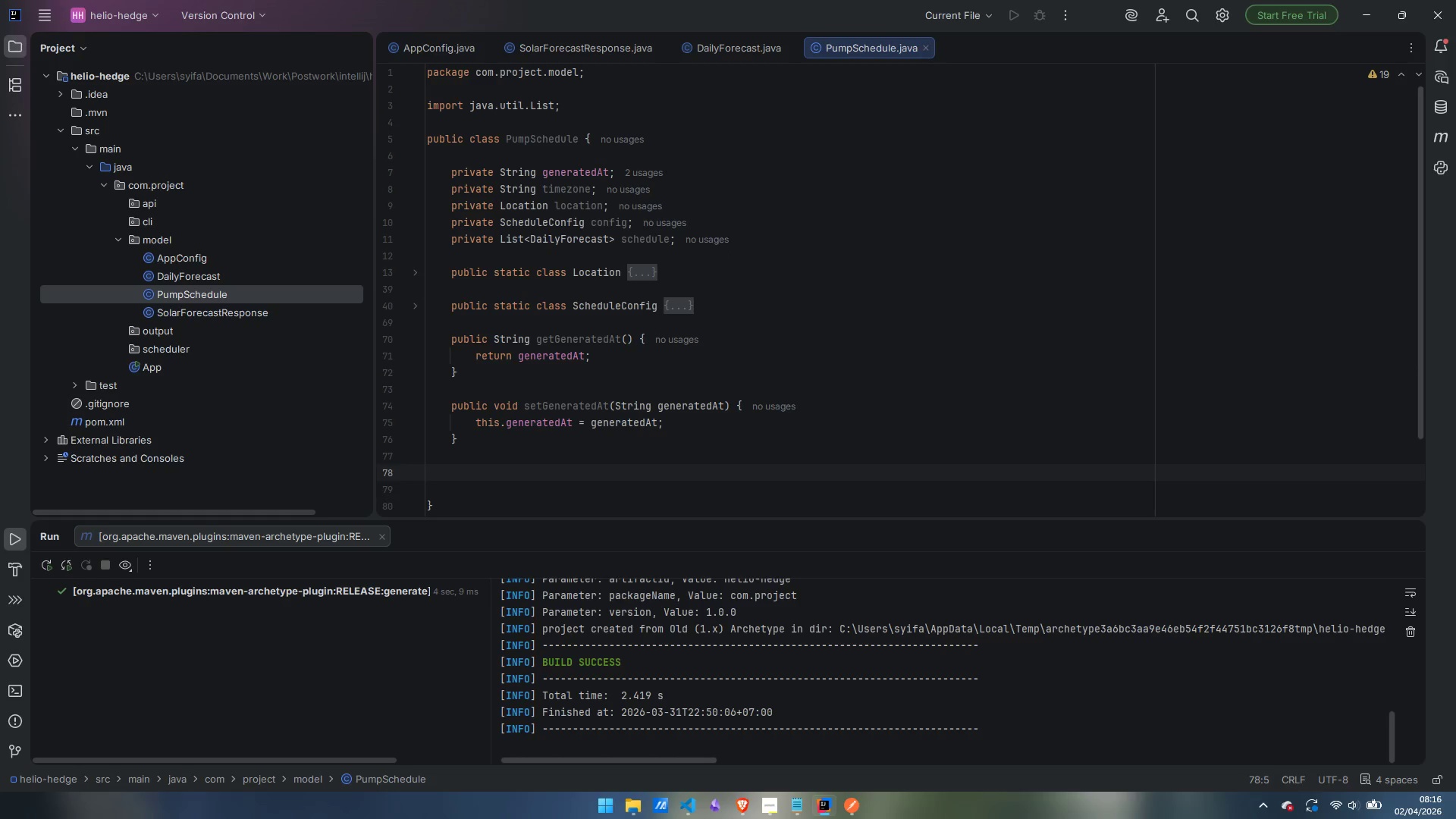 
type(public String t)
key(Backspace)
type(getTimezone()
 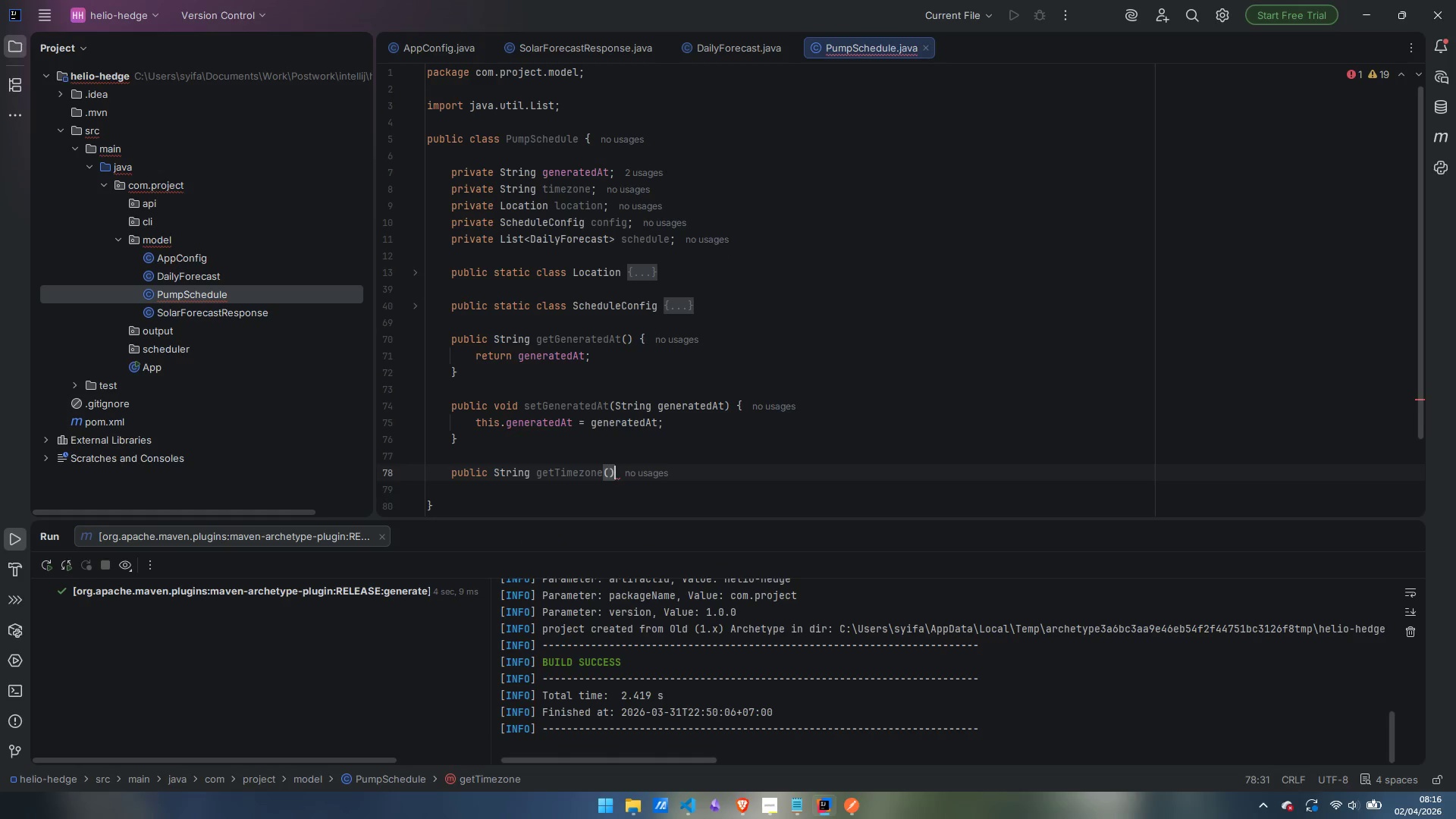 
 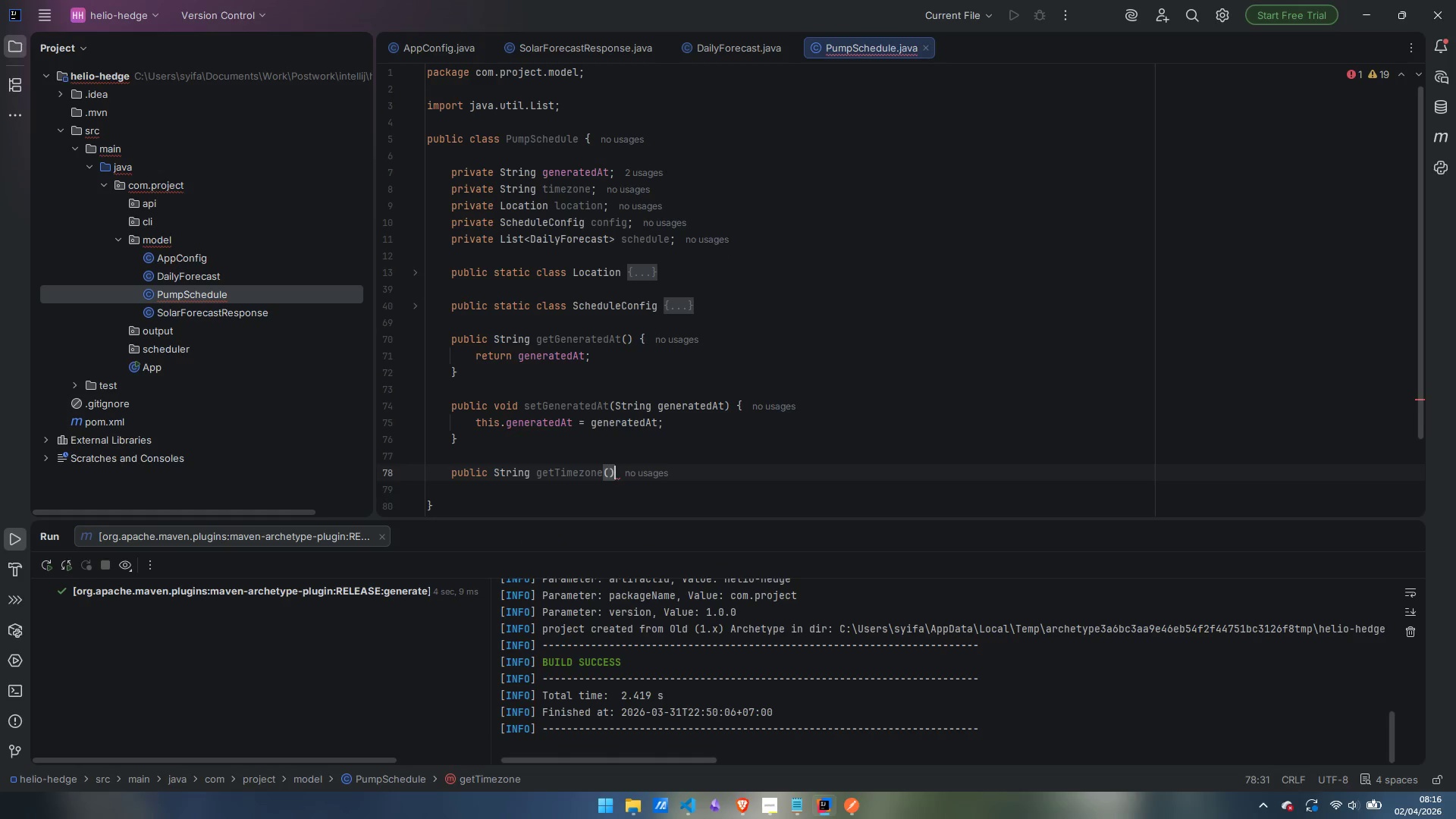 
key(ArrowRight)
 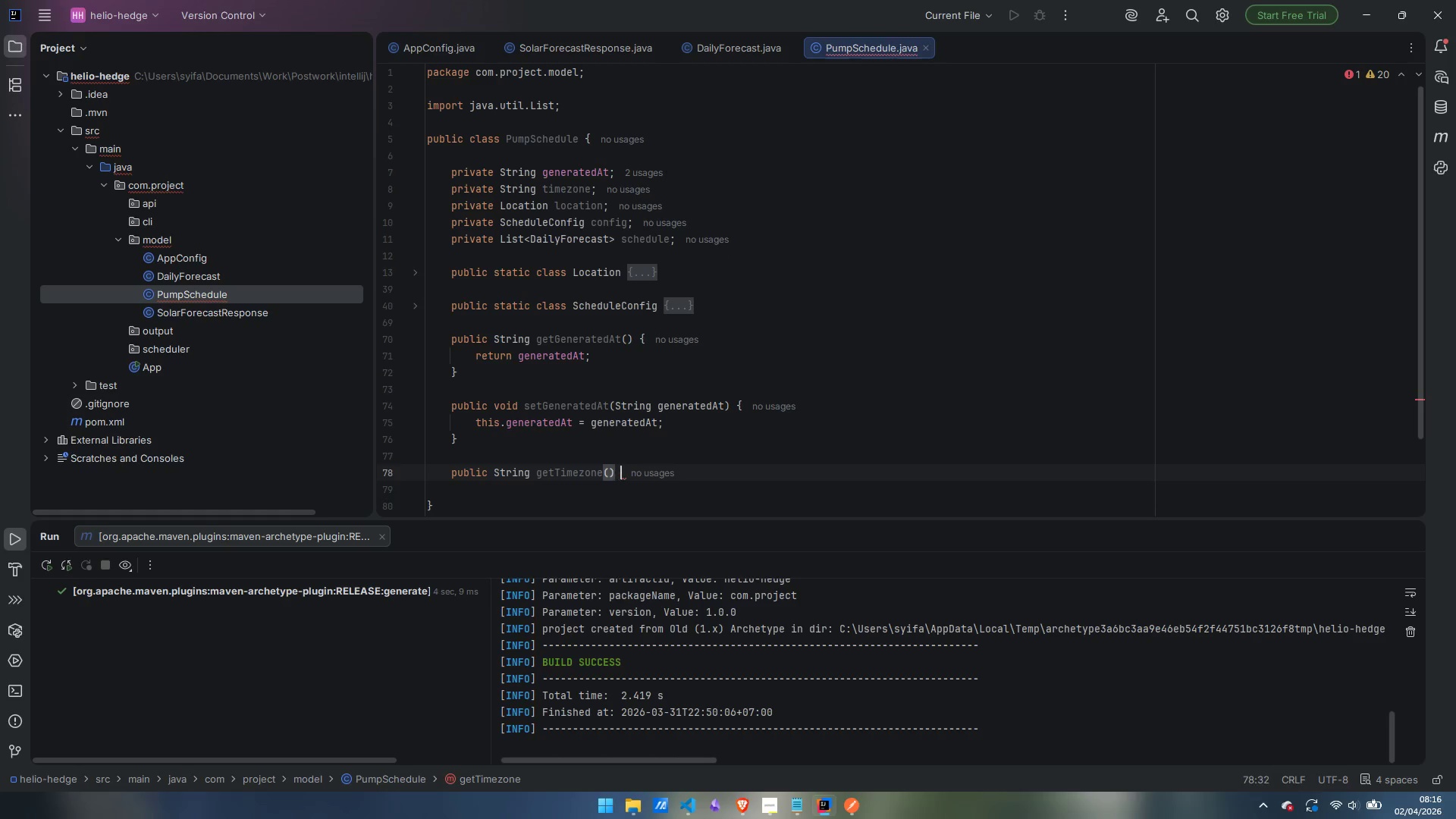 
key(Space)
 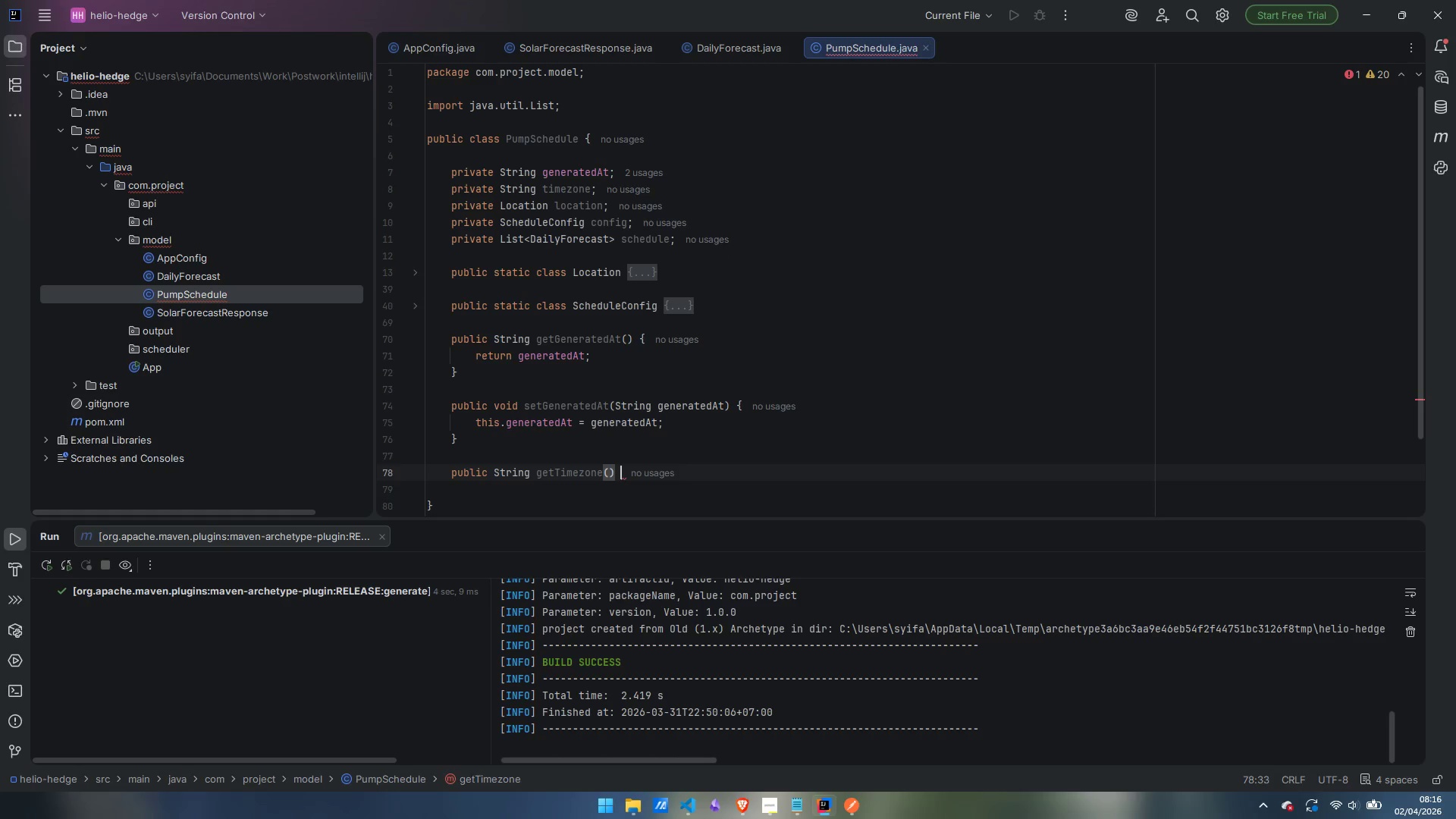 
key(Shift+ShiftLeft)
 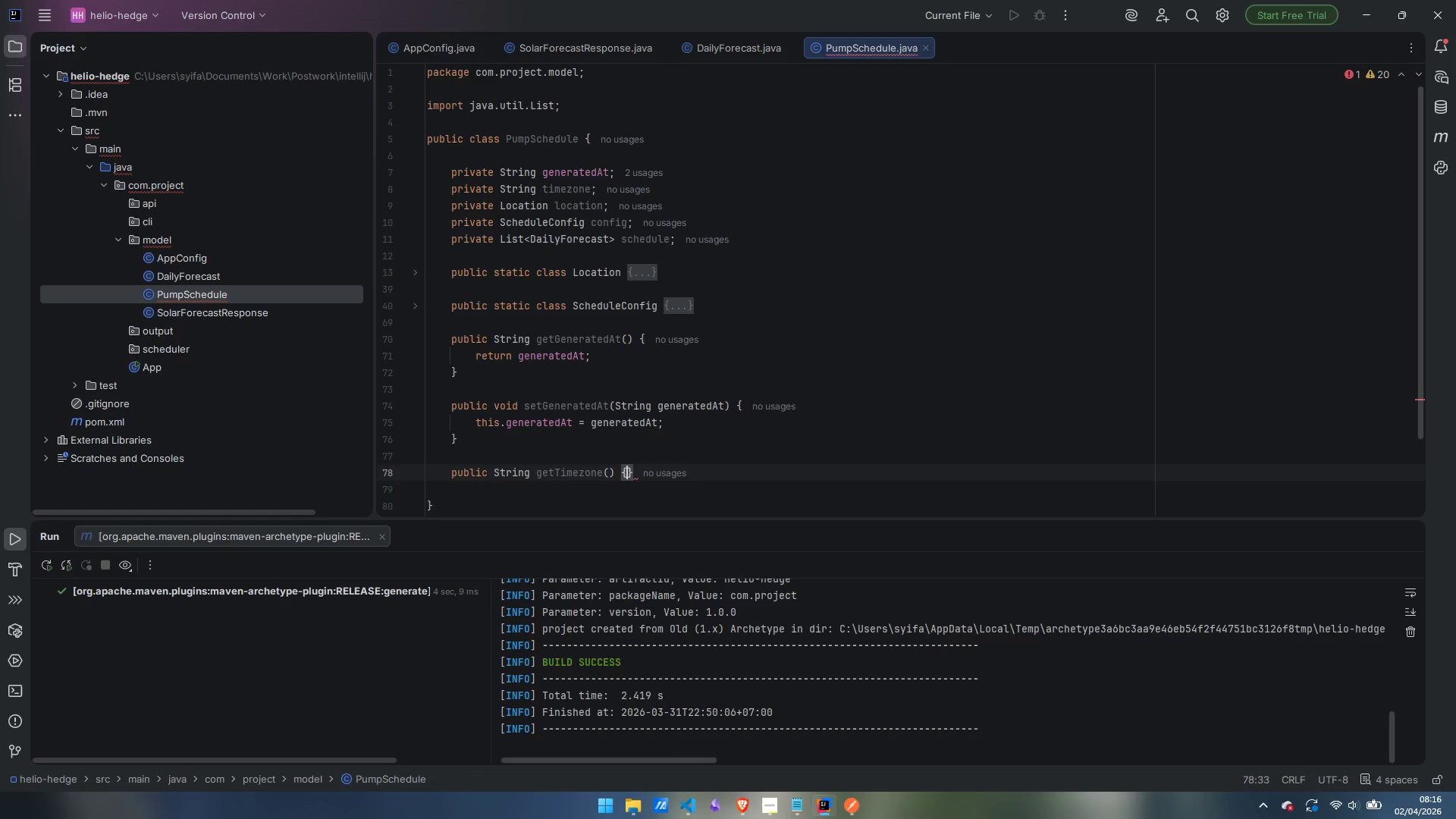 
key(Shift+BracketLeft)
 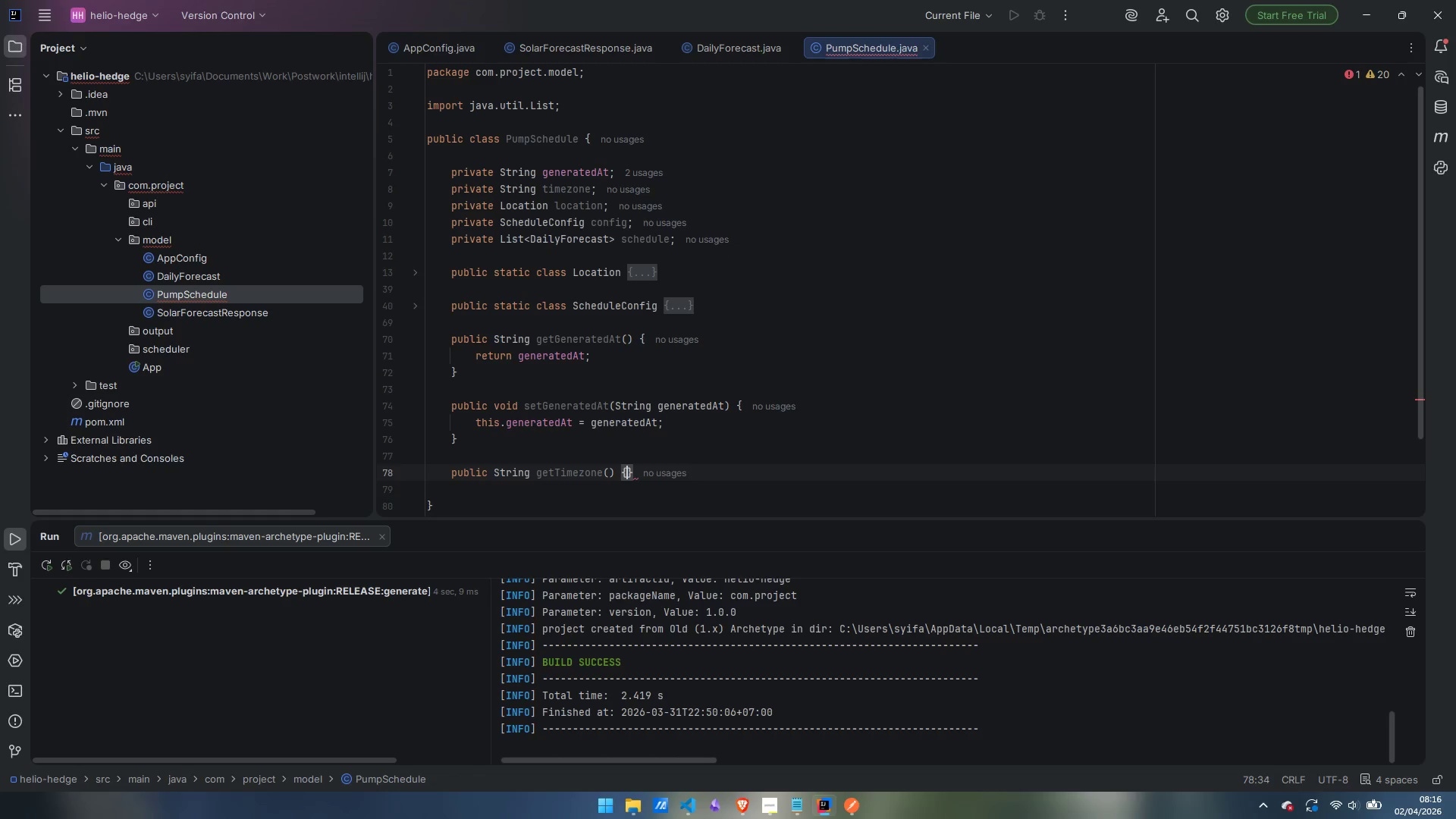 
key(Enter)
 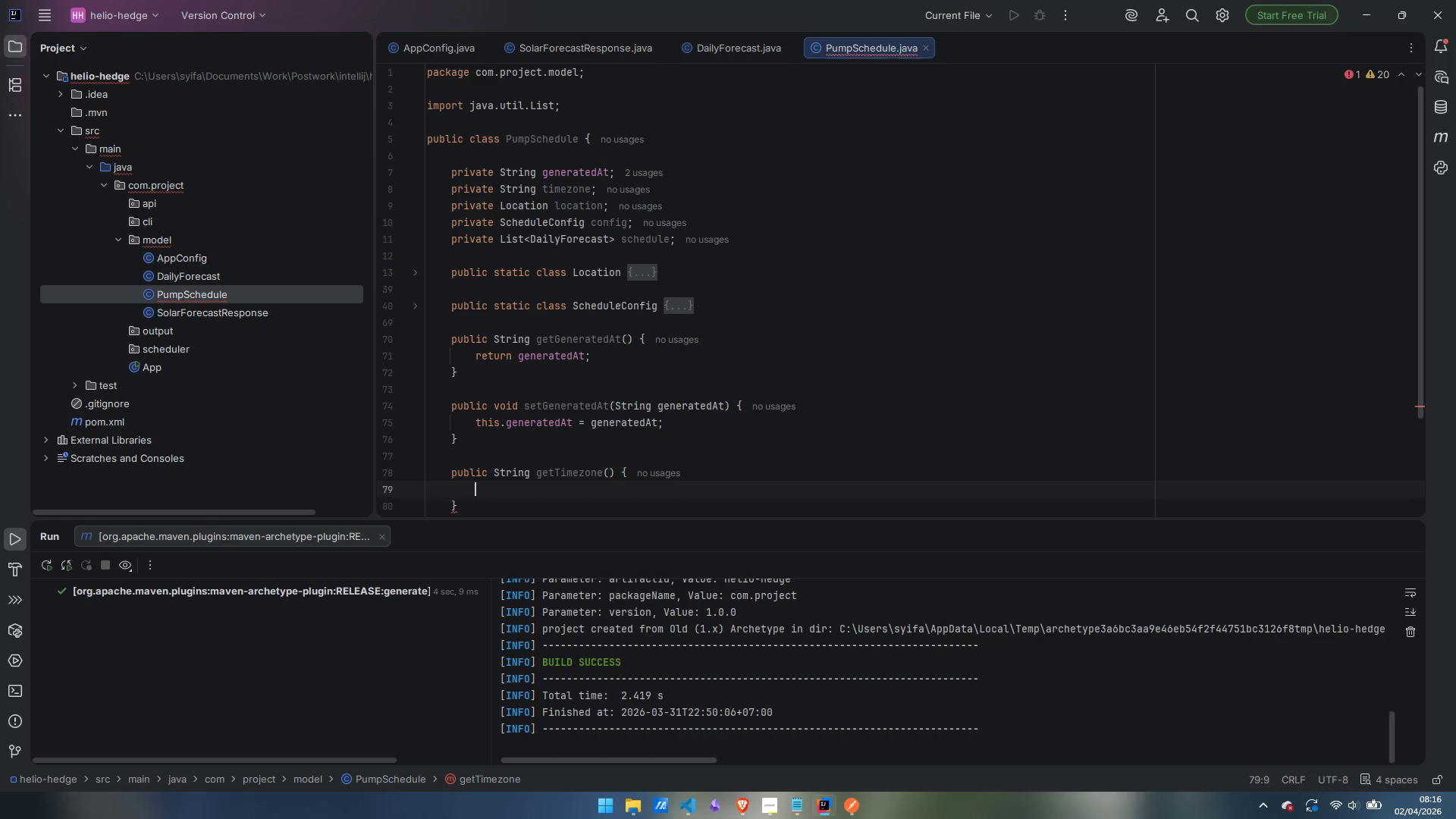 
type(t)
key(Backspace)
type(return timezone;)
 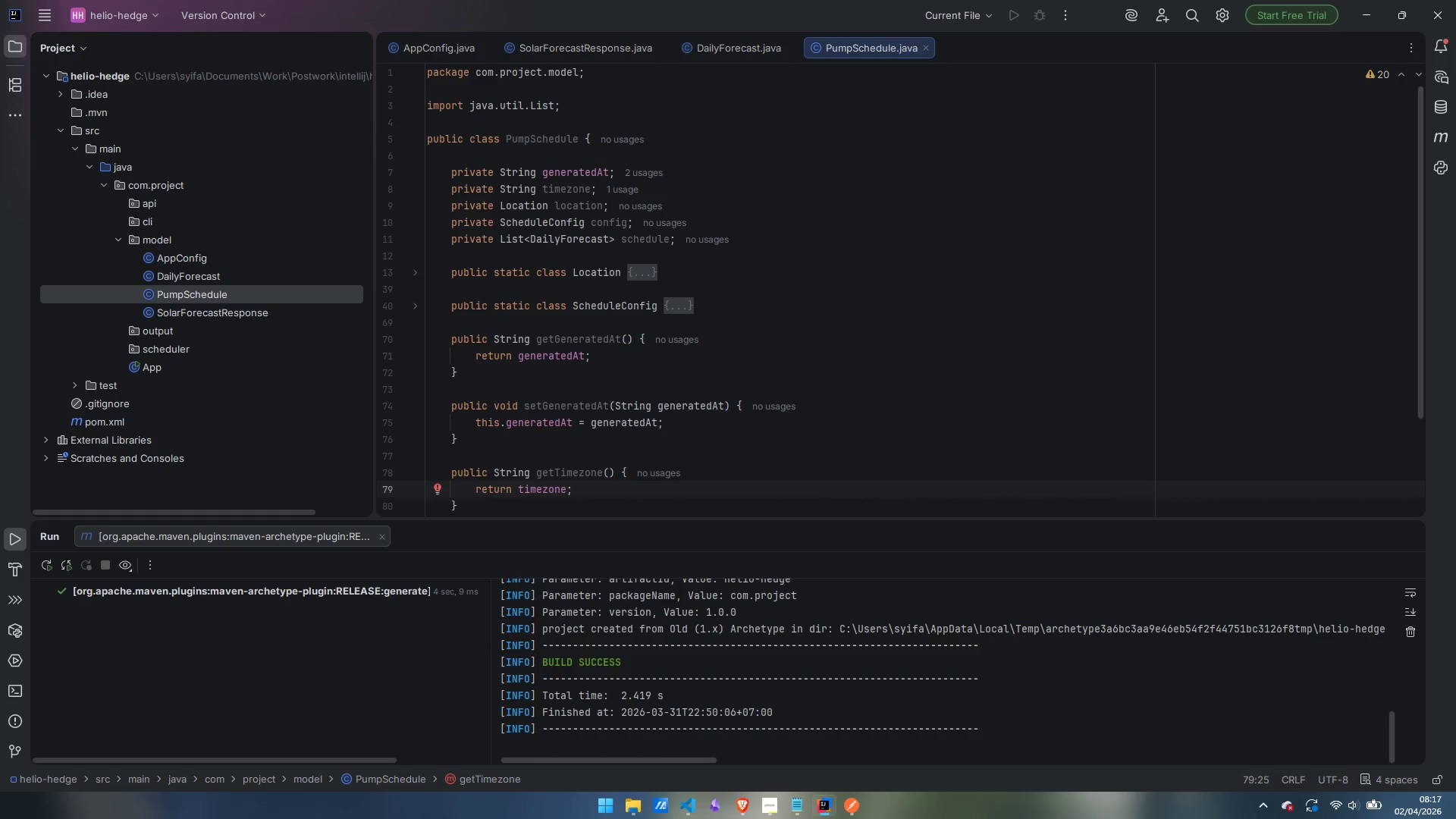 
key(ArrowDown)
 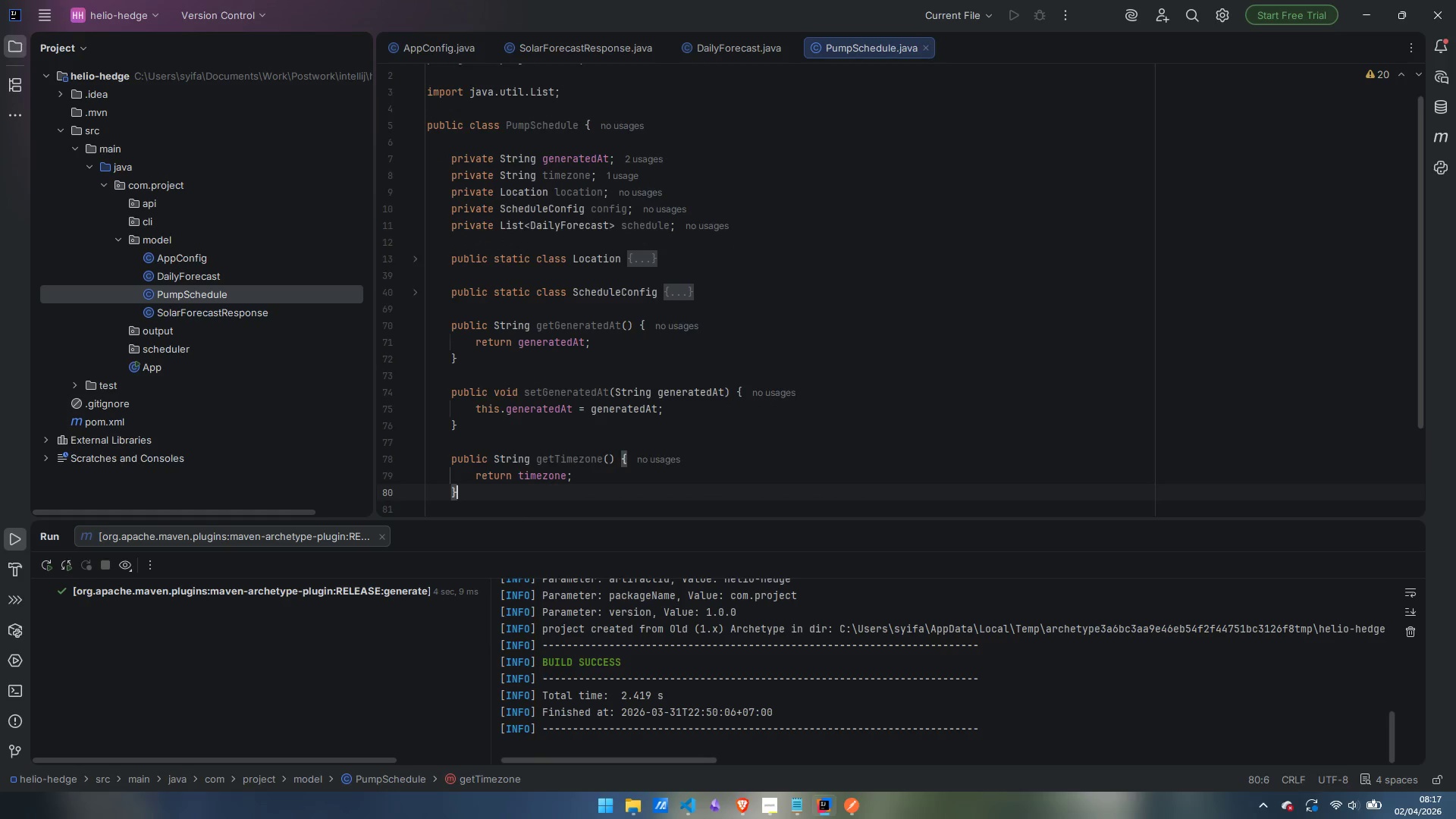 
key(Enter)
 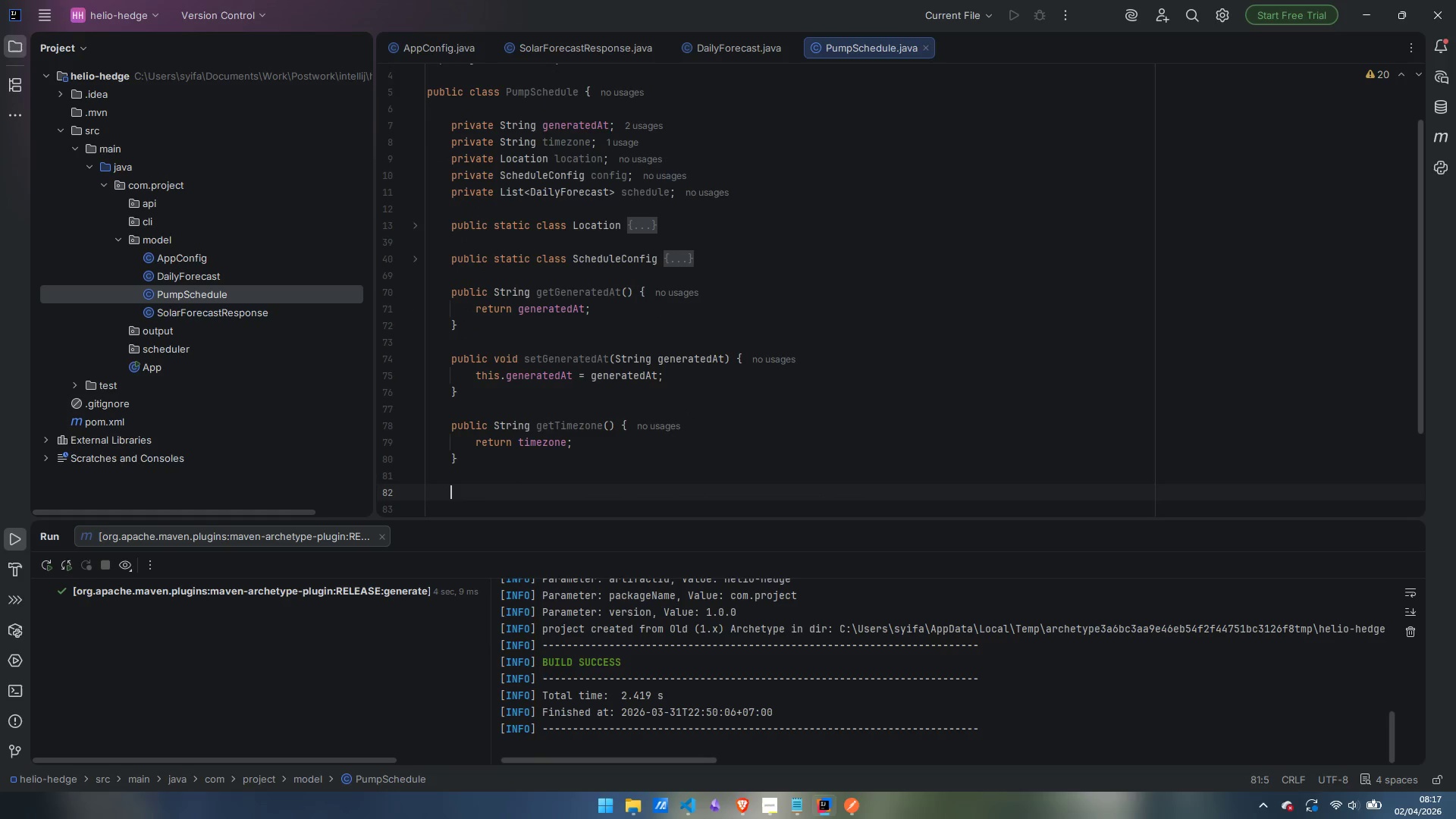 
key(Enter)
 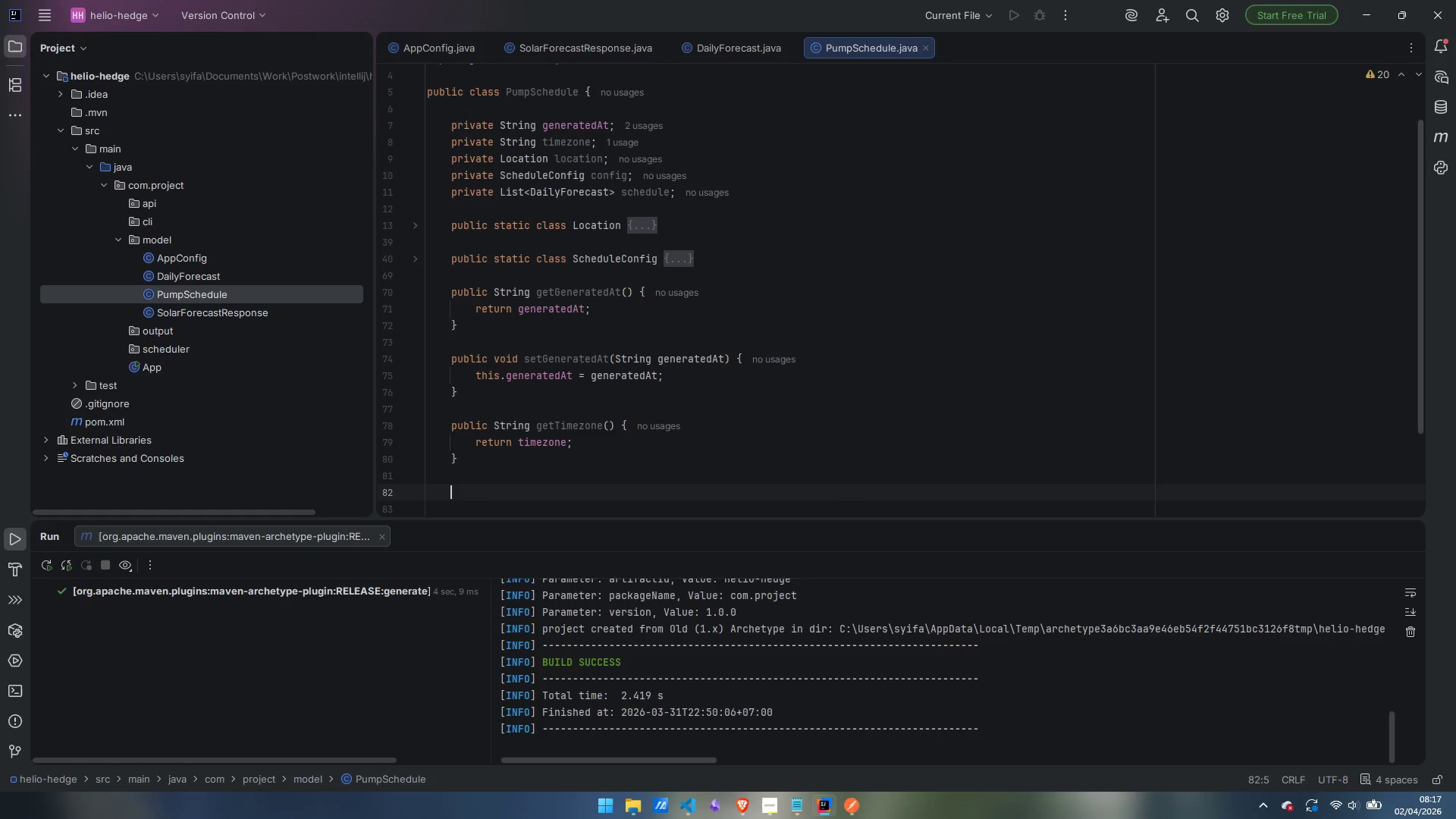 
type(public void setTimezone(t)
key(Backspace)
type(String timezone)
 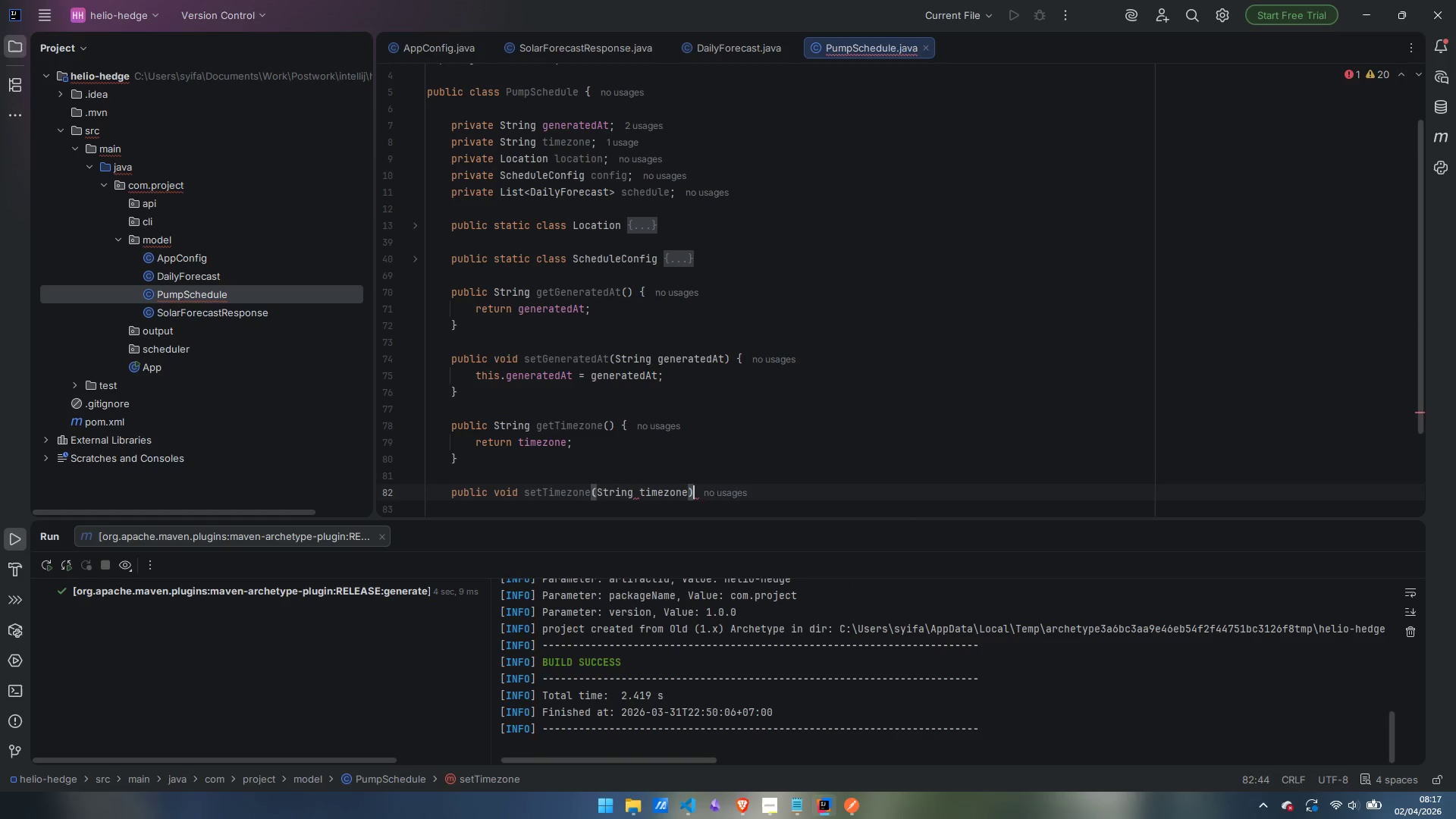 
 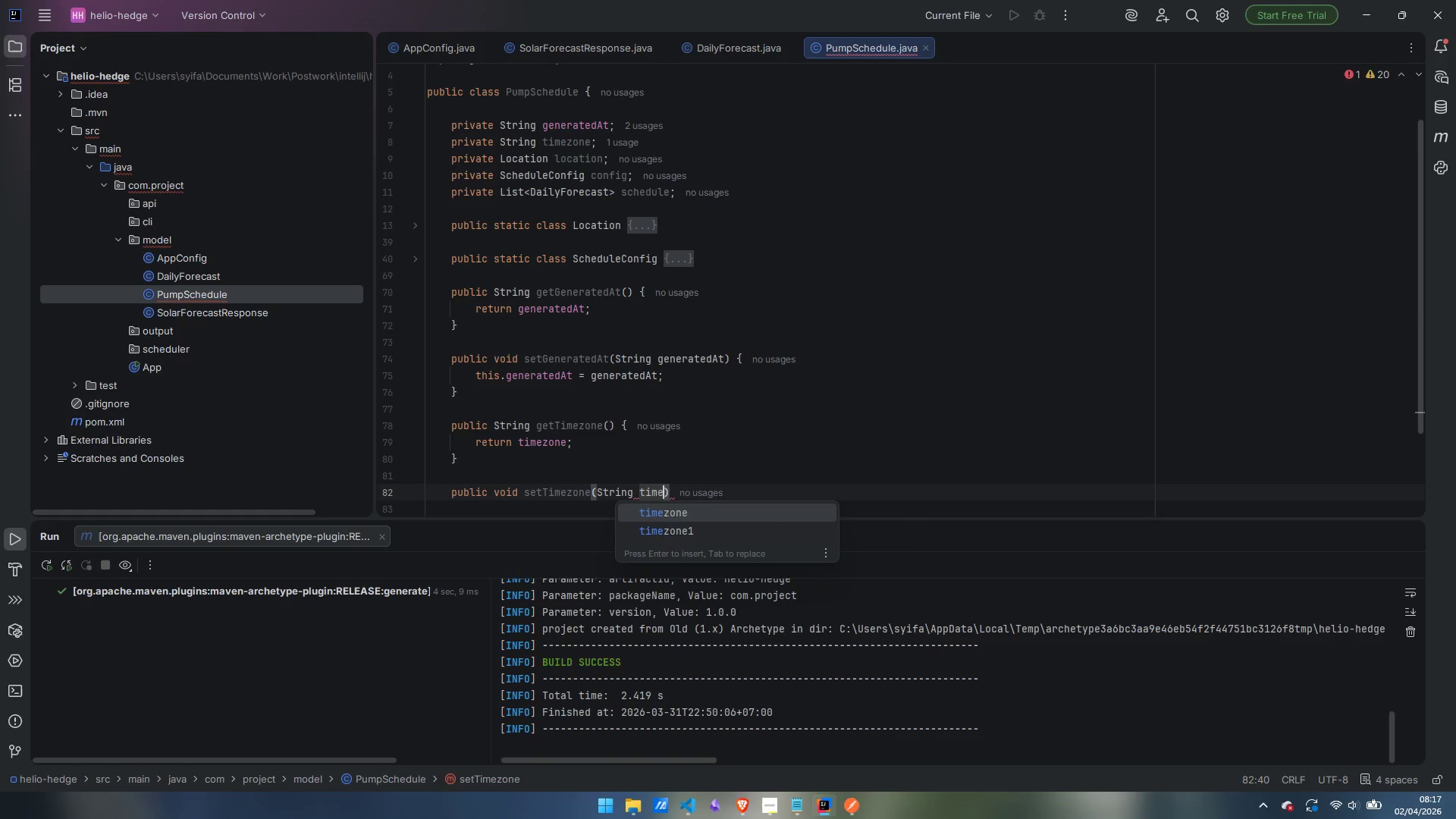 
key(ArrowRight)
 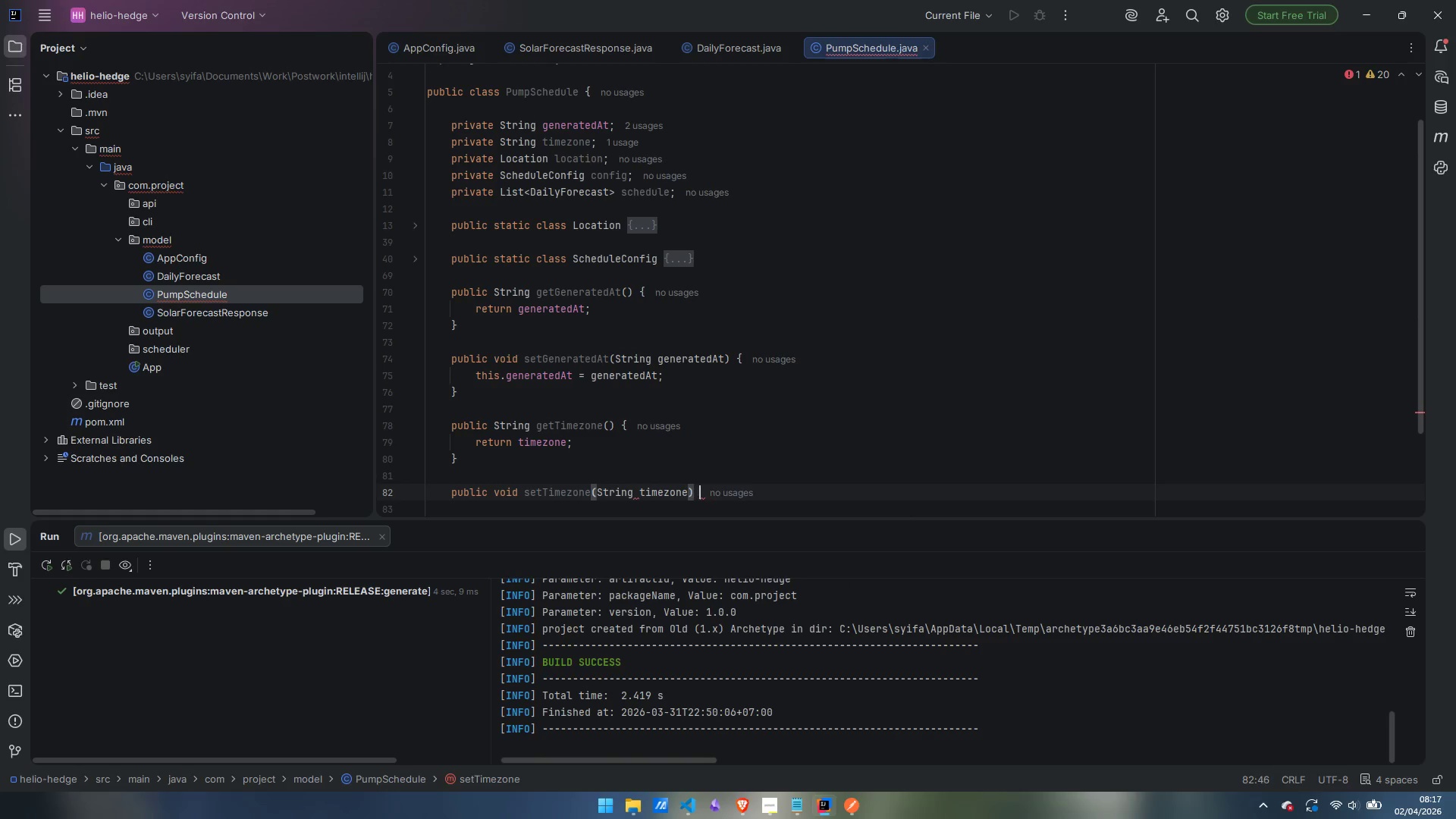 
key(Space)
 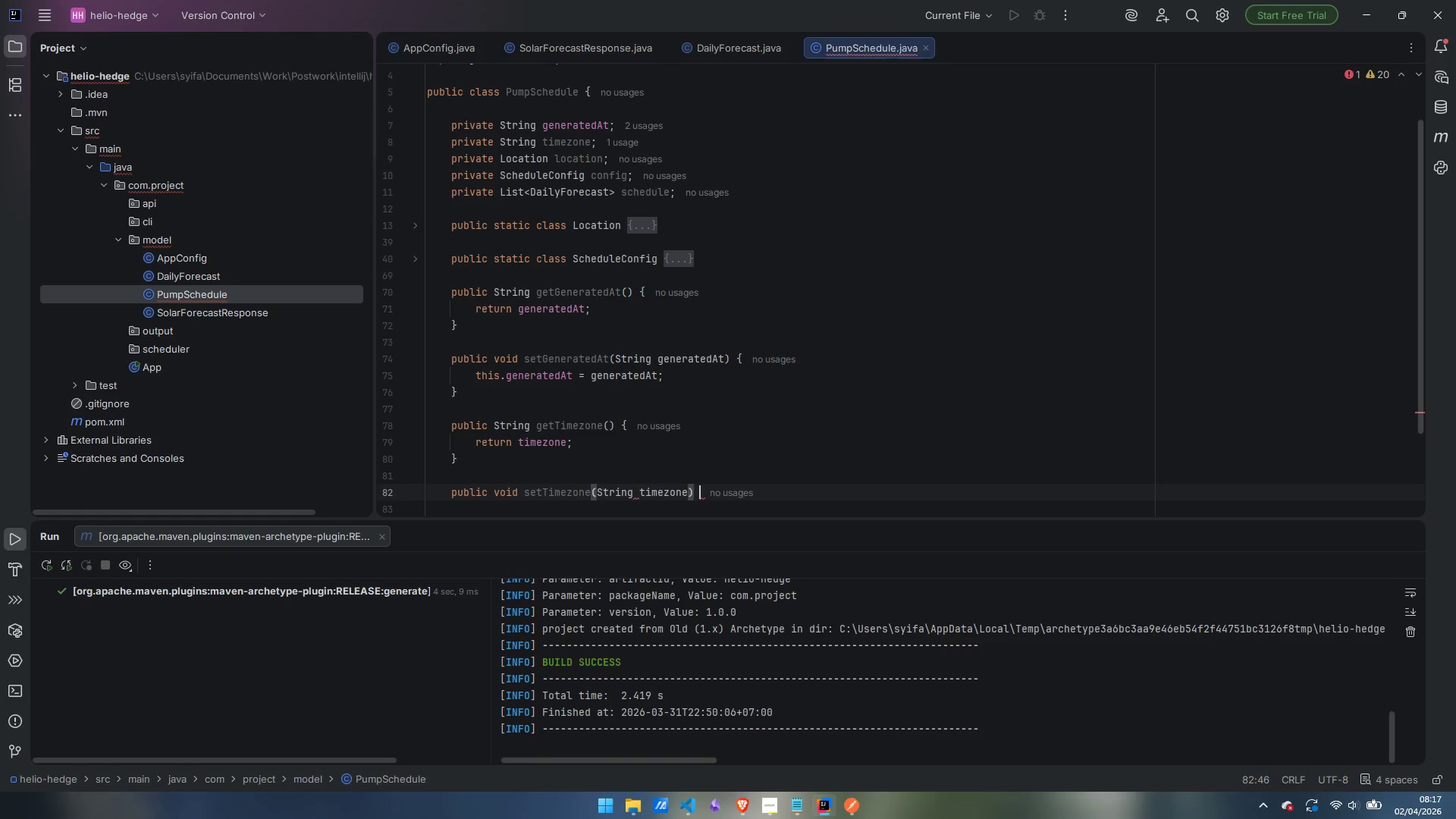 
key(Shift+BracketLeft)
 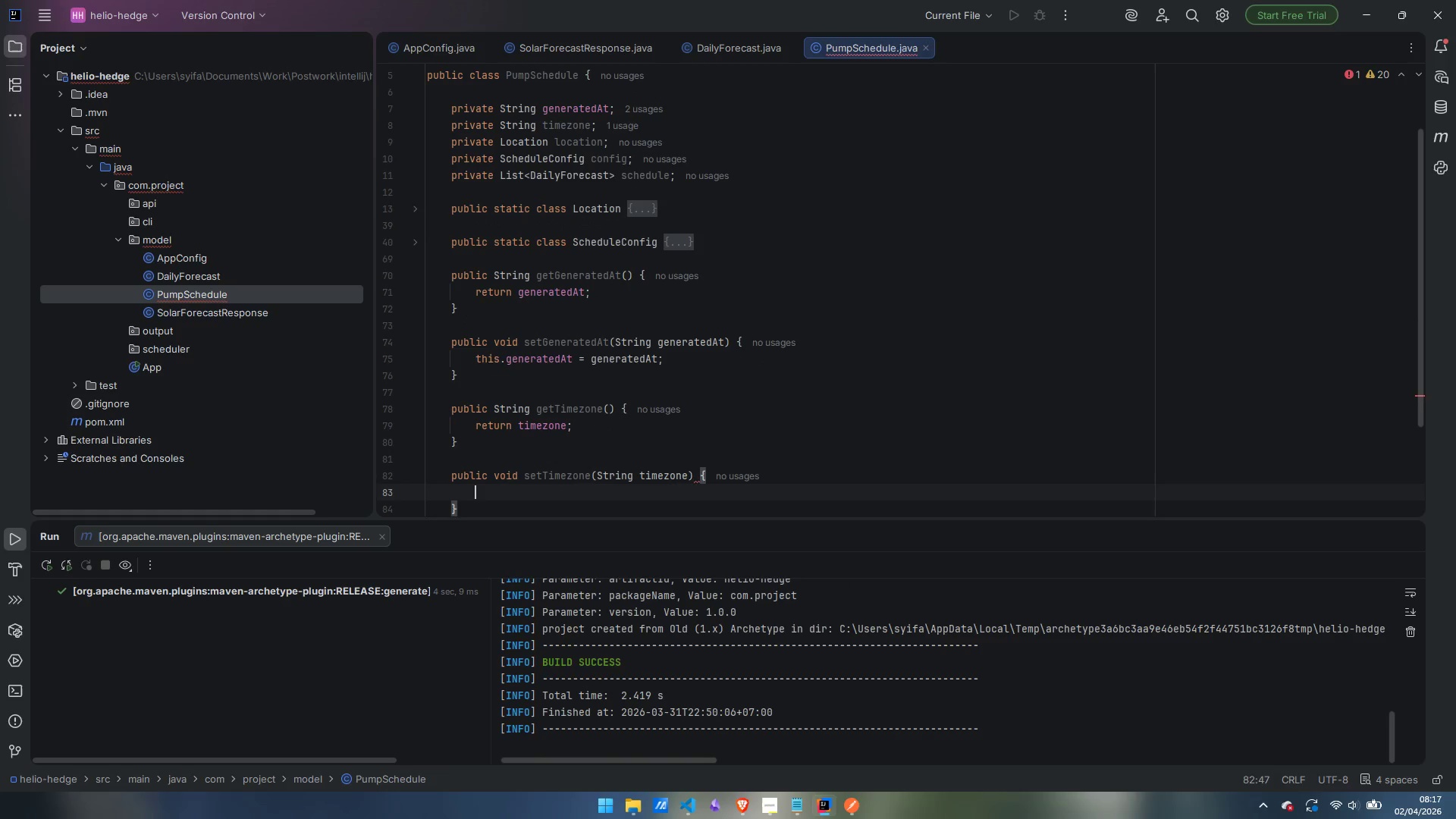 
key(Enter)
 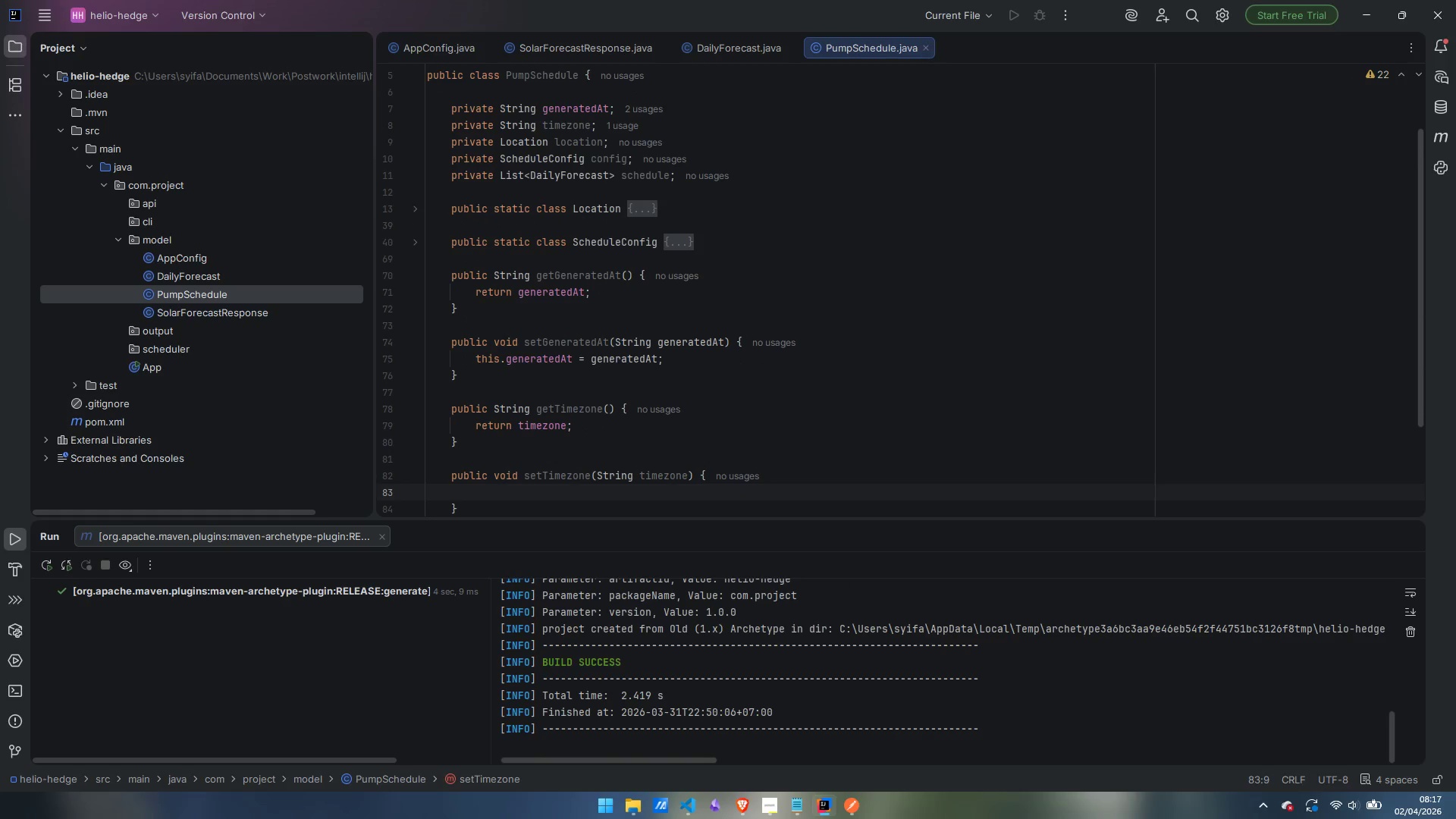 
wait(10.2)
 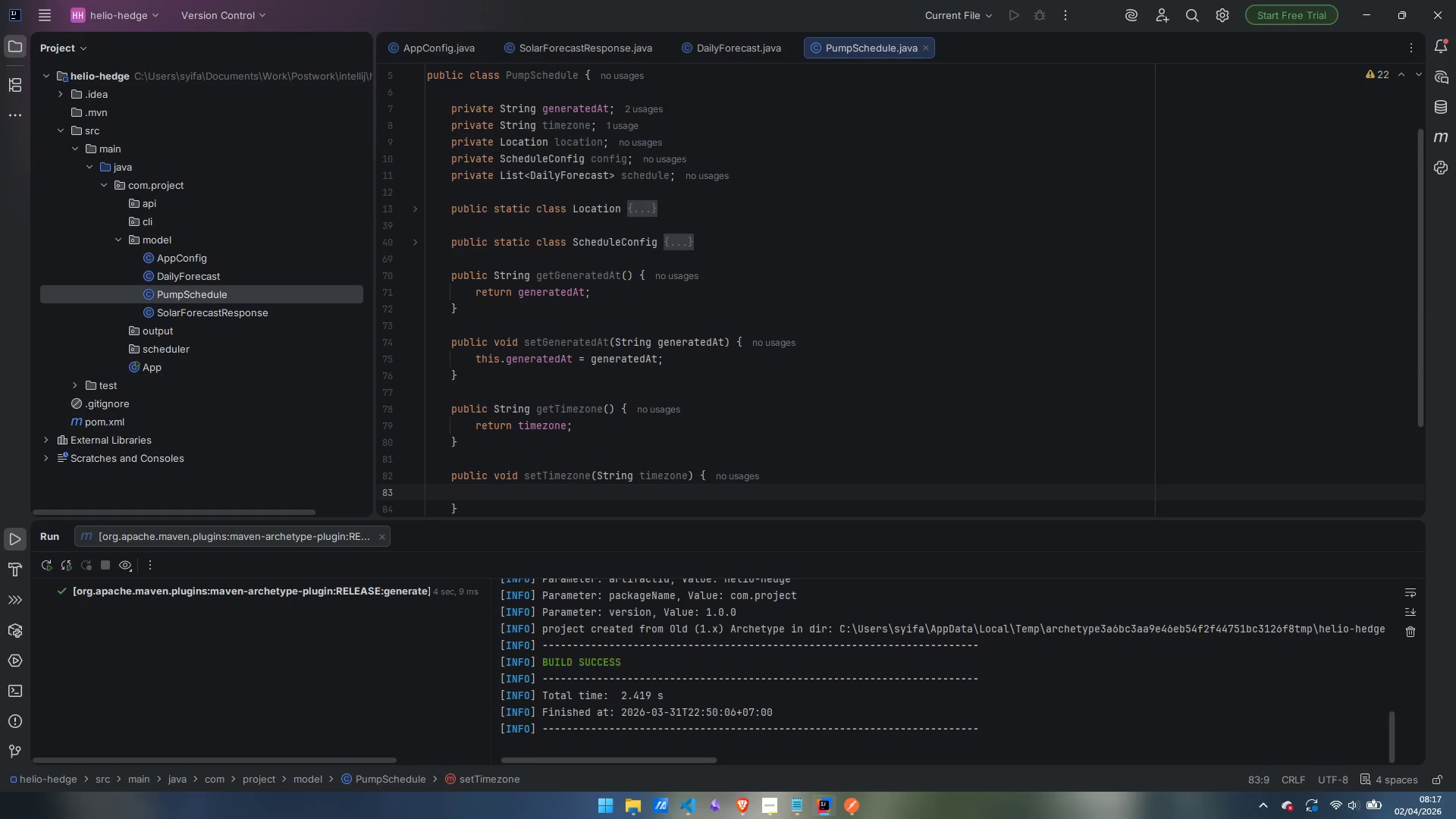 
type(this.timezone = timezone;)
 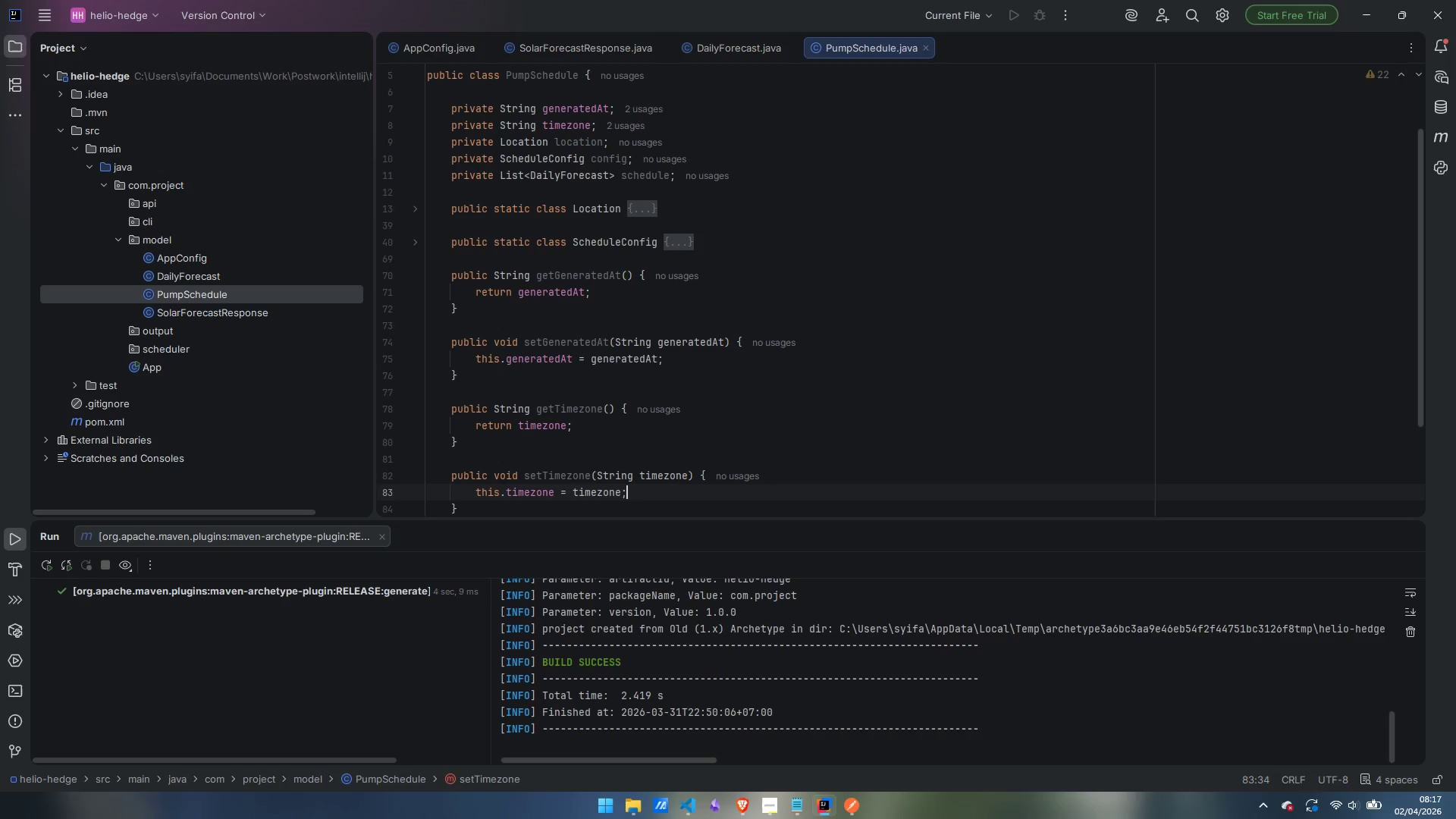 
key(ArrowDown)
 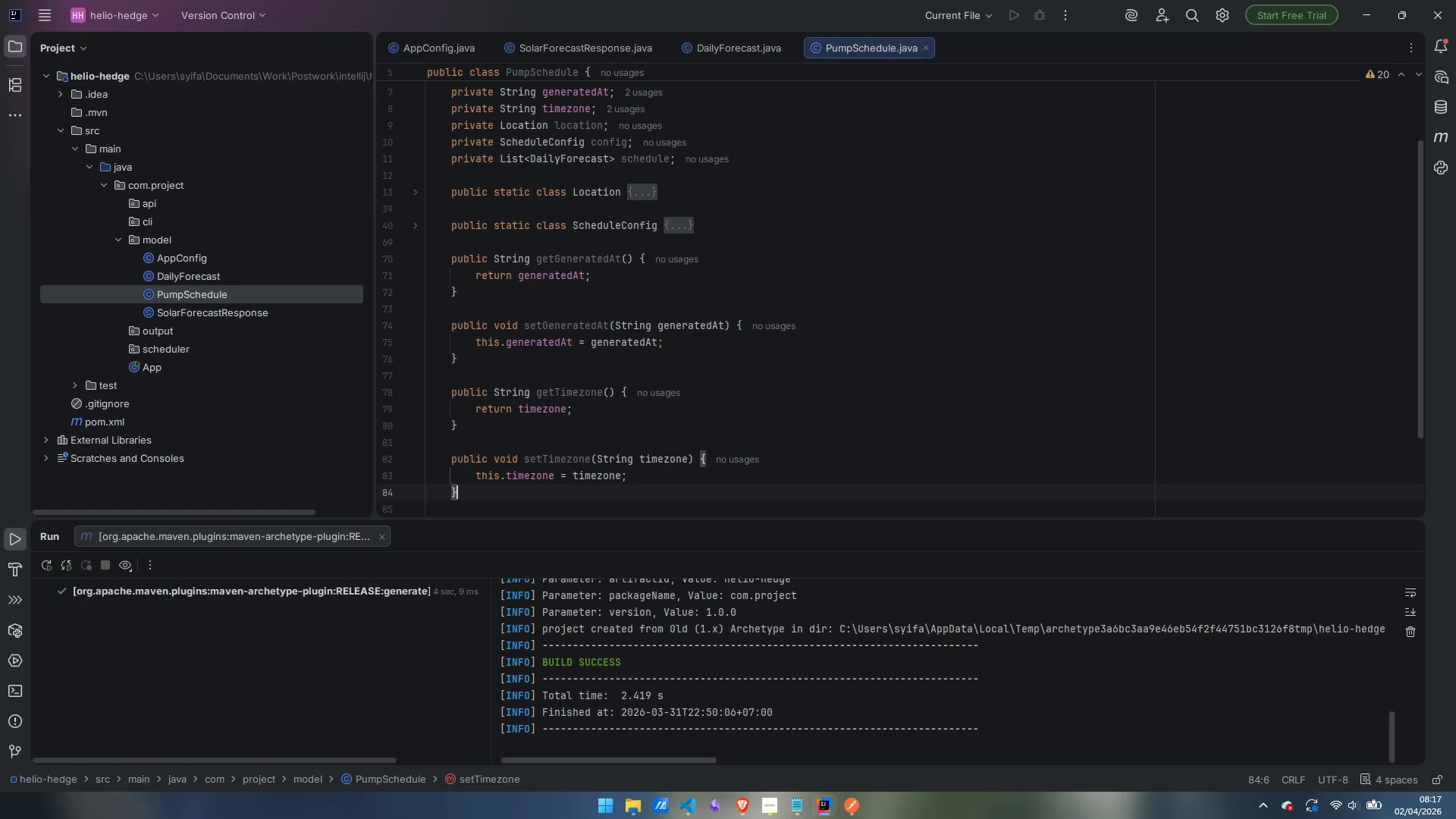 
key(Enter)
 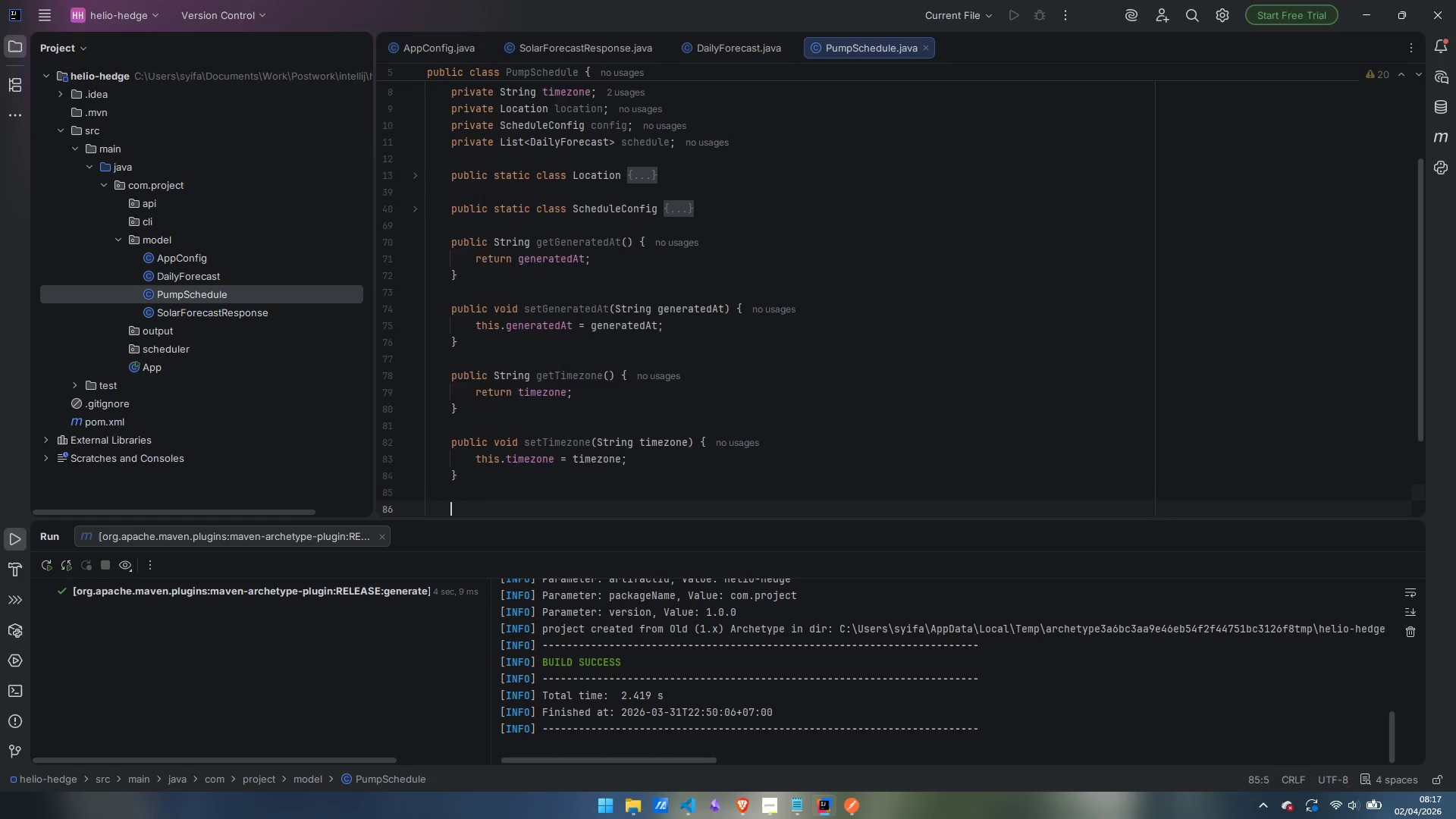 
key(Enter)
 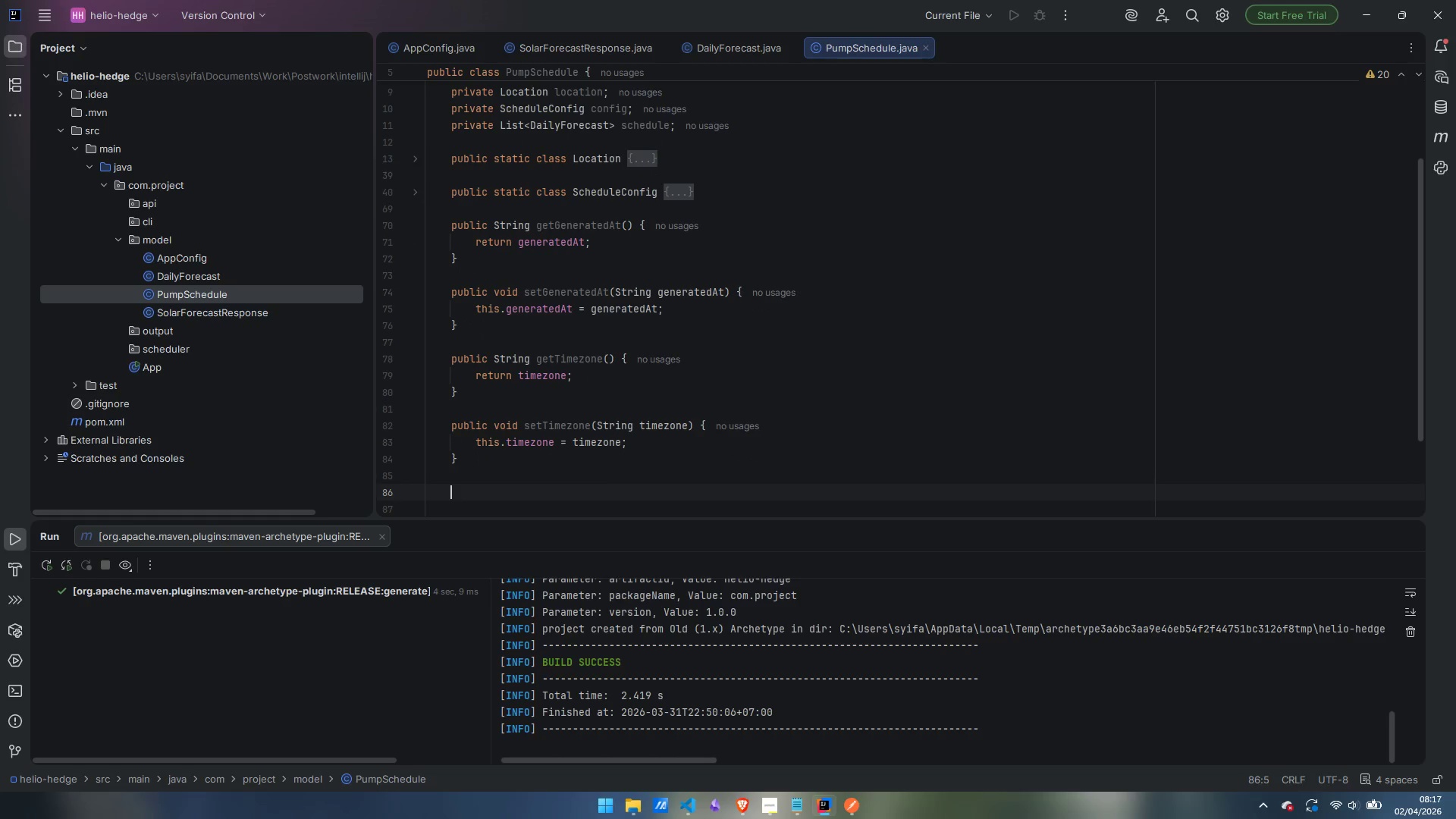 
type(public )
 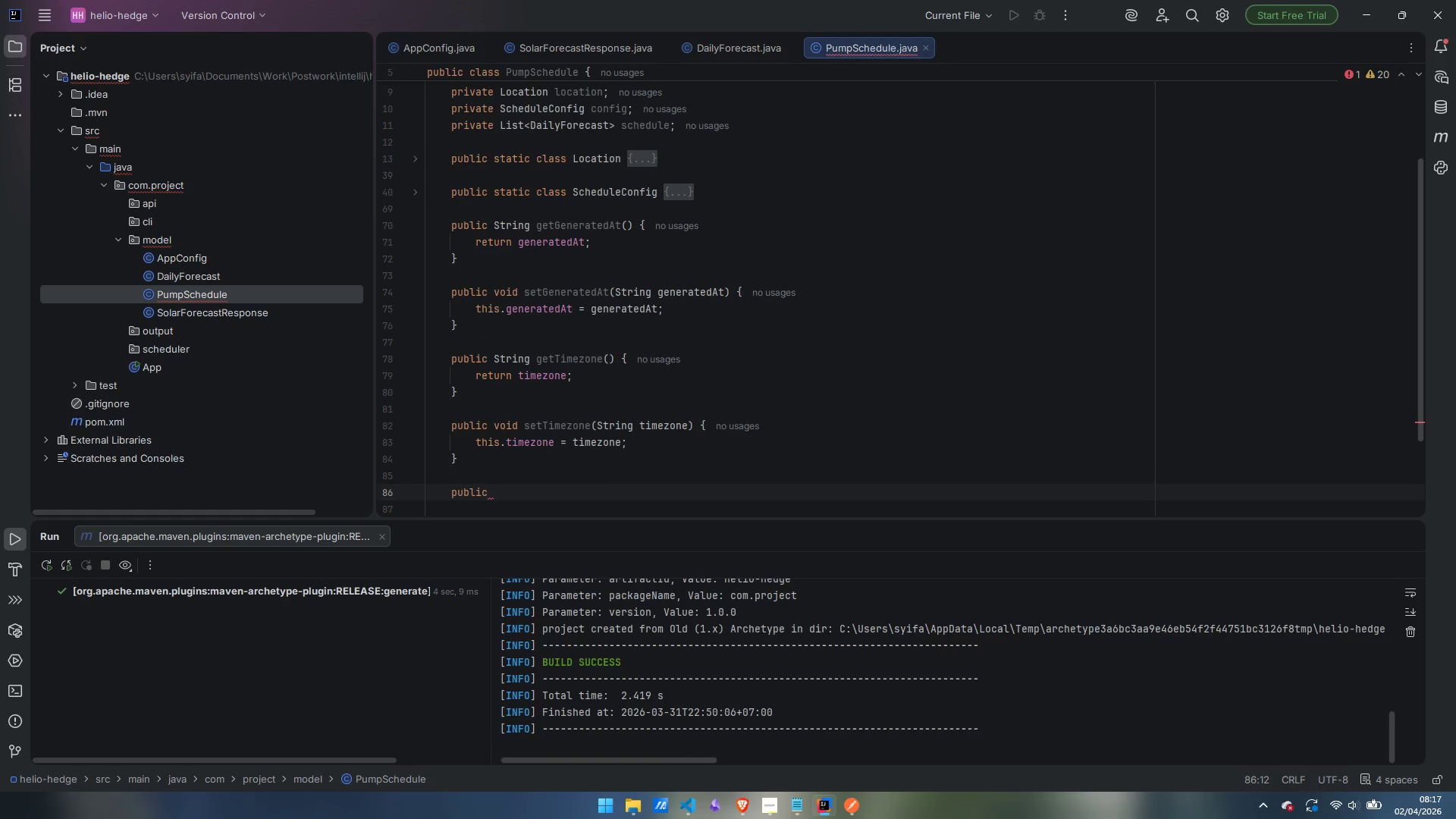 
scroll: coordinate [853, 256], scroll_direction: up, amount: 2.0
 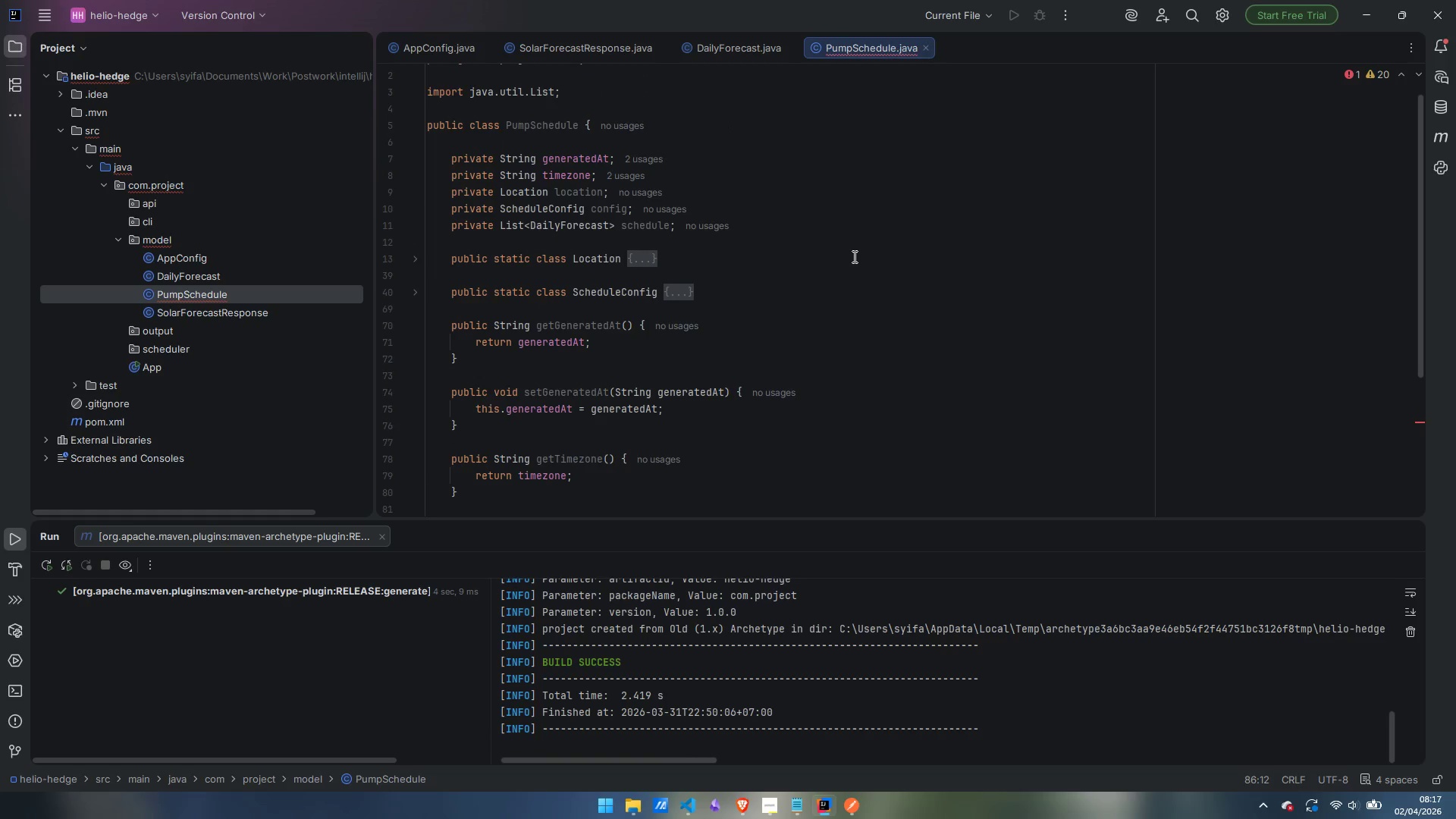 
scroll: coordinate [853, 256], scroll_direction: down, amount: 4.0
 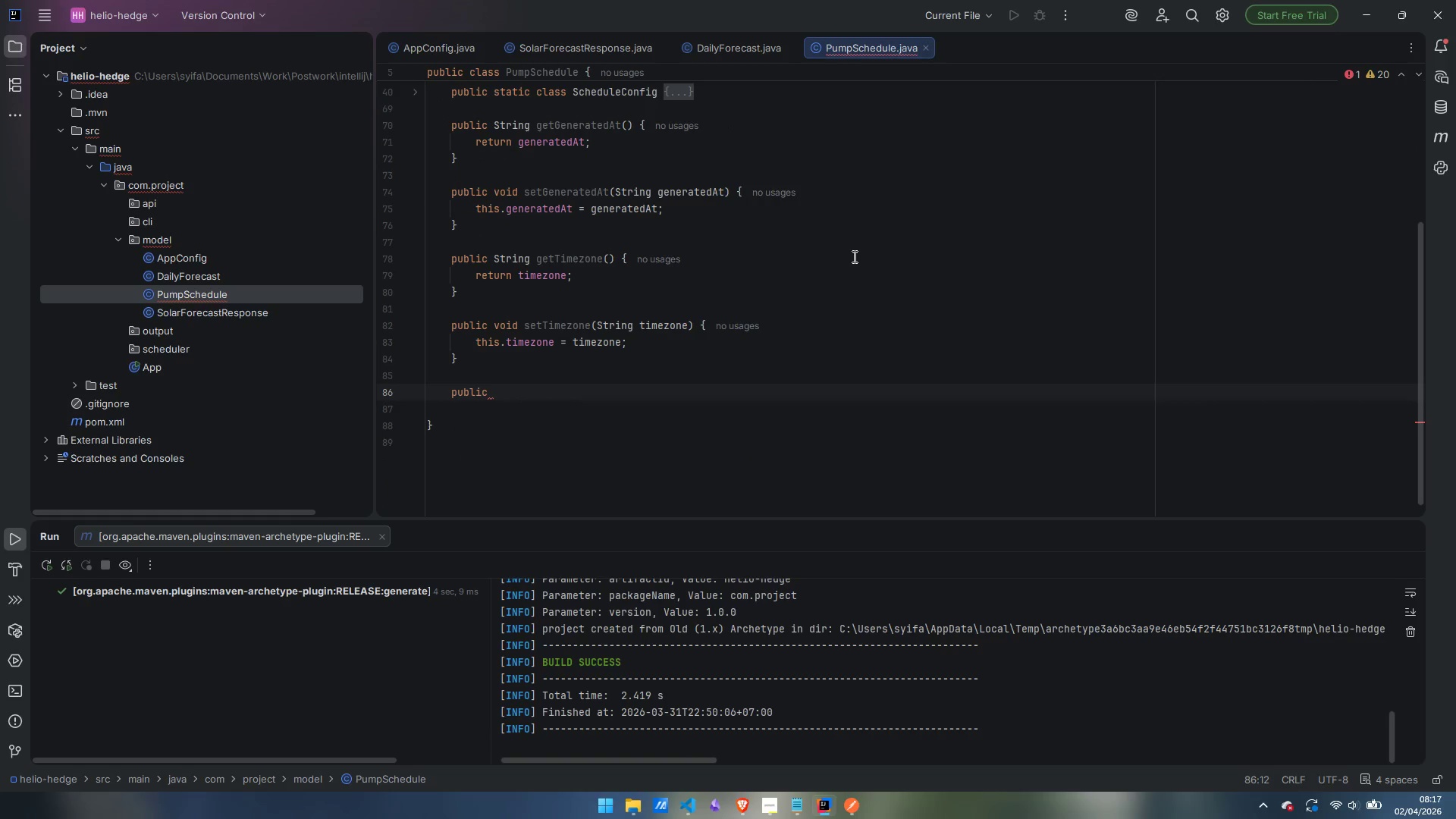 
type(Location getLocation()
 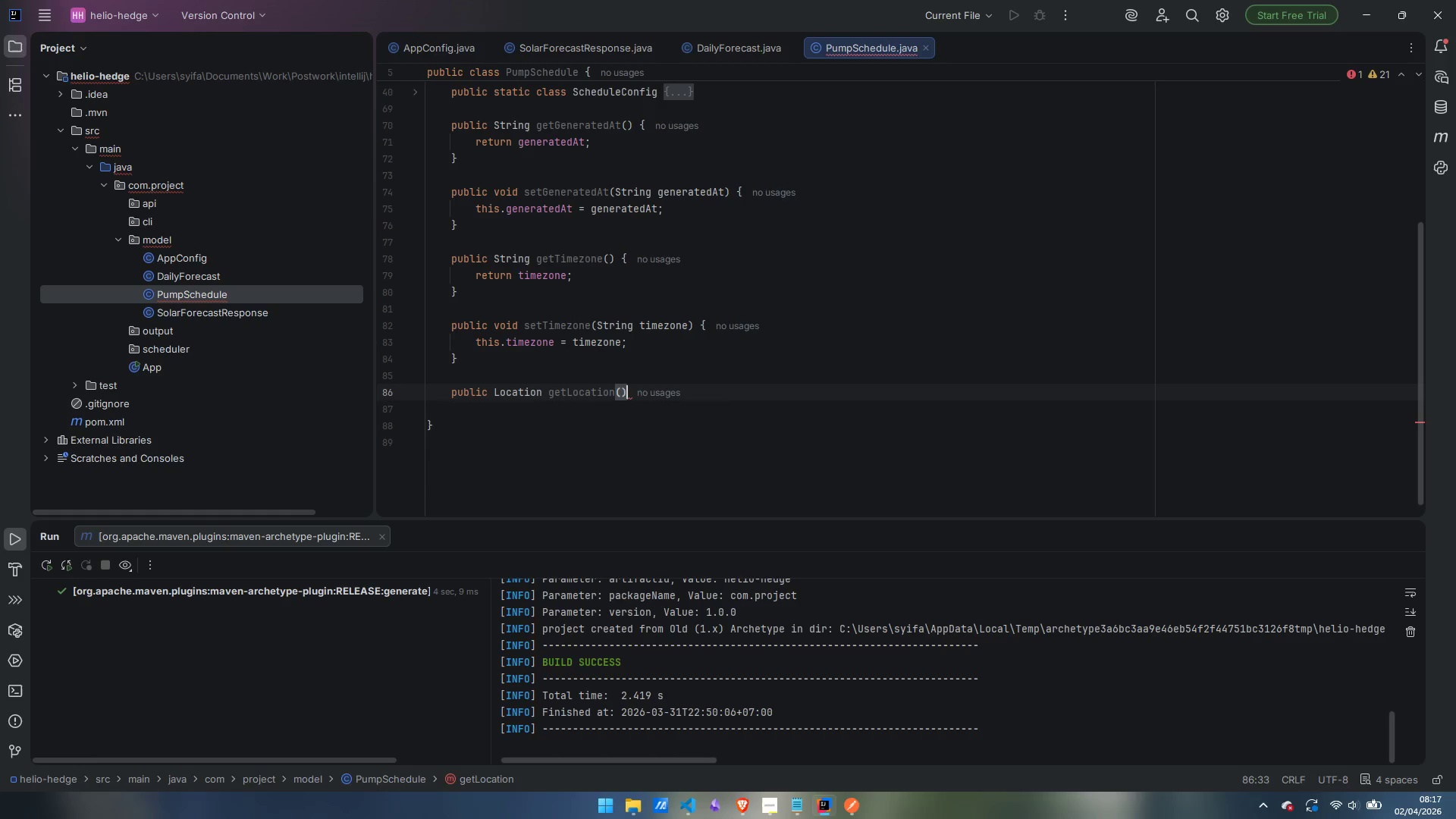 
 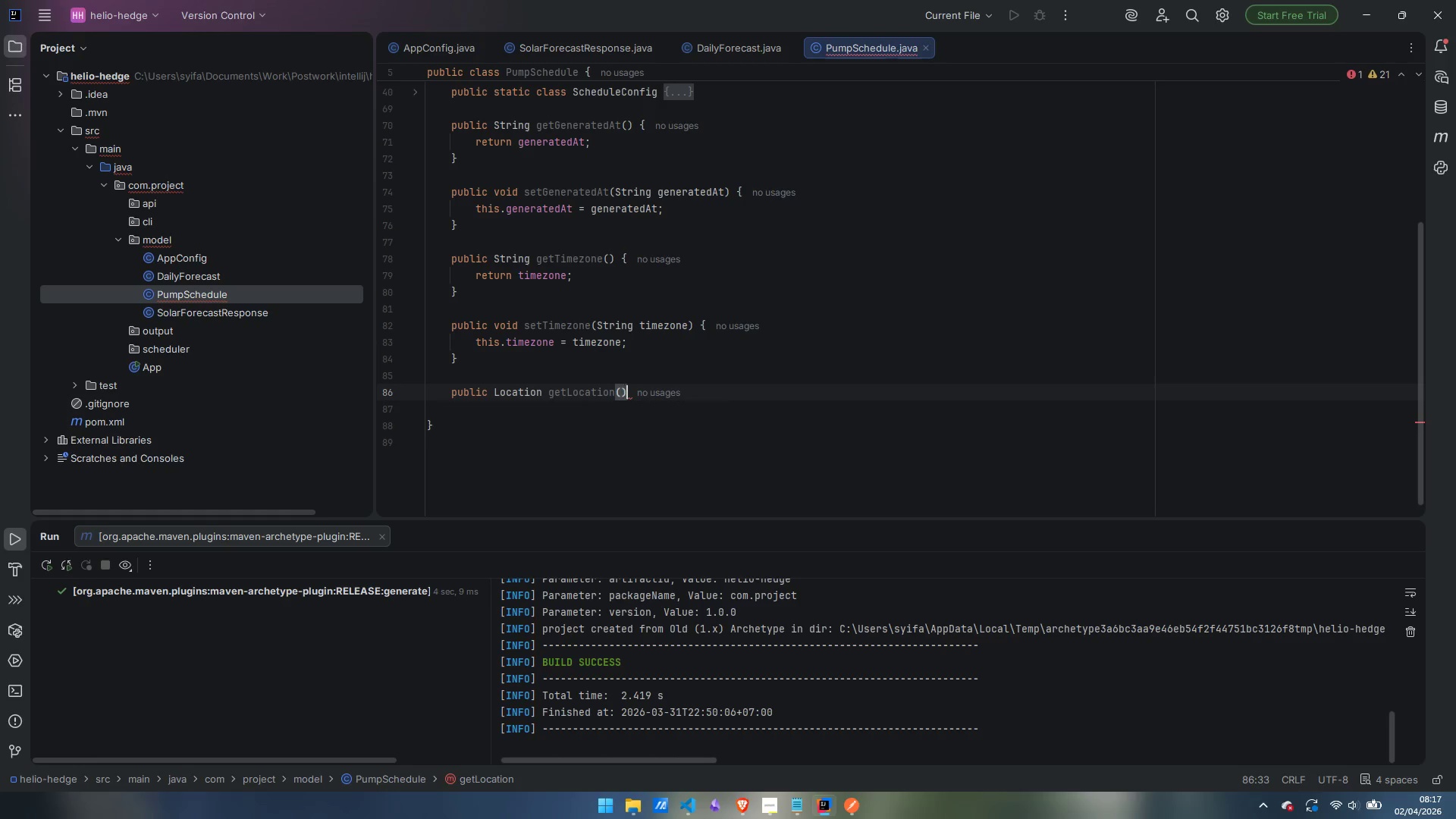 
key(ArrowRight)
 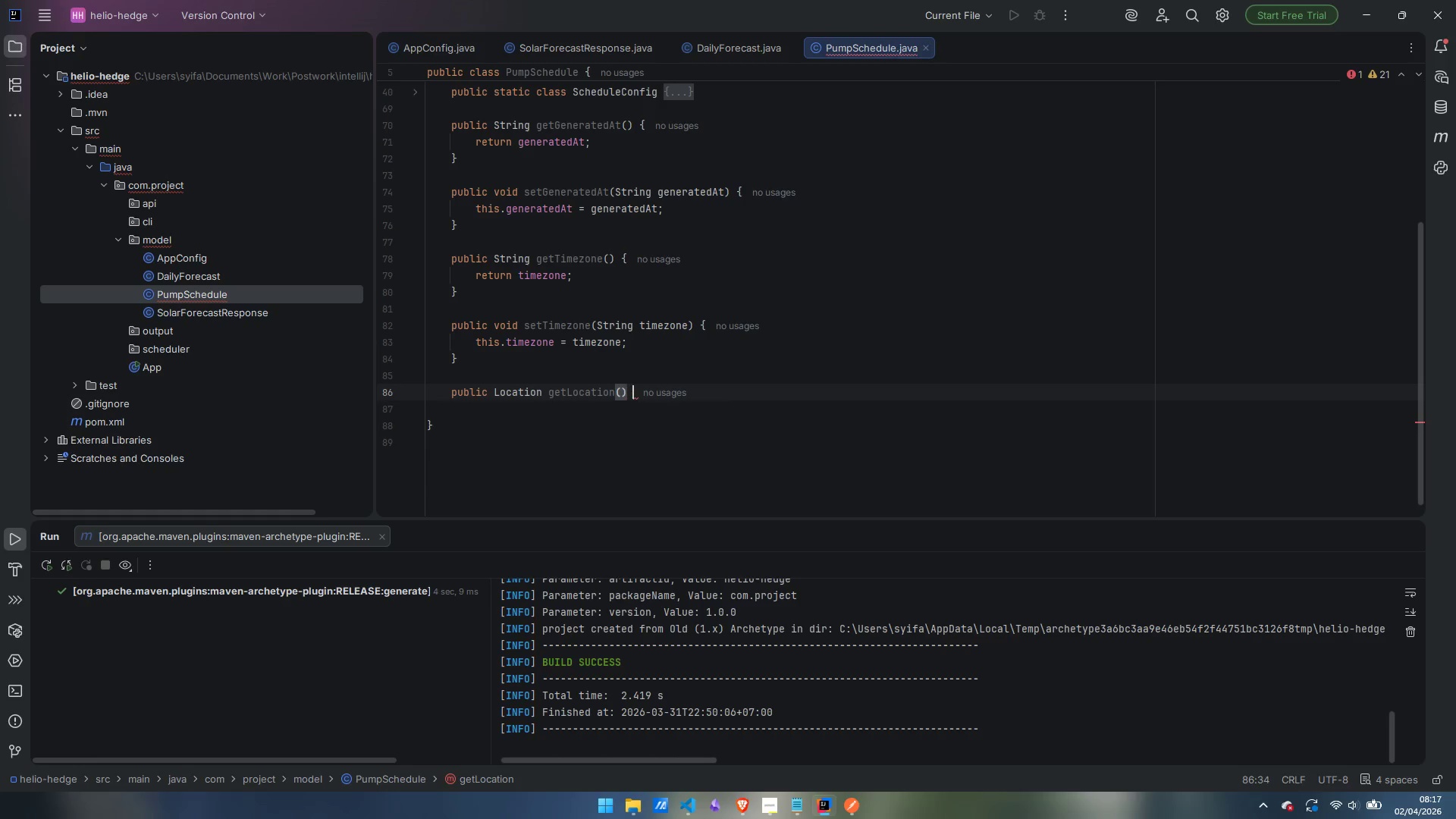 
key(Space)
 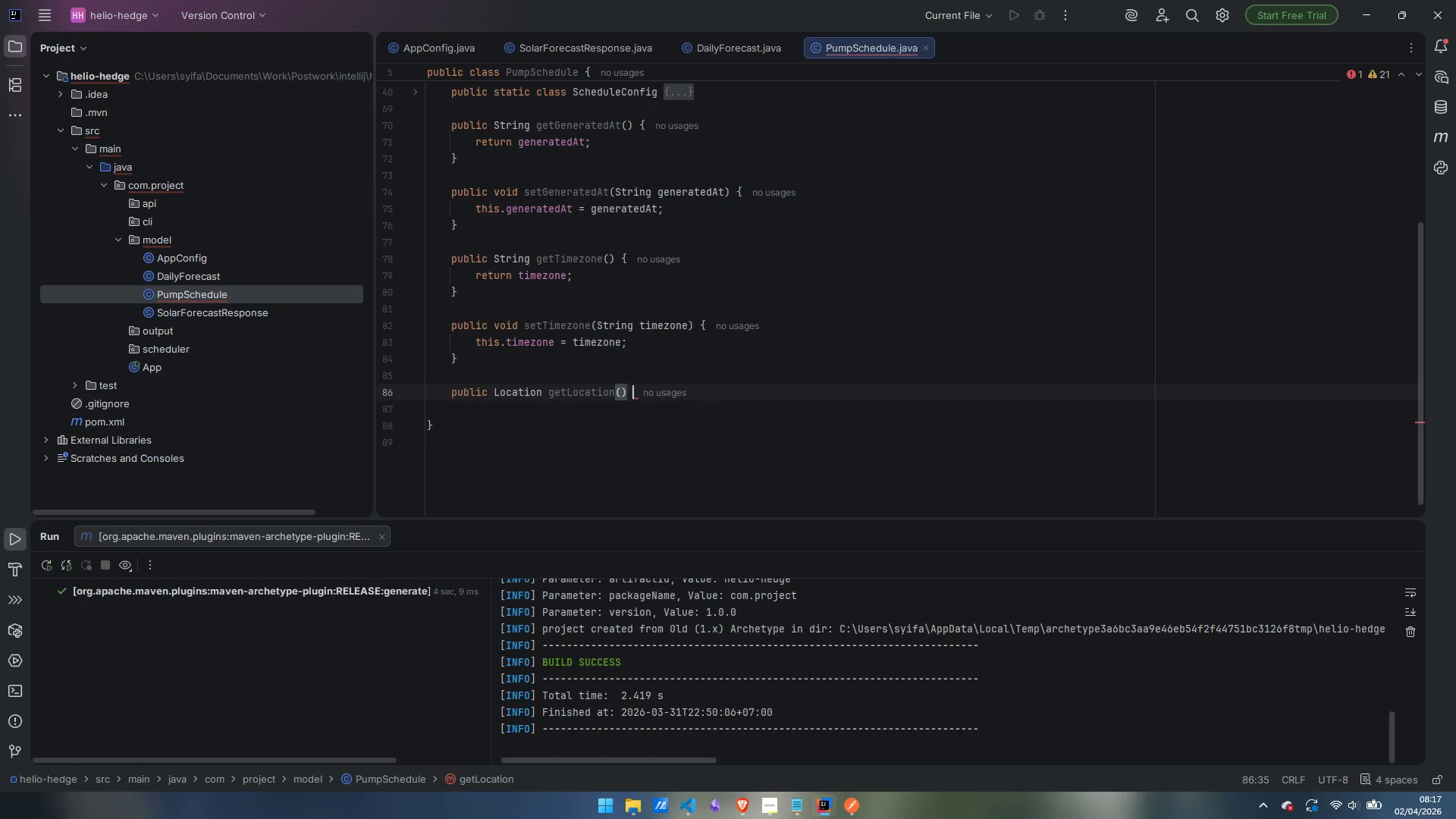 
key(Shift+BracketLeft)
 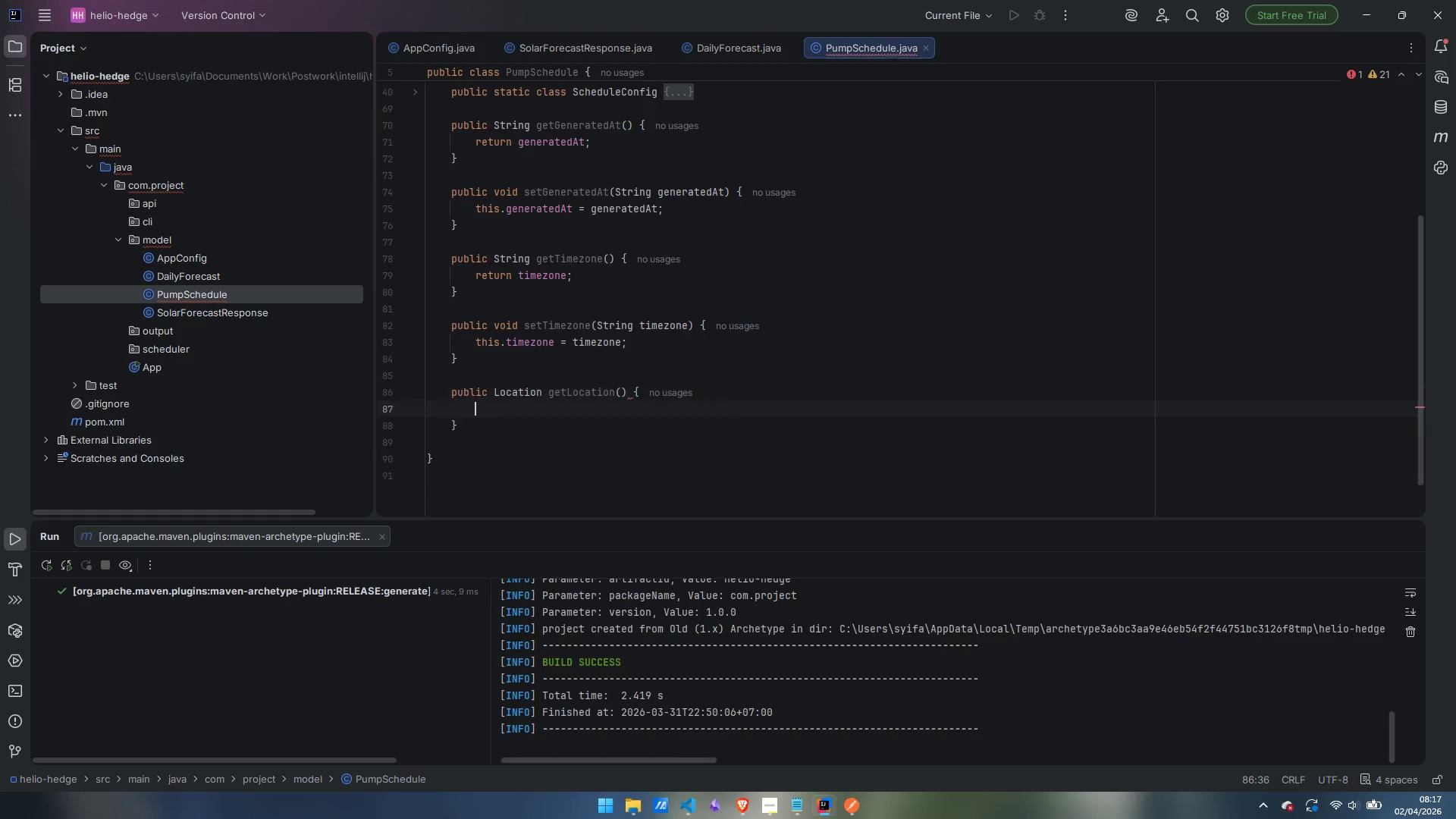 
key(Enter)
 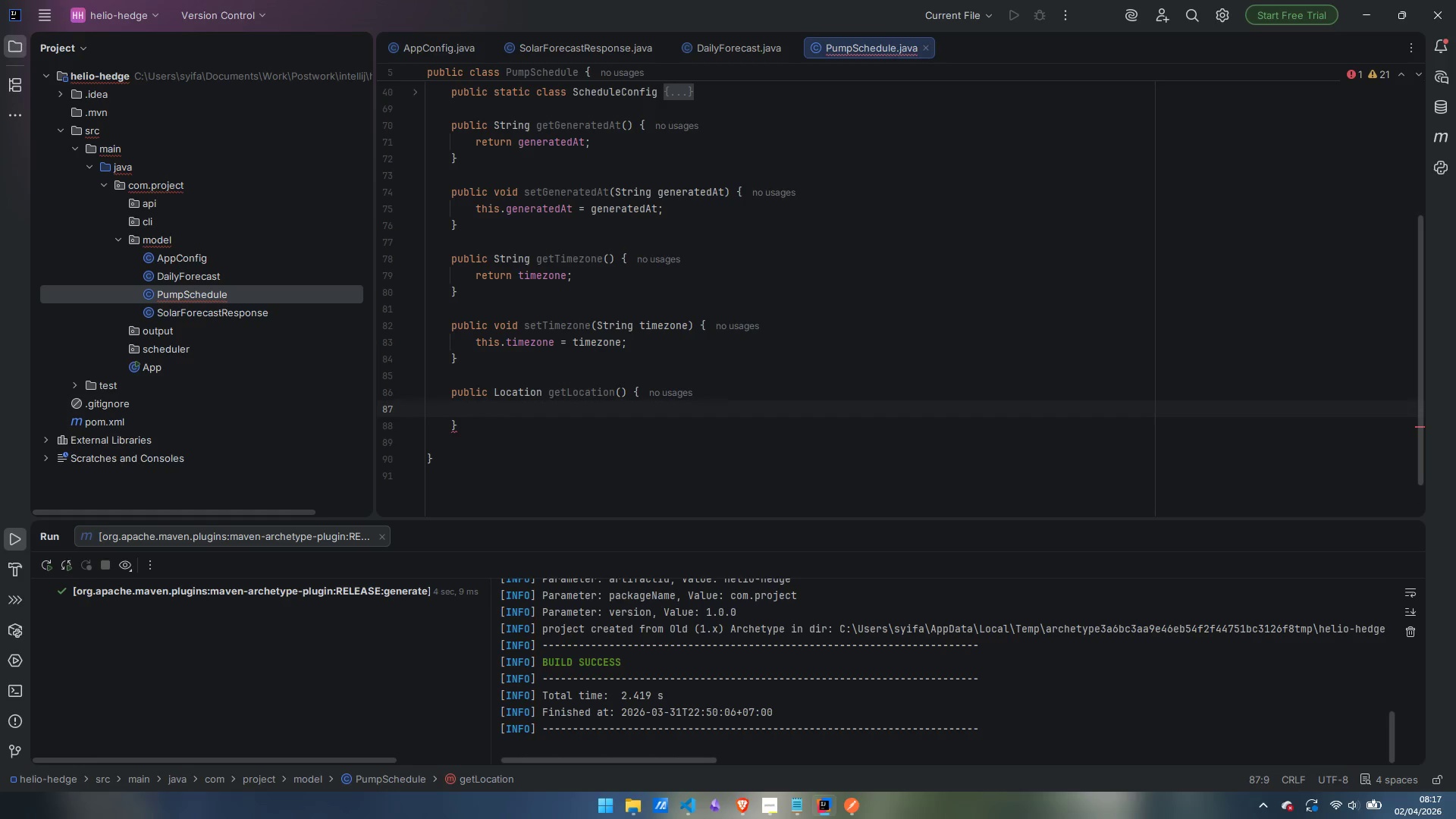 
type(return )
 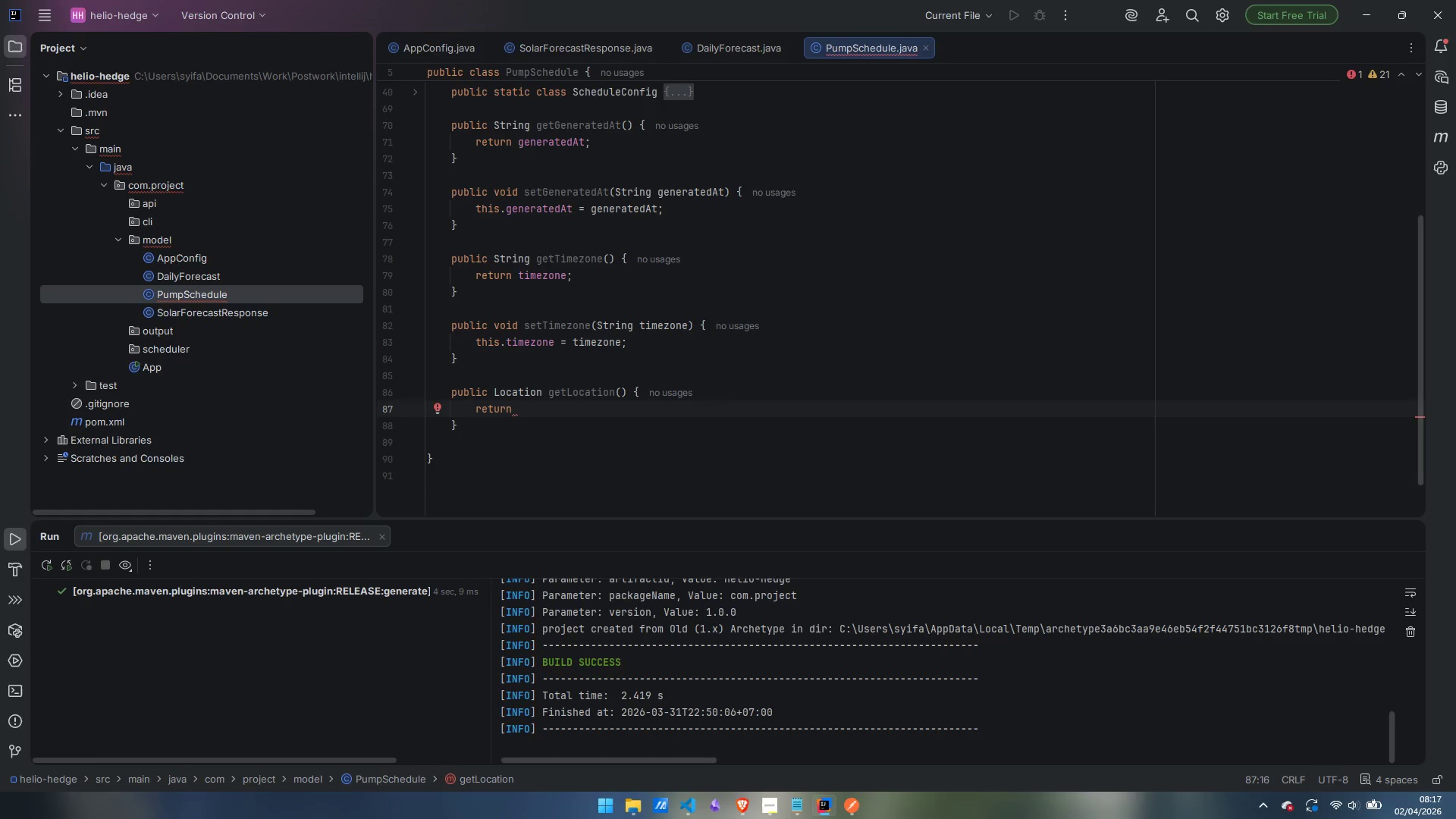 
type(location;)
 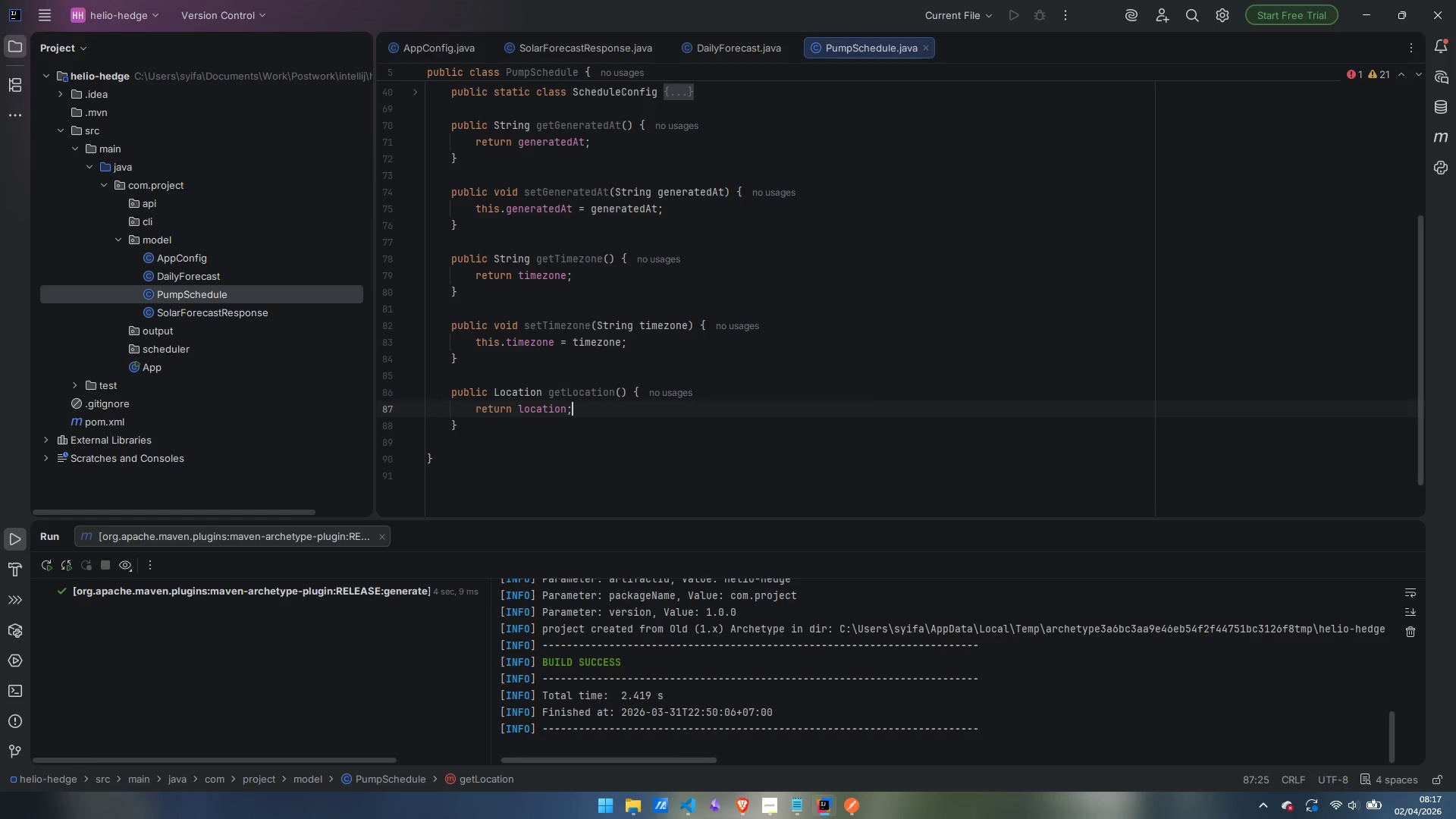 
key(ArrowDown)
 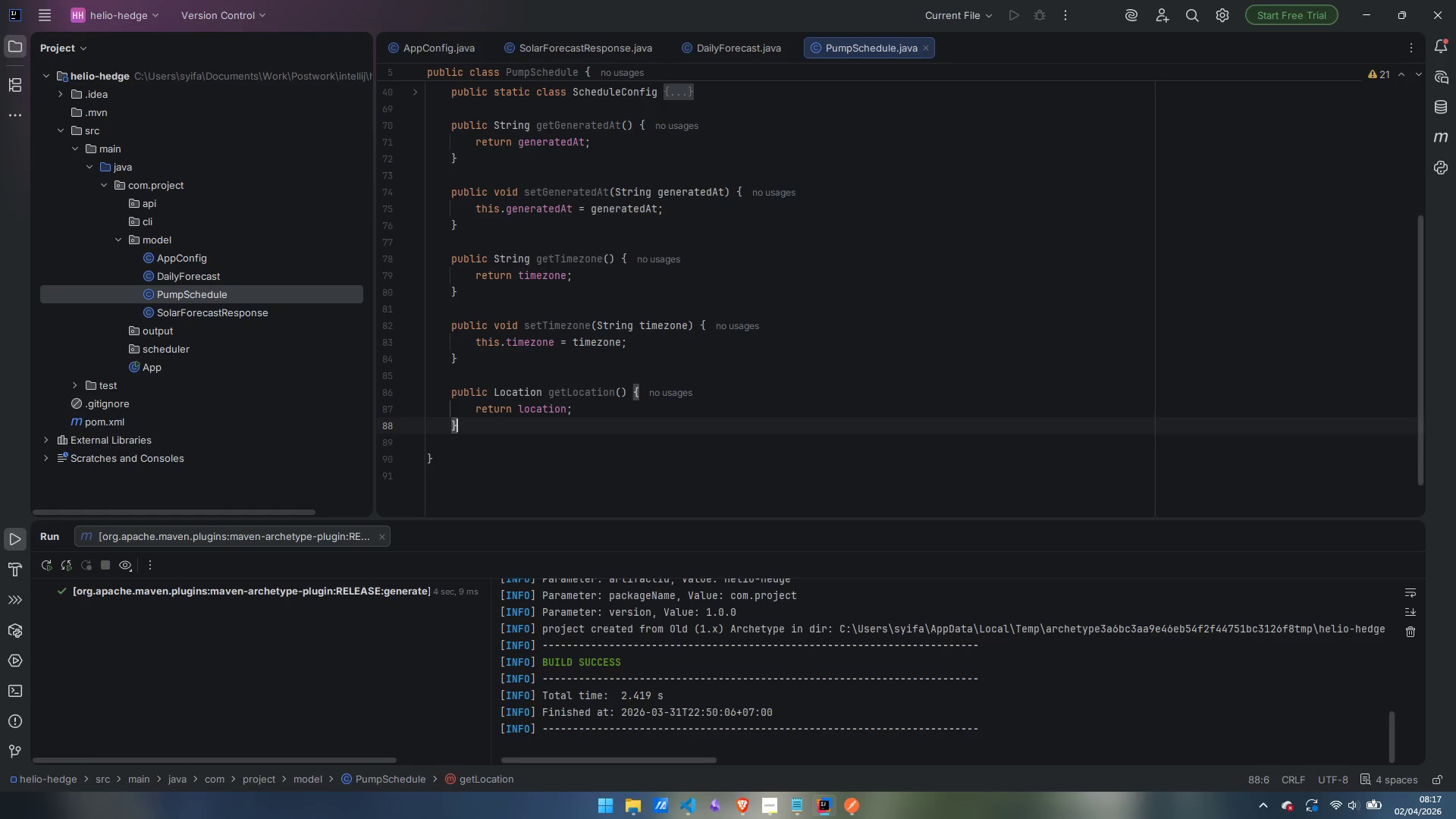 
key(Enter)
 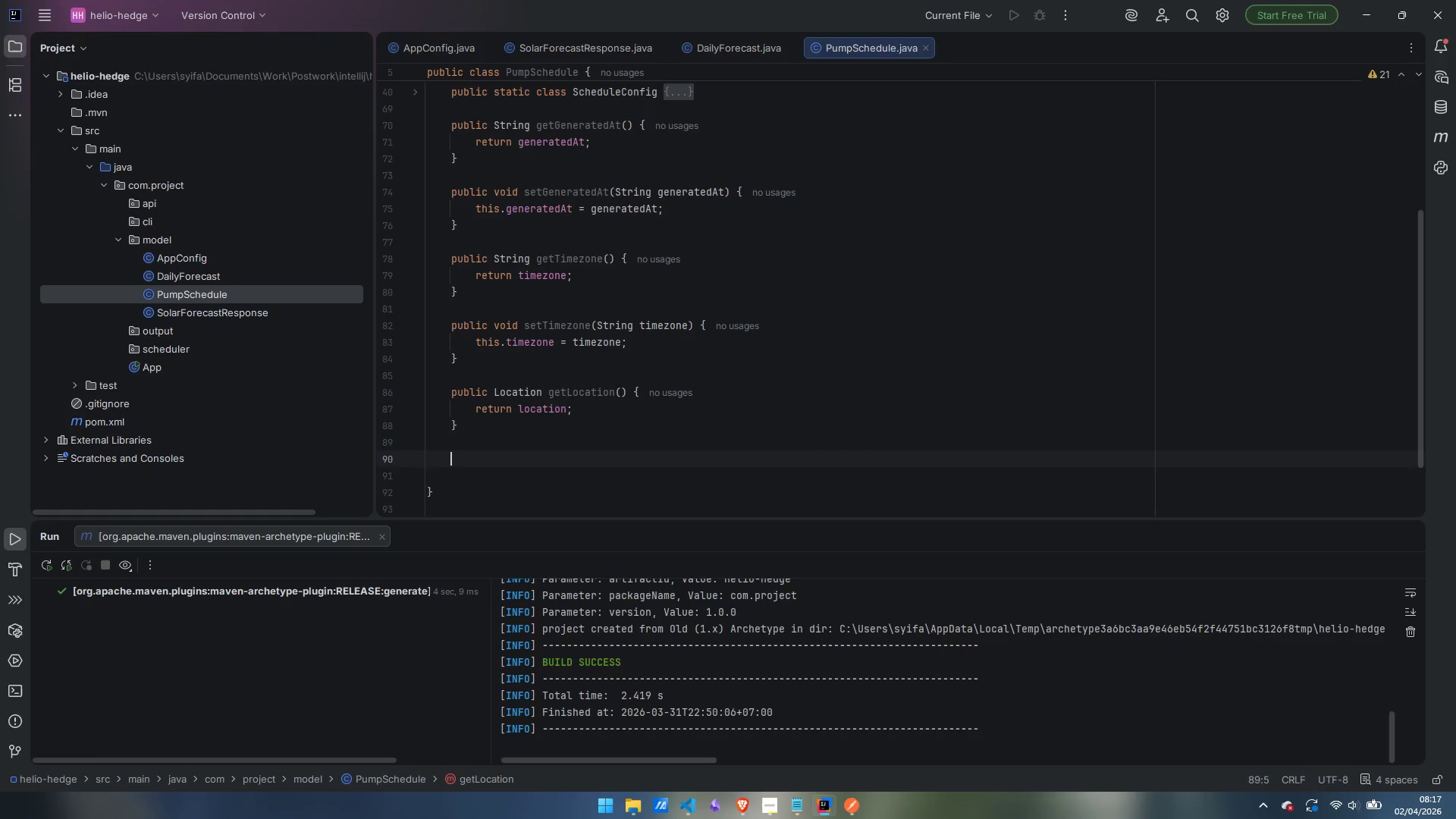 
key(Enter)
 